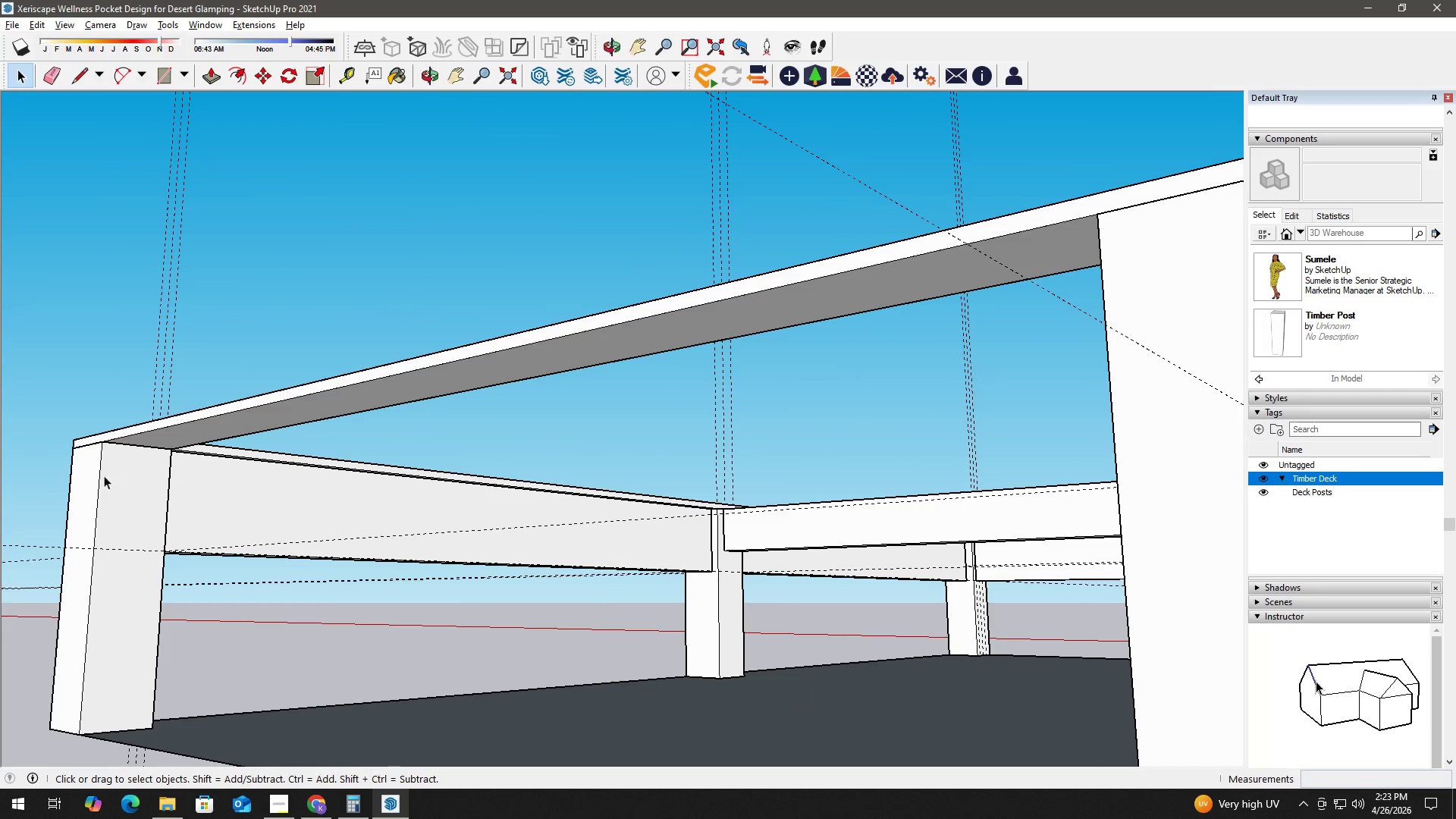 
left_click([98, 475])
 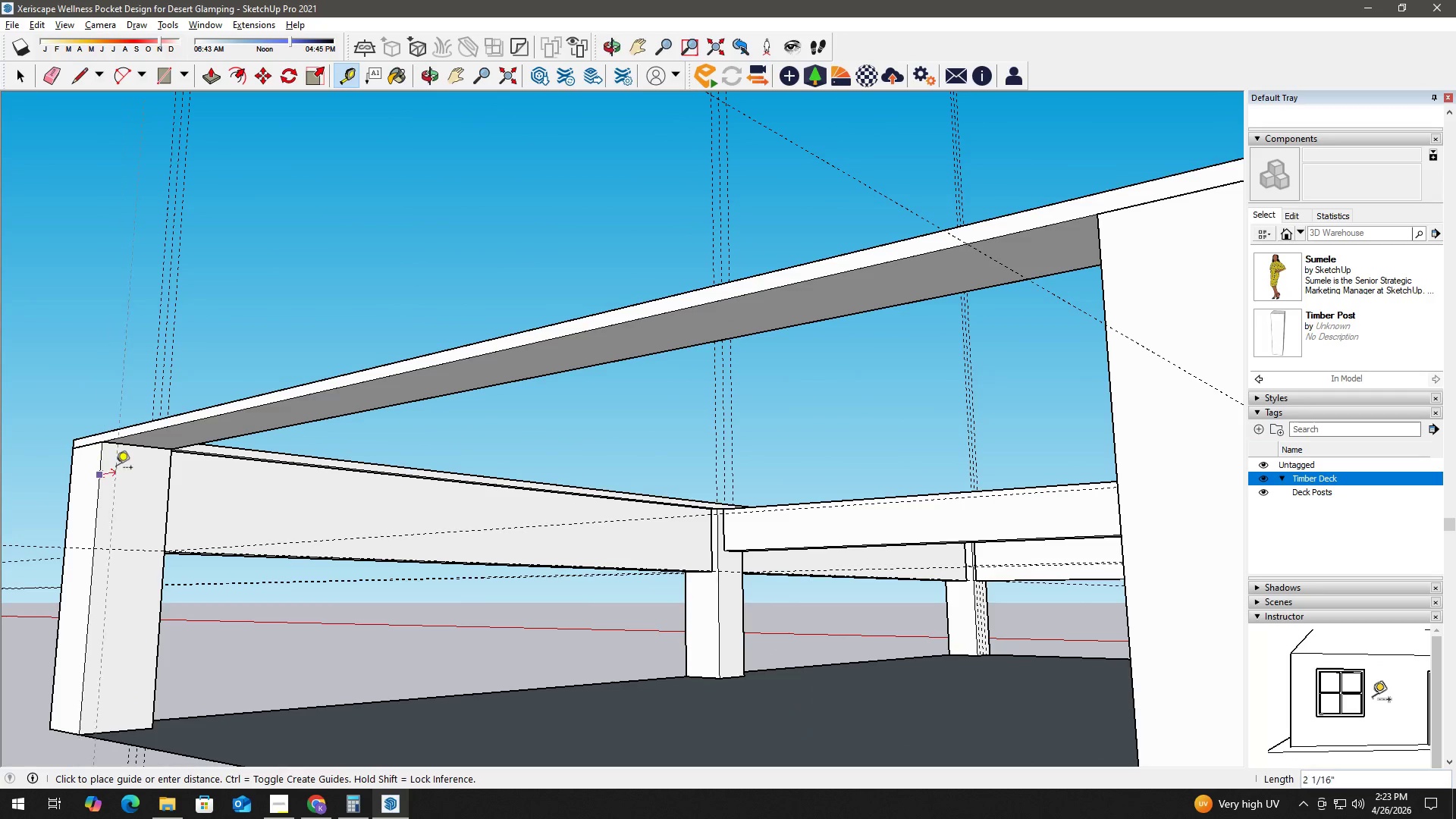 
scroll: coordinate [118, 466], scroll_direction: up, amount: 2.0
 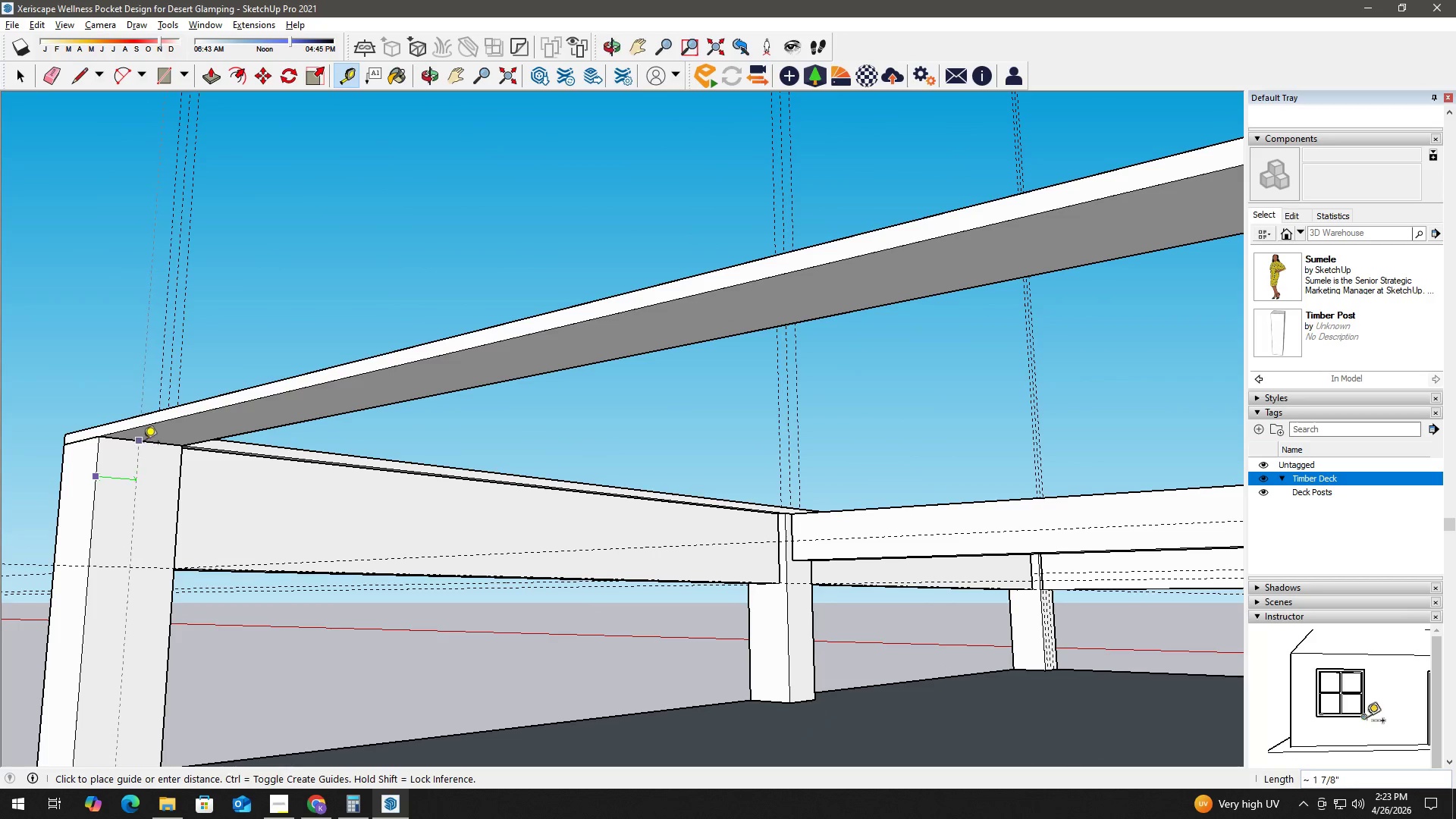 
left_click([143, 444])
 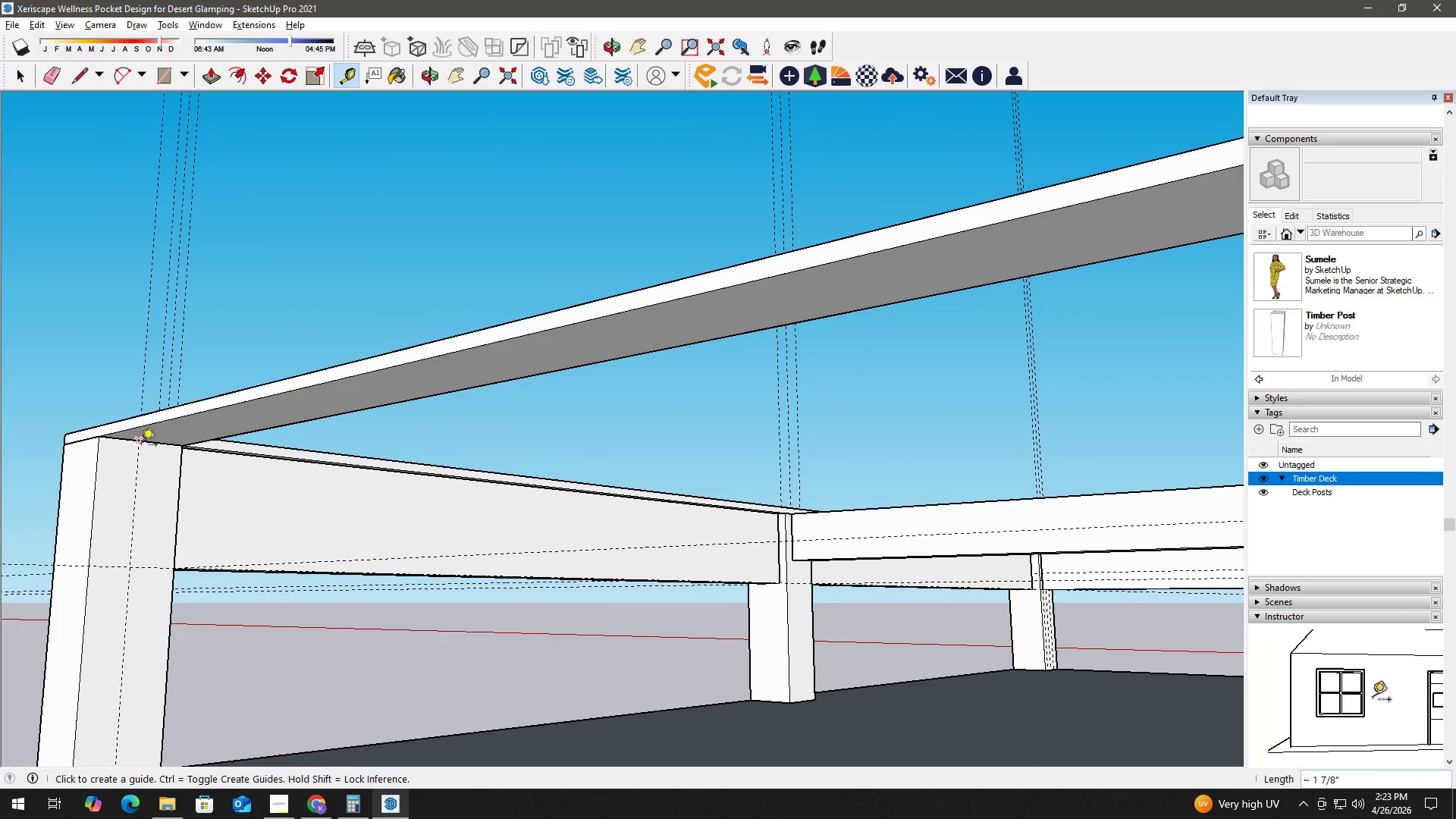 
key(Space)
 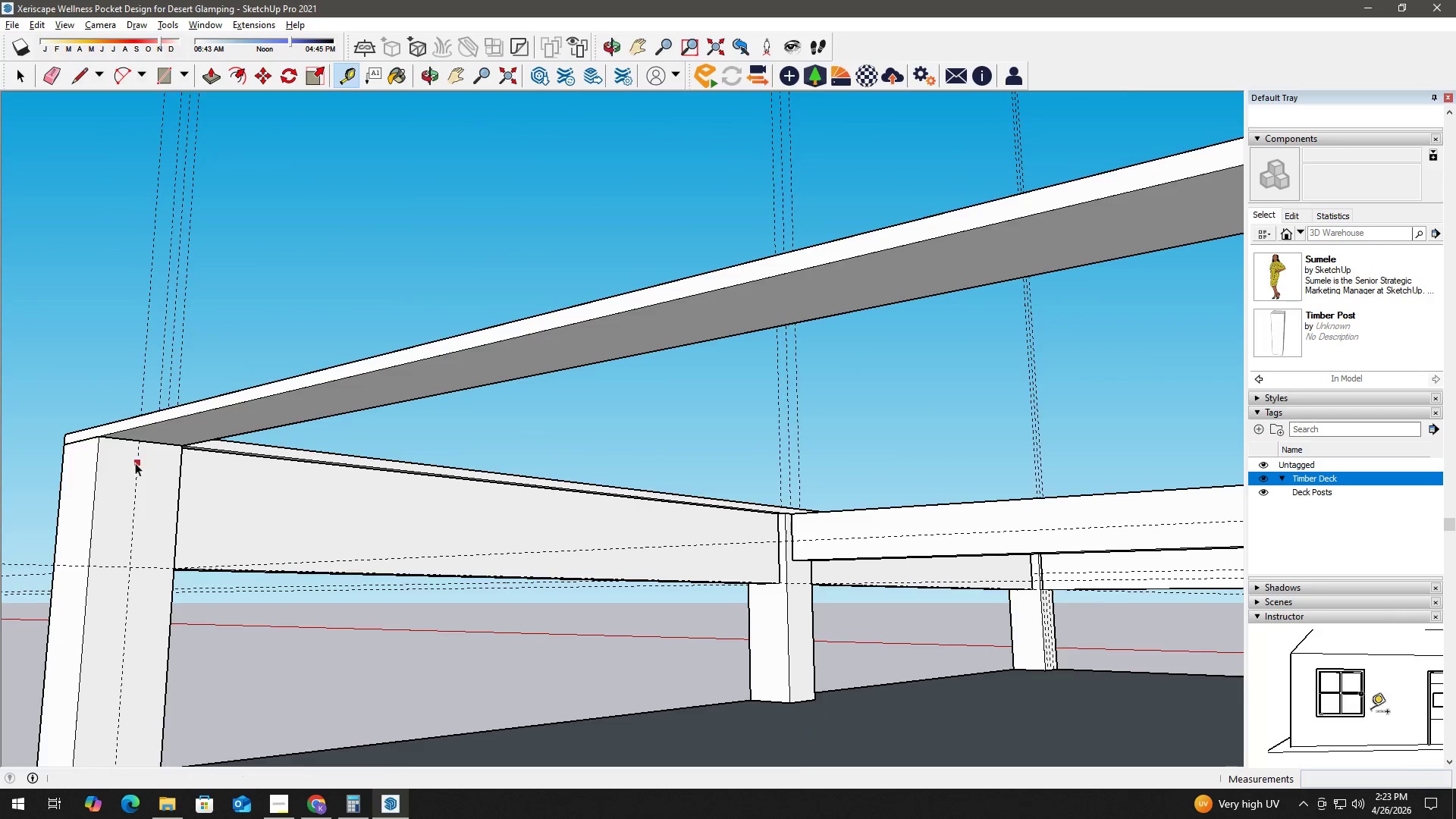 
key(T)
 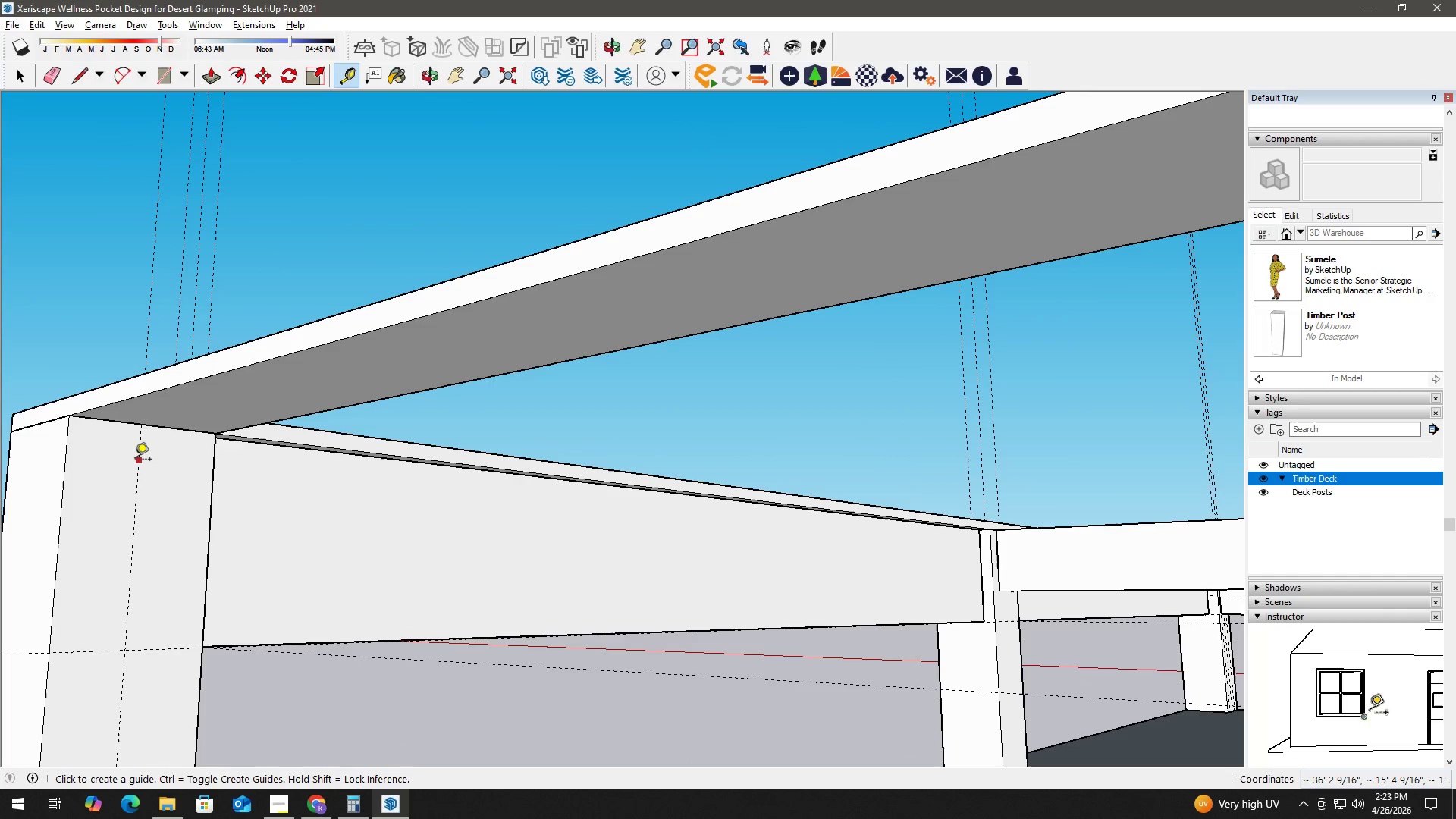 
scroll: coordinate [140, 462], scroll_direction: up, amount: 6.0
 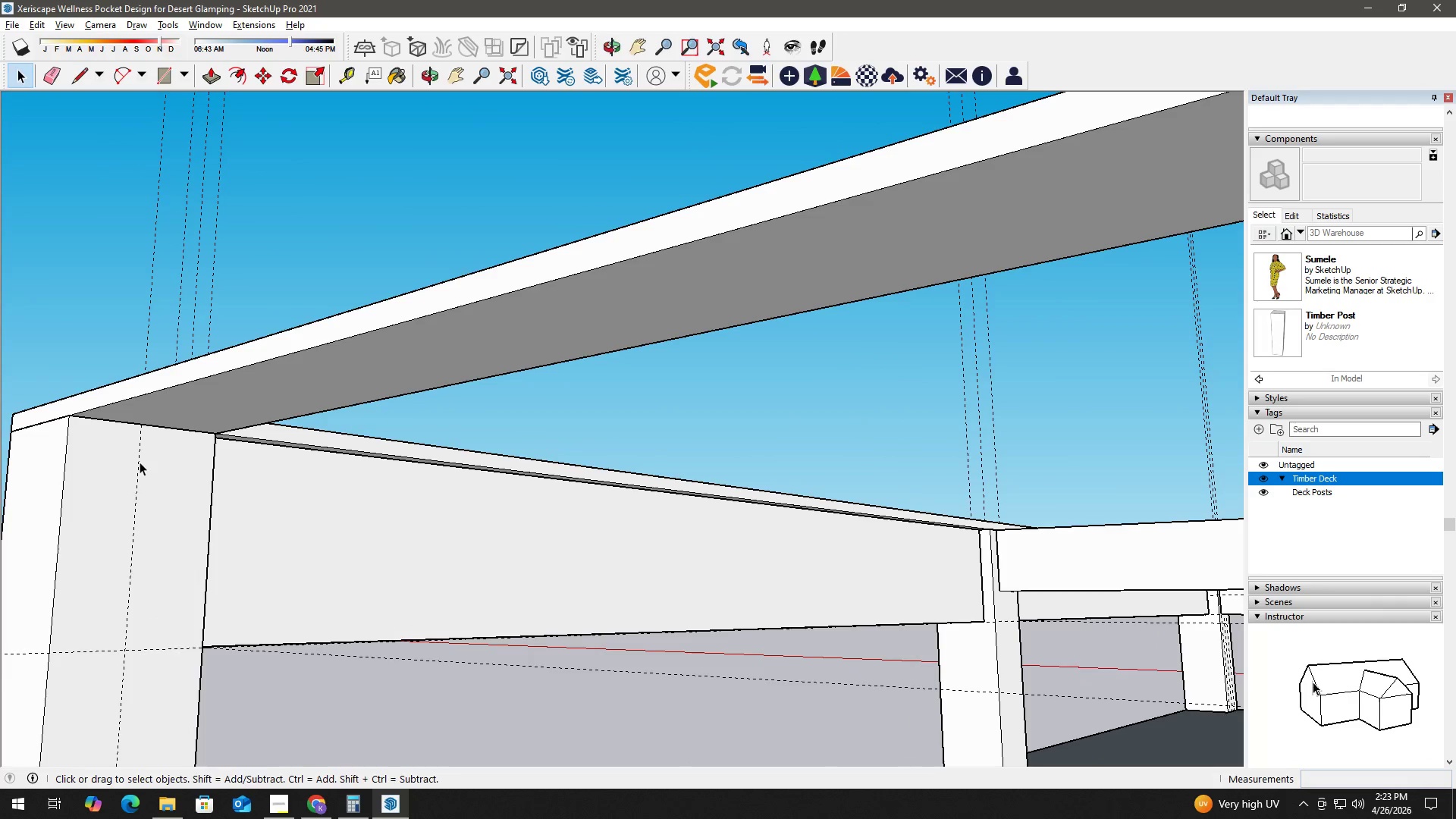 
left_click([135, 460])
 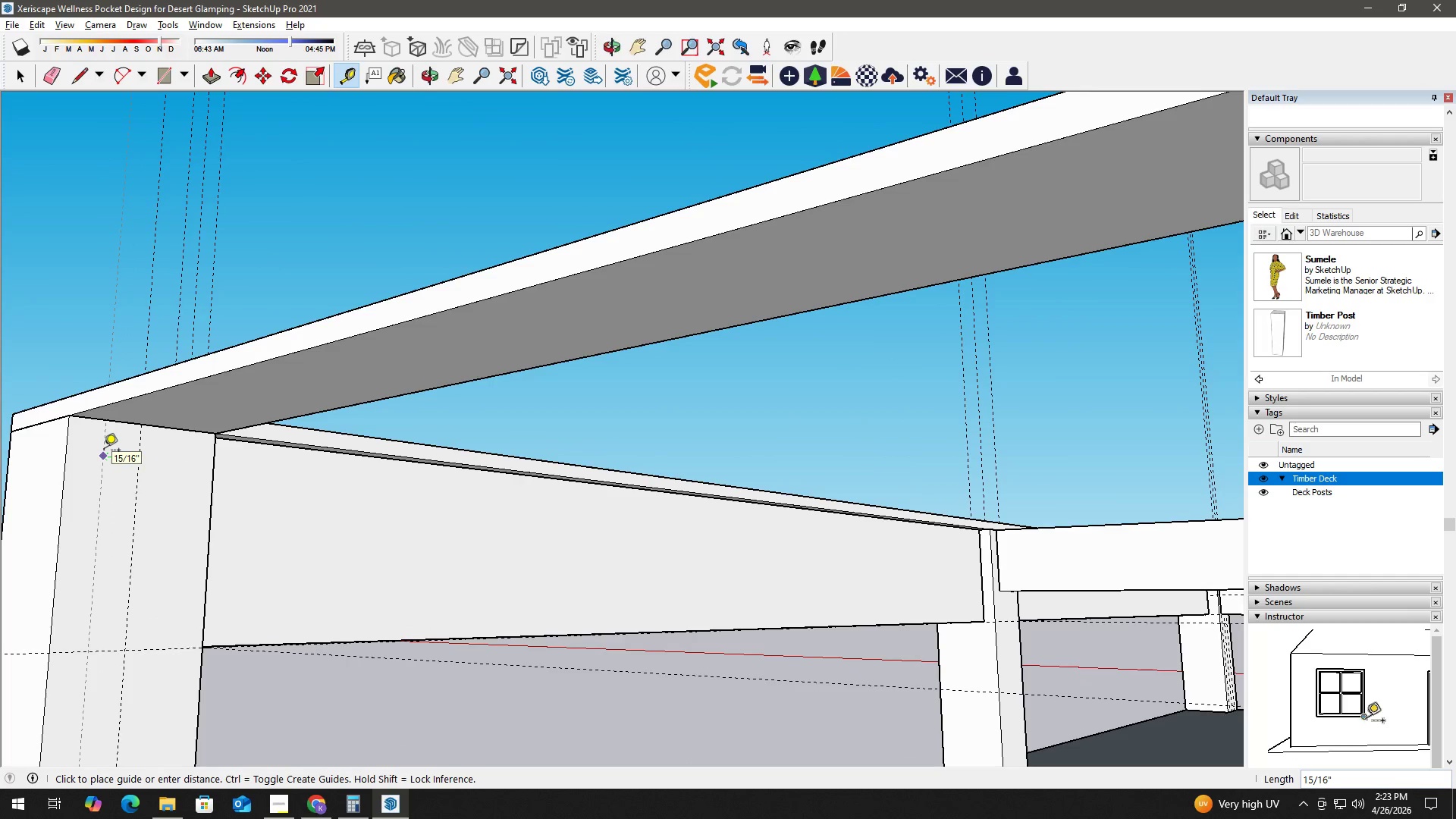 
key(Numpad1)
 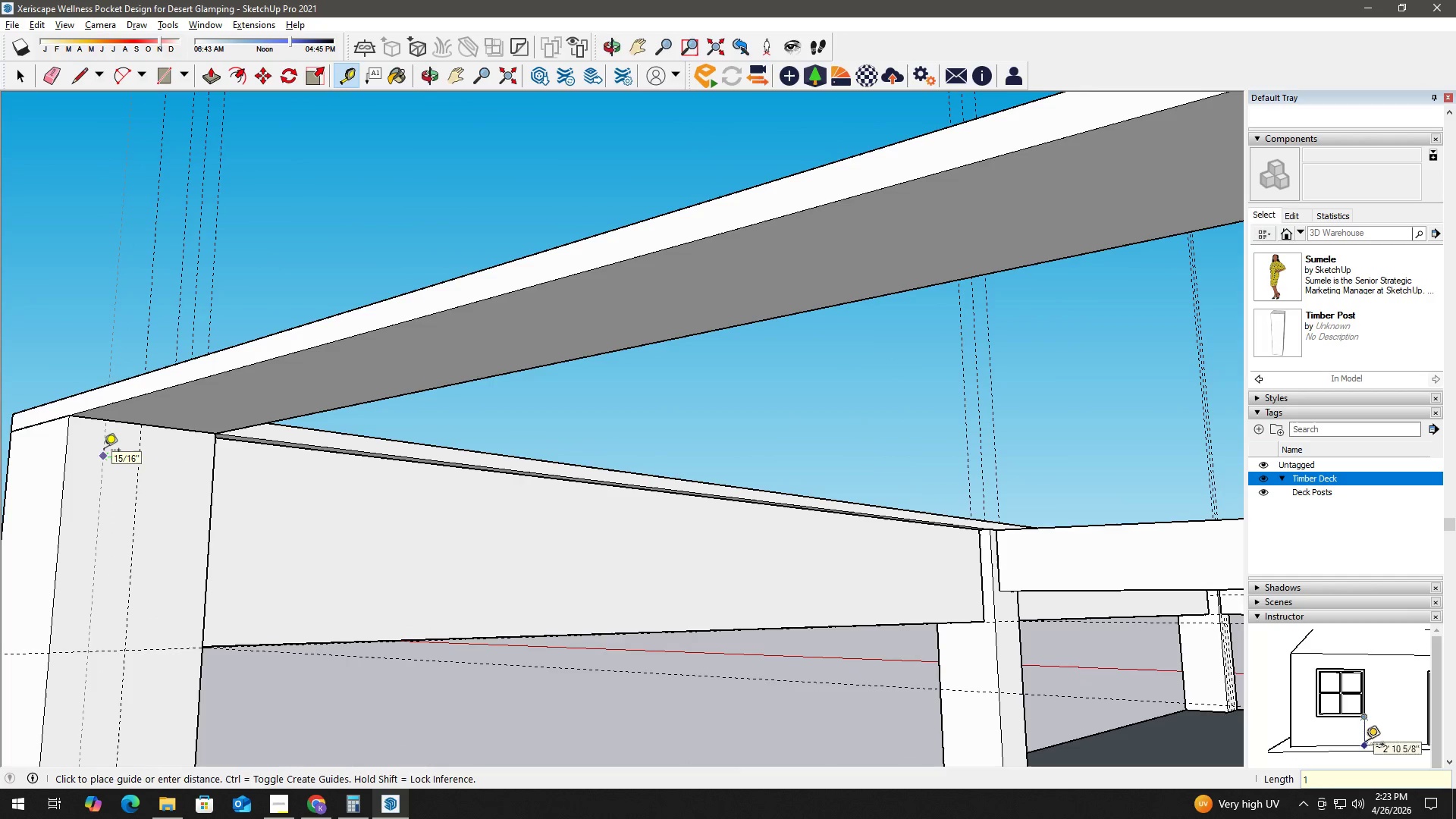 
key(NumpadEnter)
 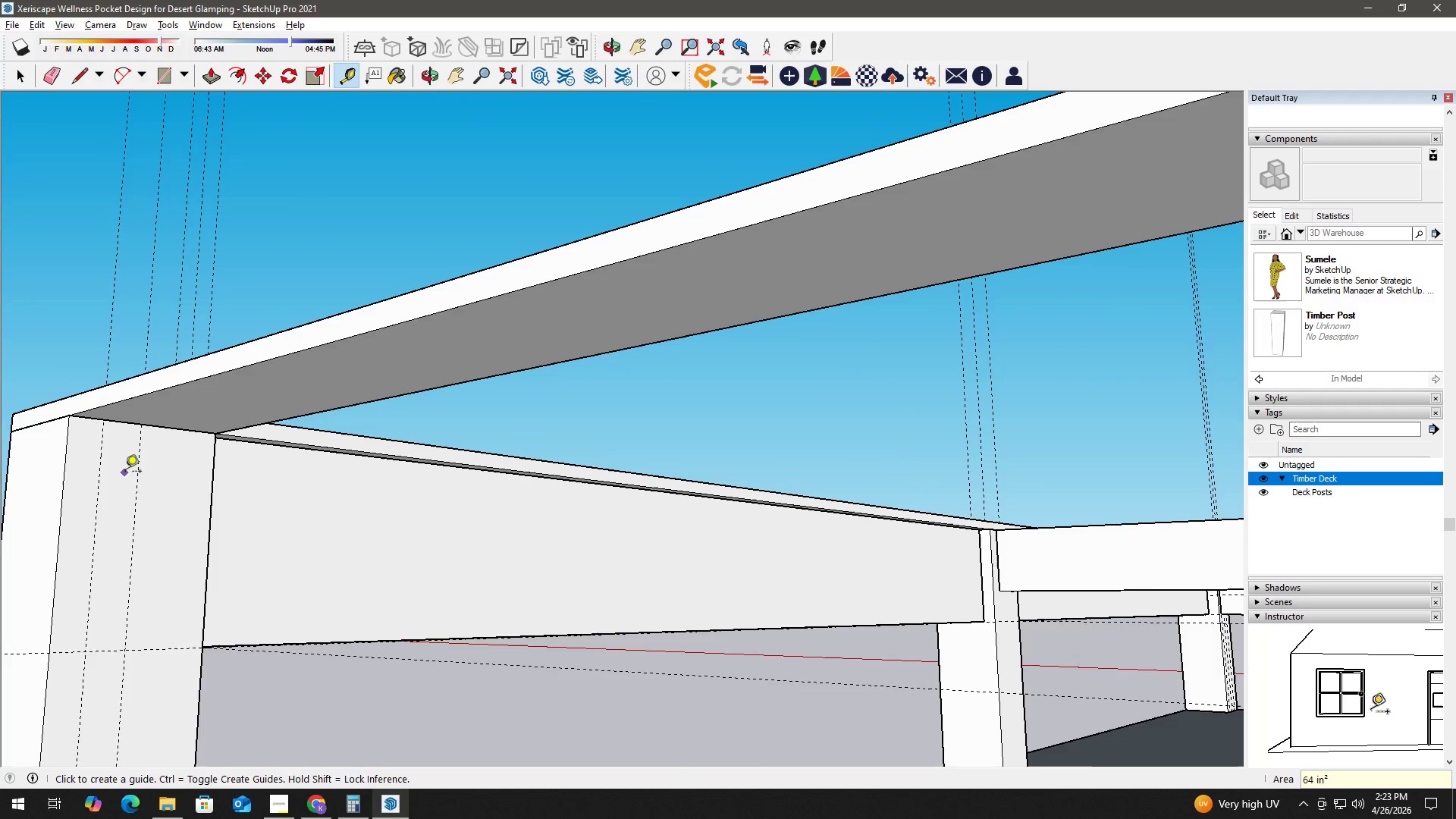 
key(Space)
 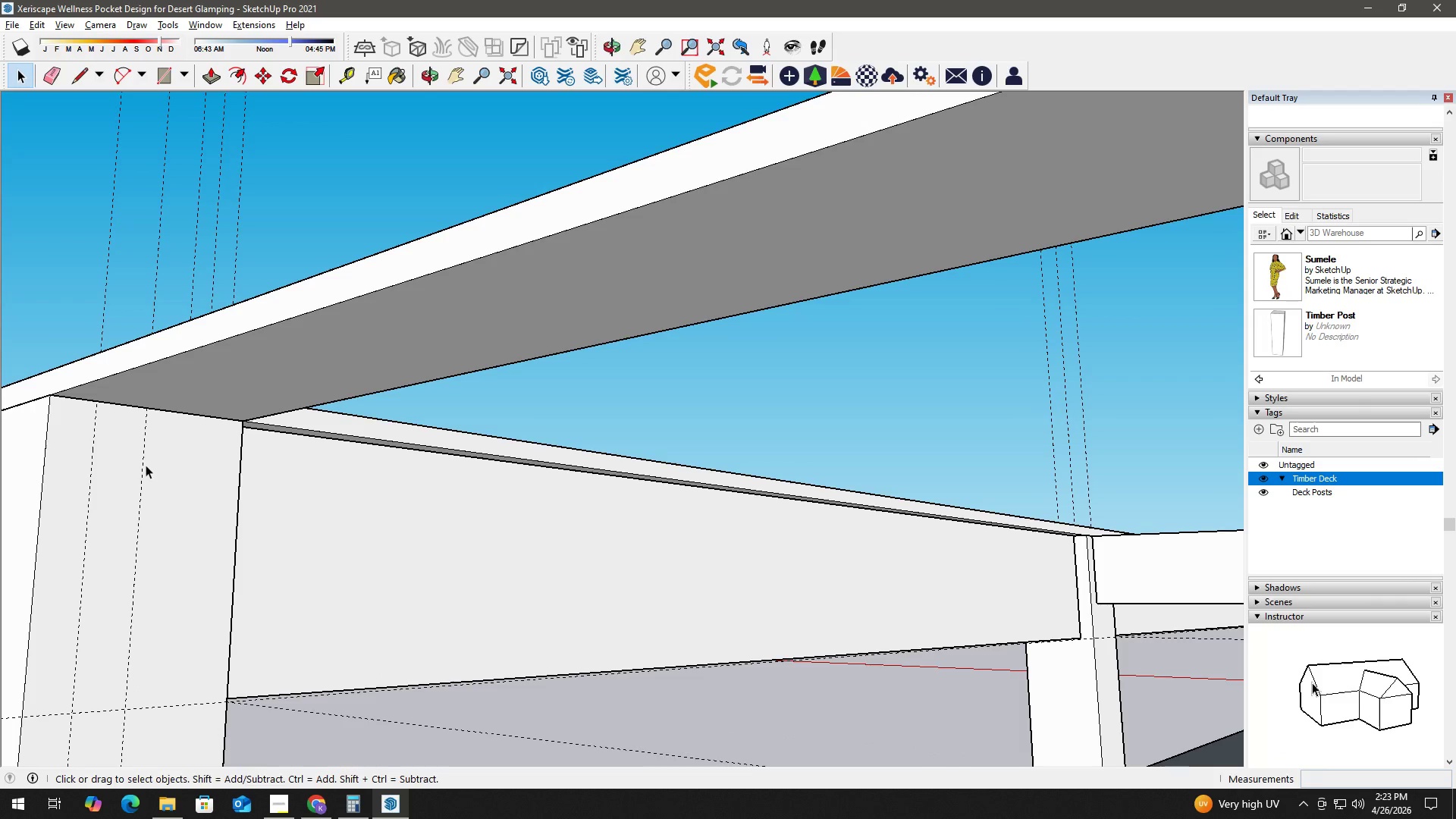 
key(T)
 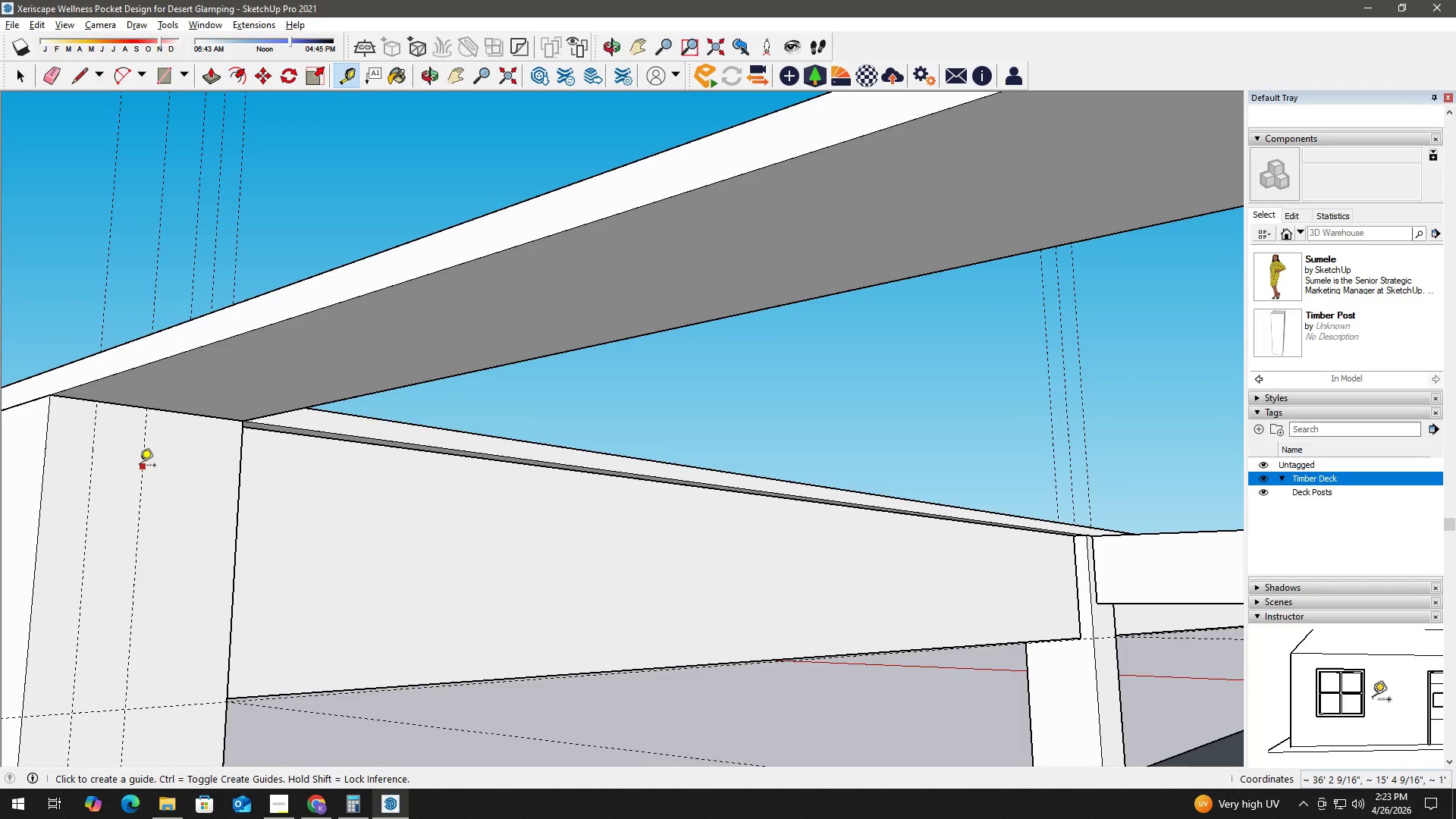 
scroll: coordinate [127, 475], scroll_direction: up, amount: 3.0
 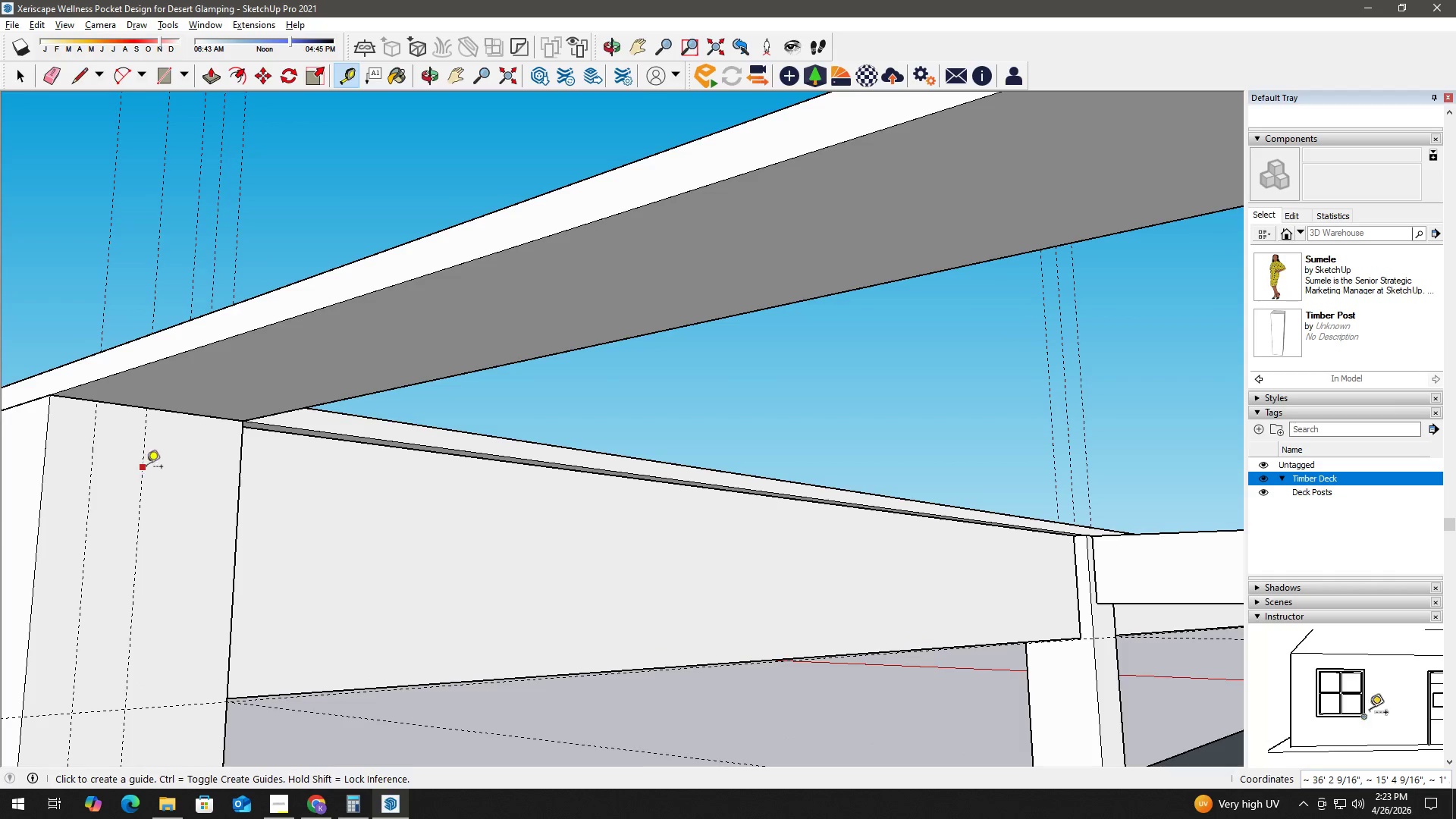 
left_click_drag(start_coordinate=[140, 466], to_coordinate=[150, 466])
 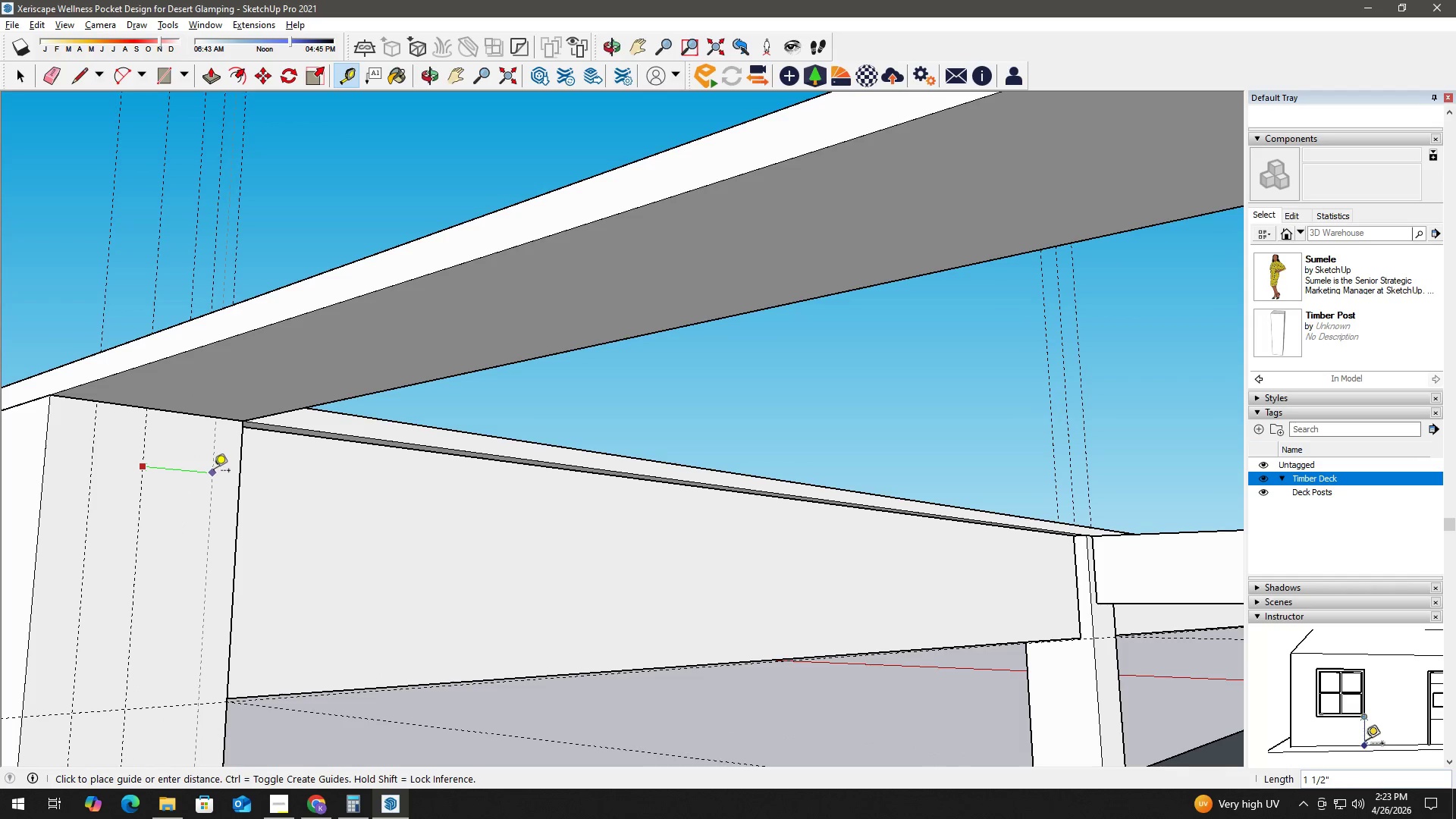 
key(Numpad1)
 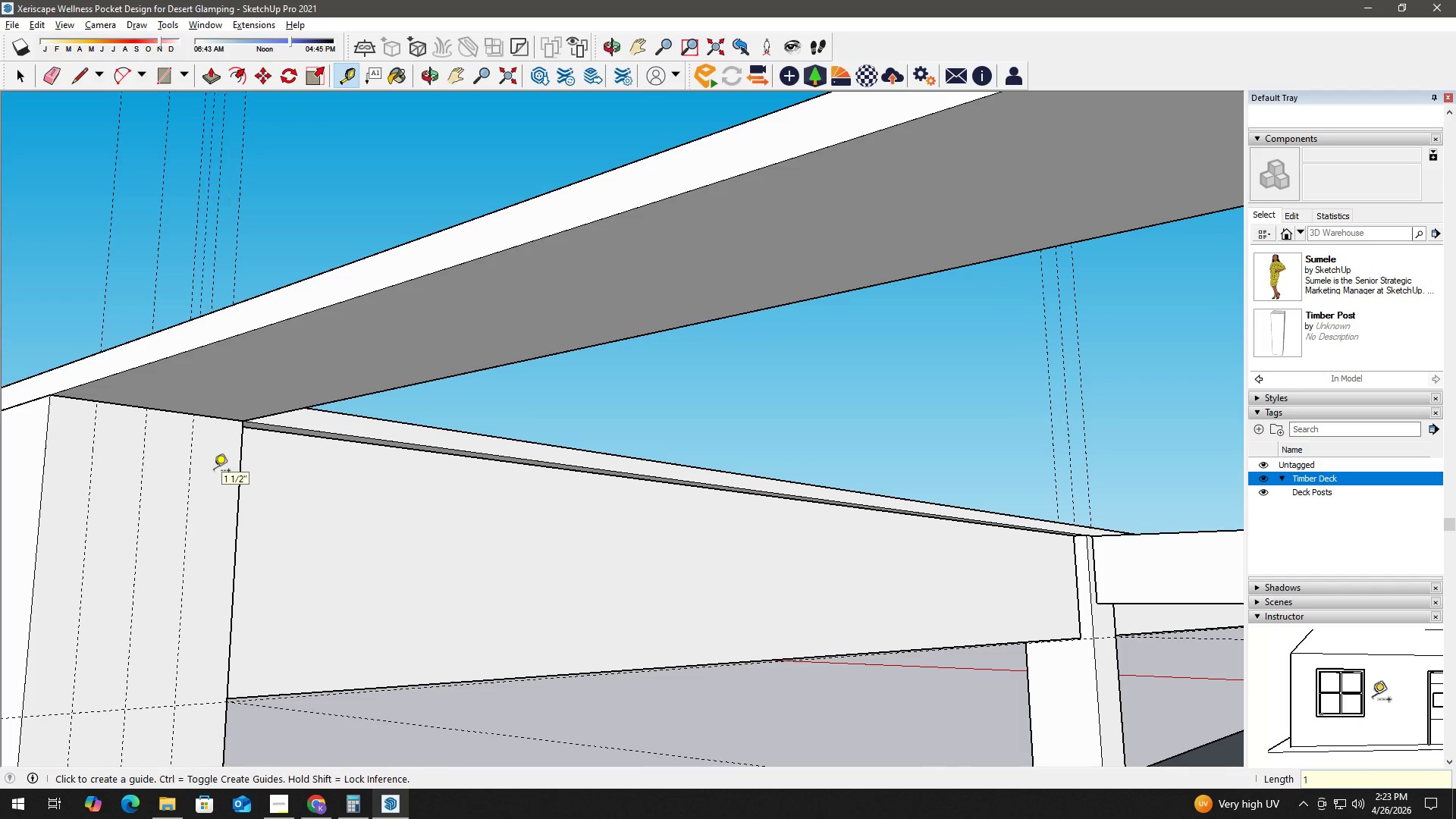 
key(NumpadEnter)
 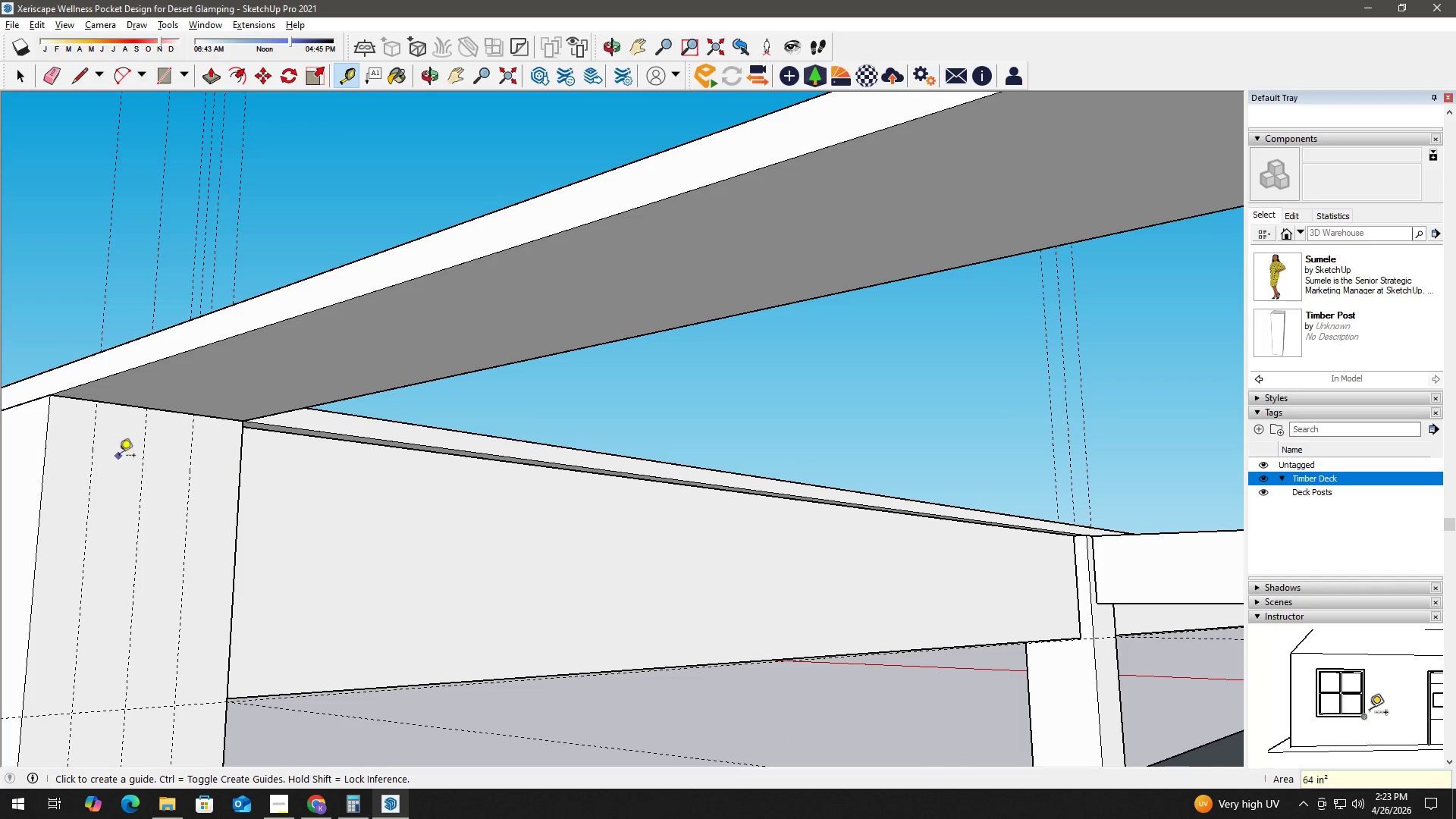 
key(Space)
 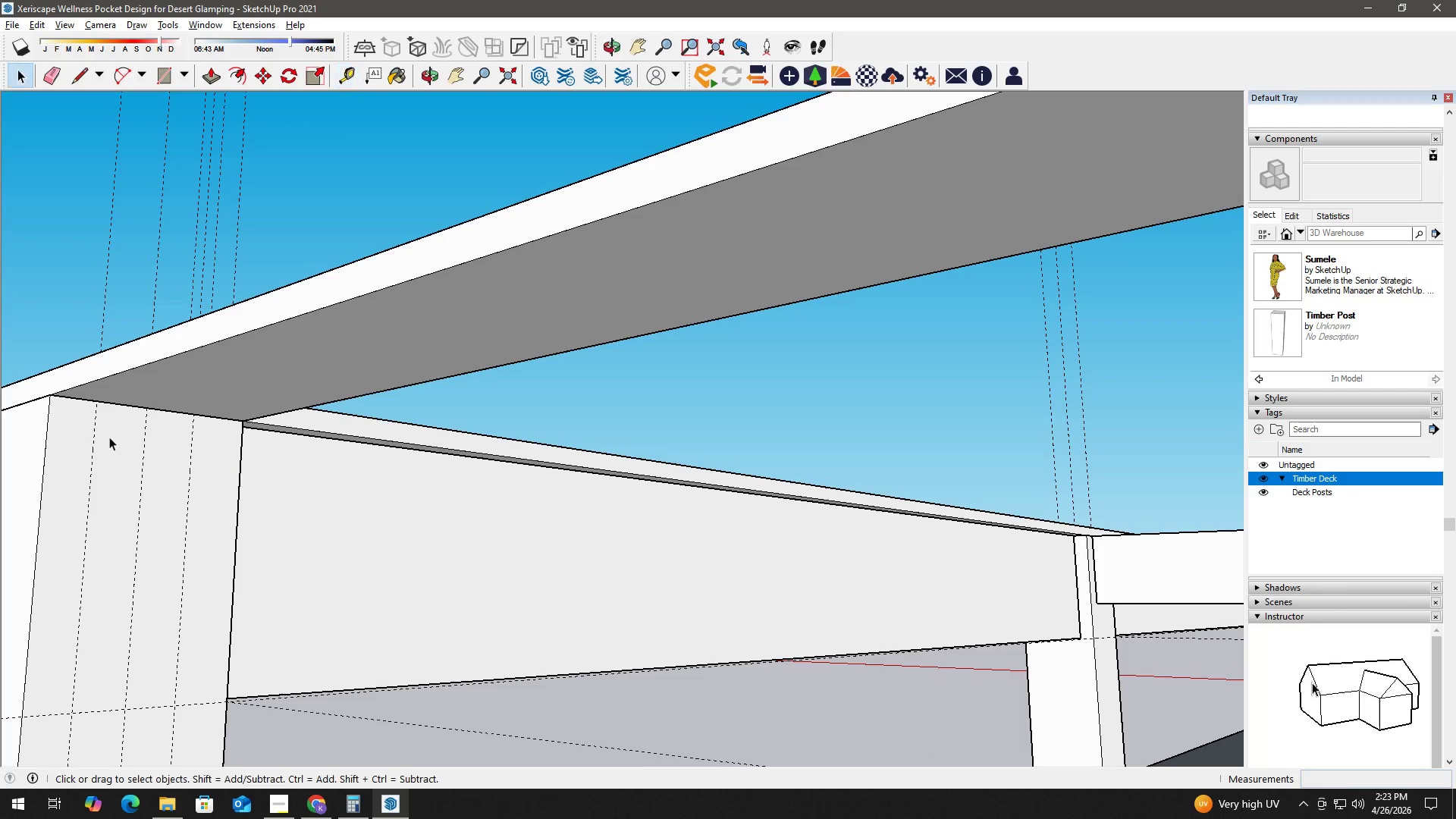 
key(R)
 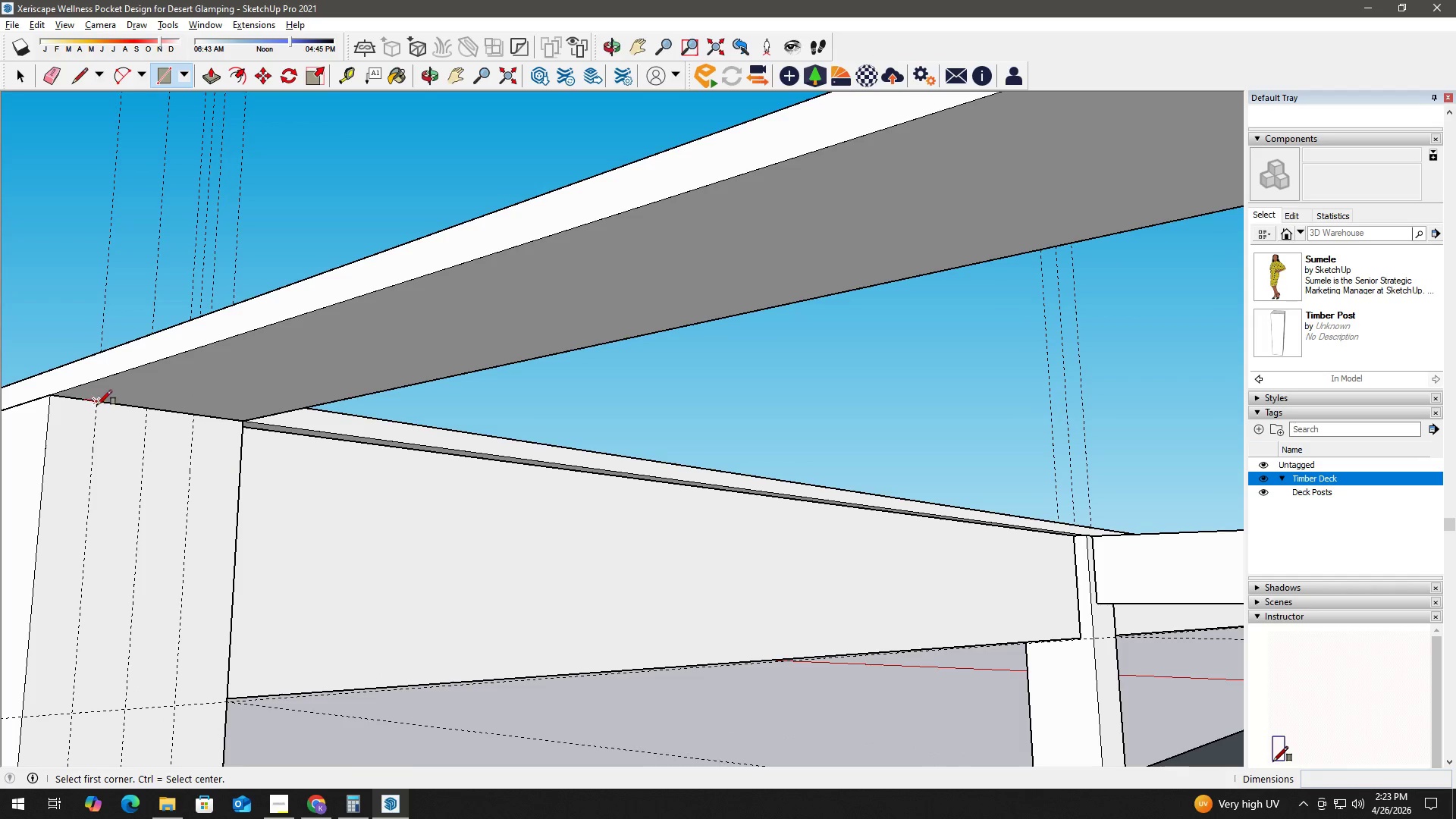 
left_click_drag(start_coordinate=[96, 403], to_coordinate=[98, 411])
 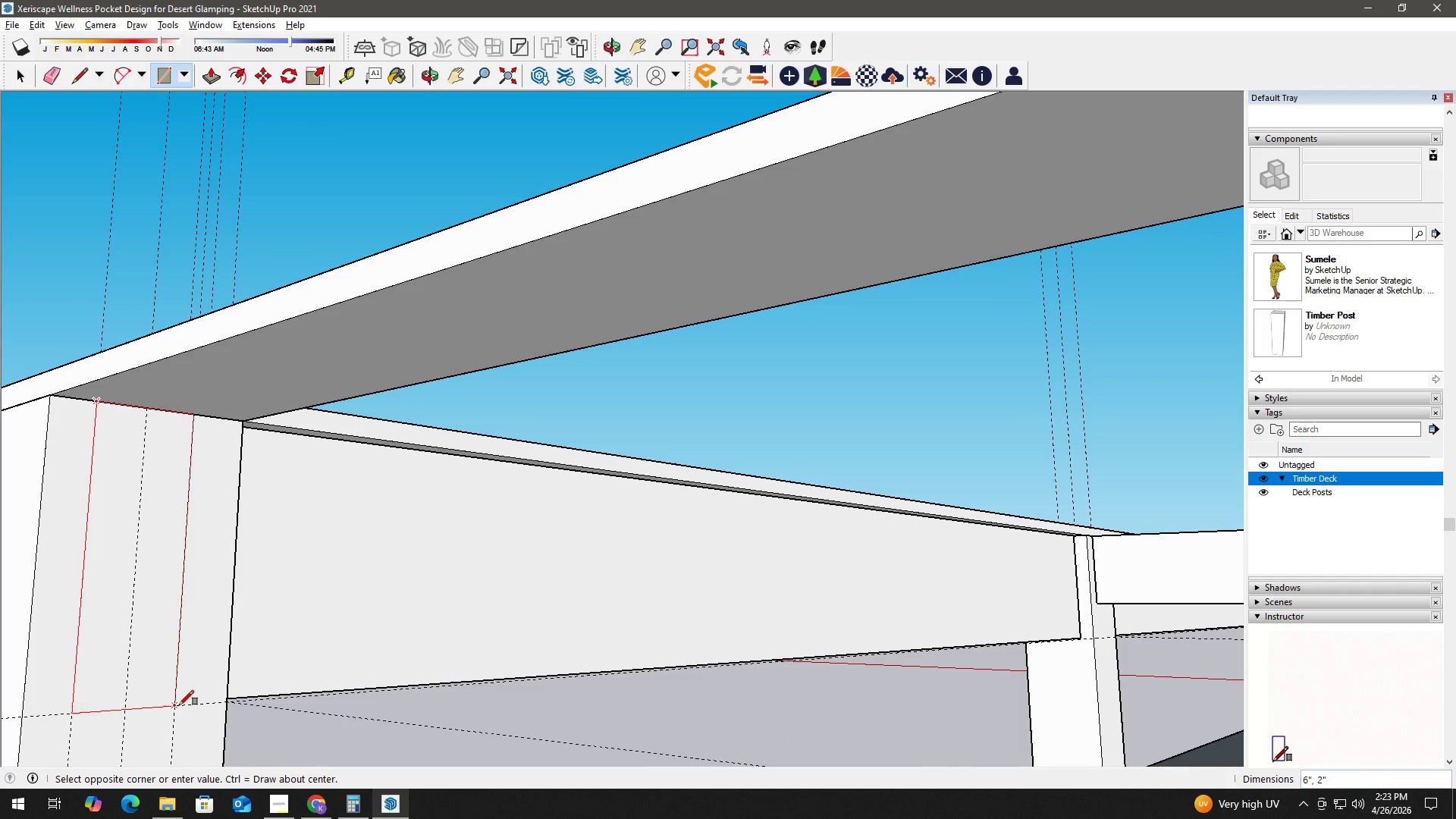 
left_click([180, 705])
 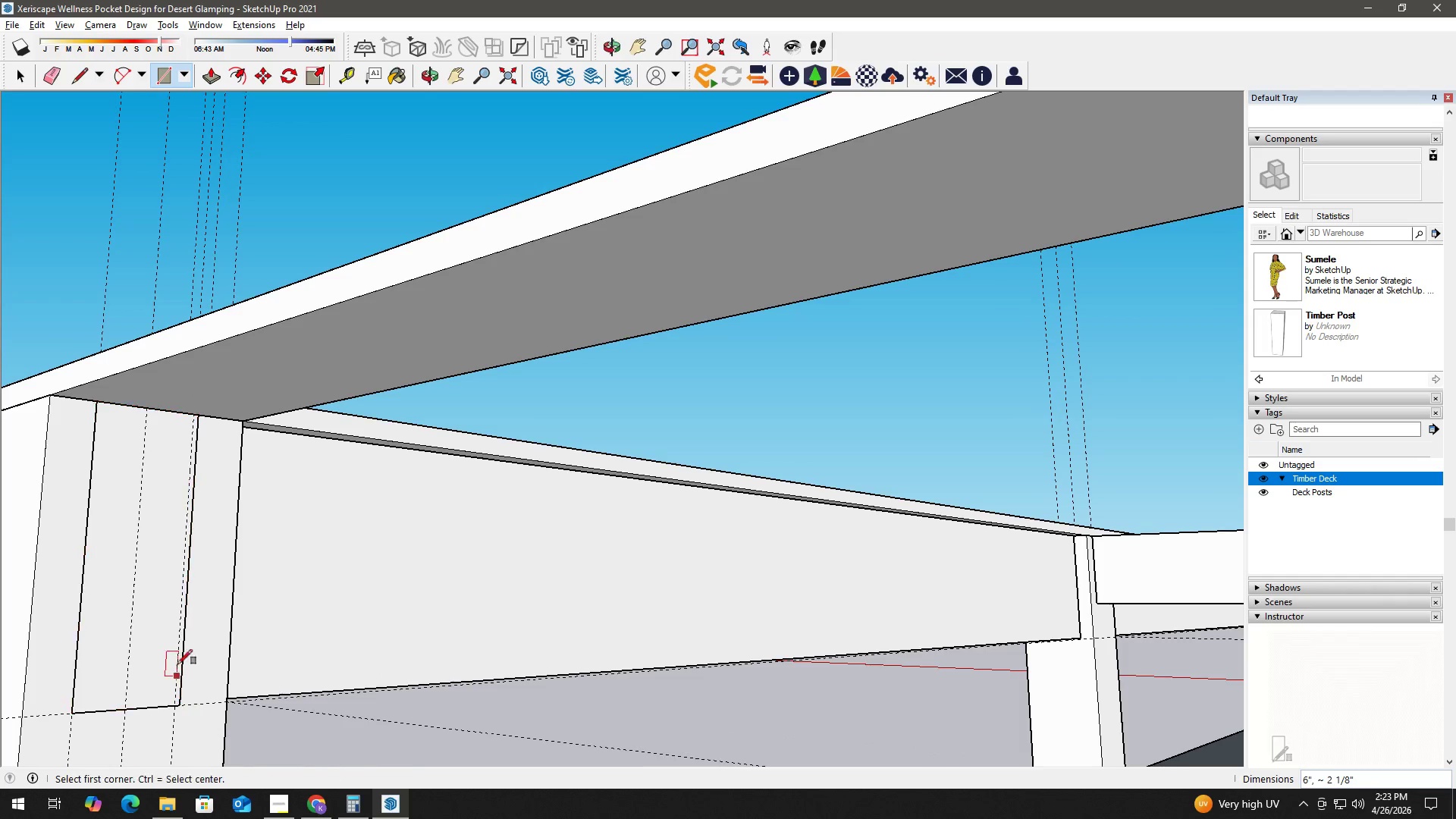 
key(Space)
 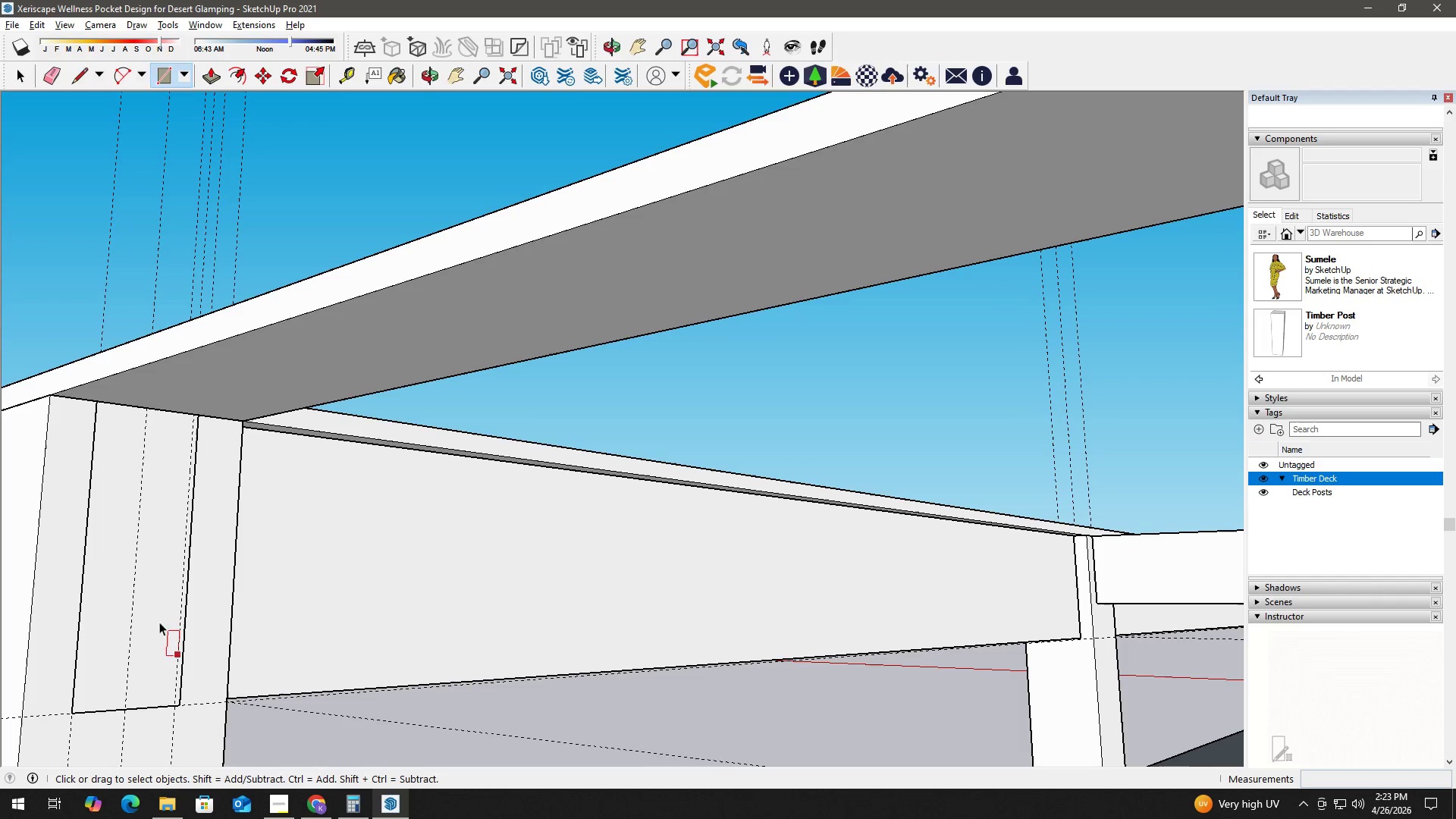 
double_click([149, 603])
 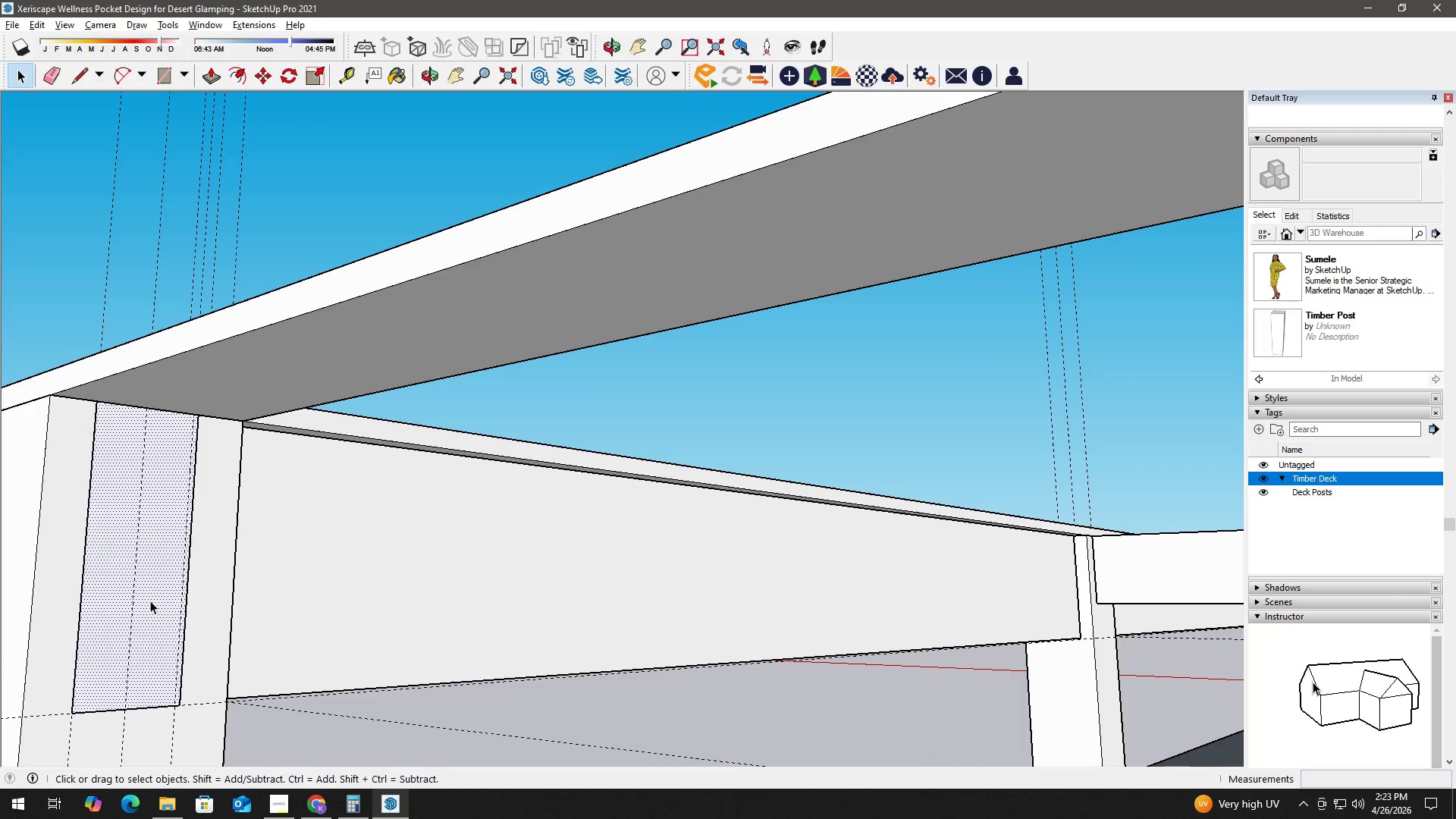 
key(P)
 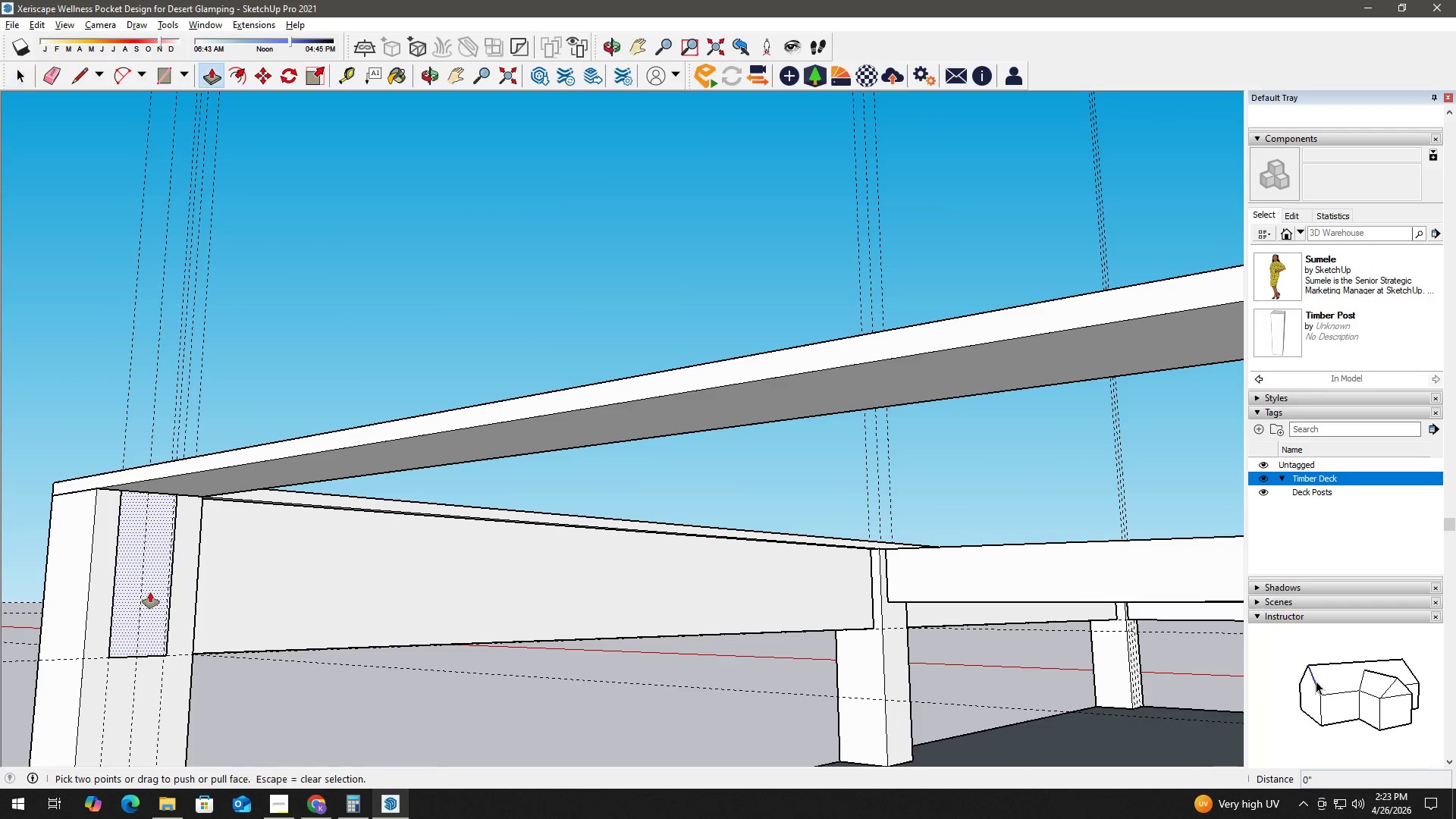 
left_click([150, 592])
 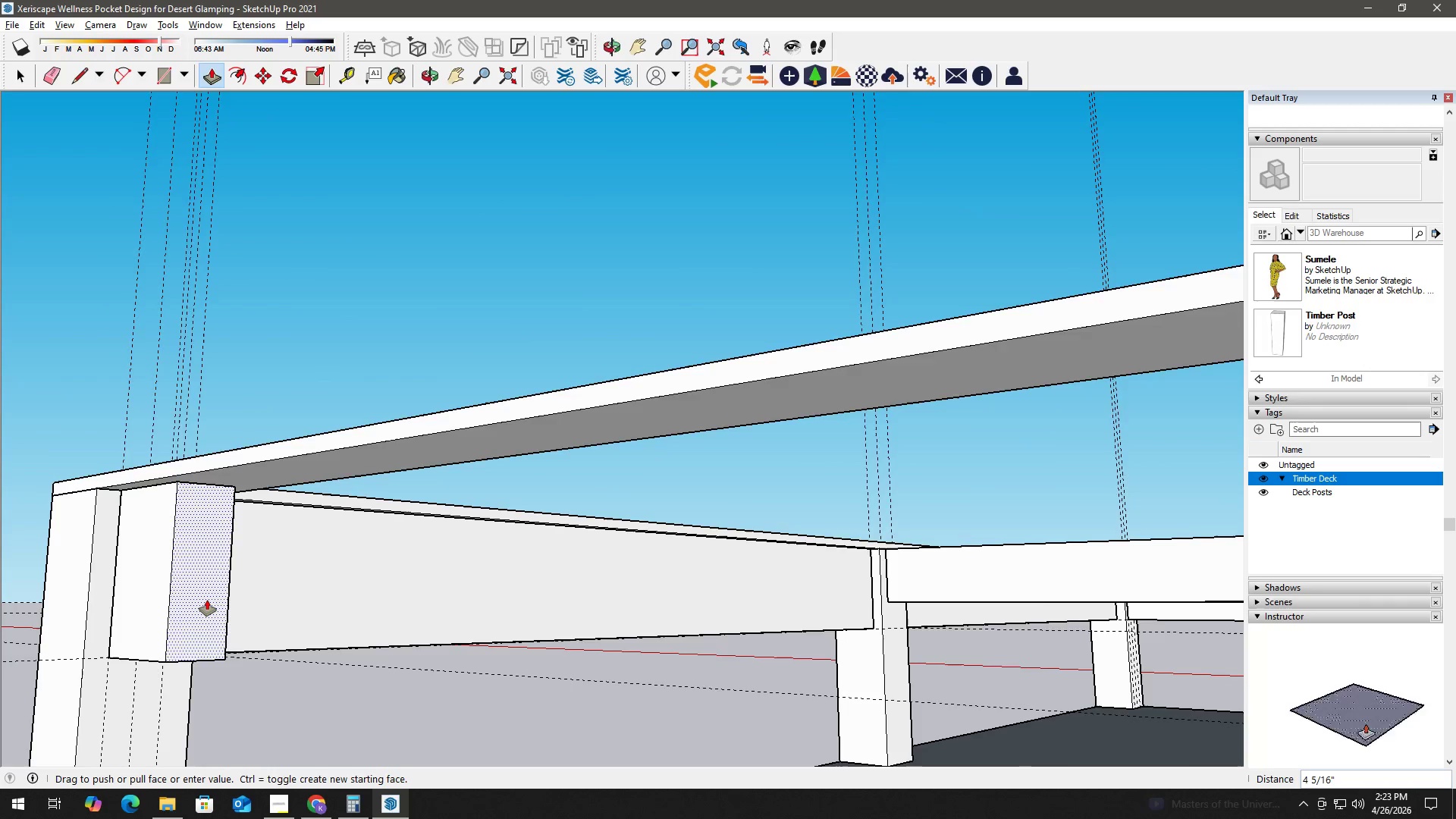 
scroll: coordinate [549, 609], scroll_direction: down, amount: 19.0
 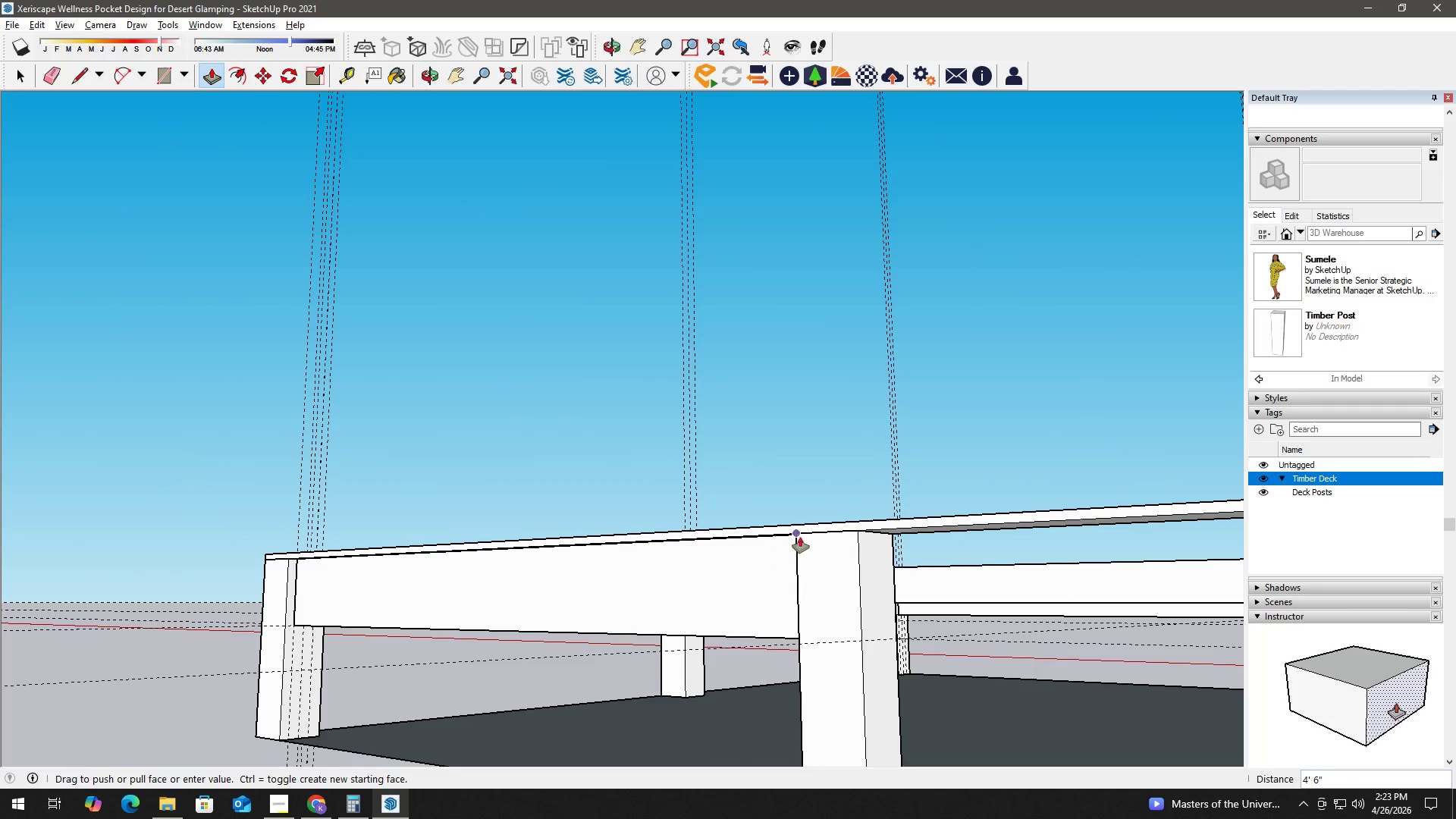 
left_click([798, 535])
 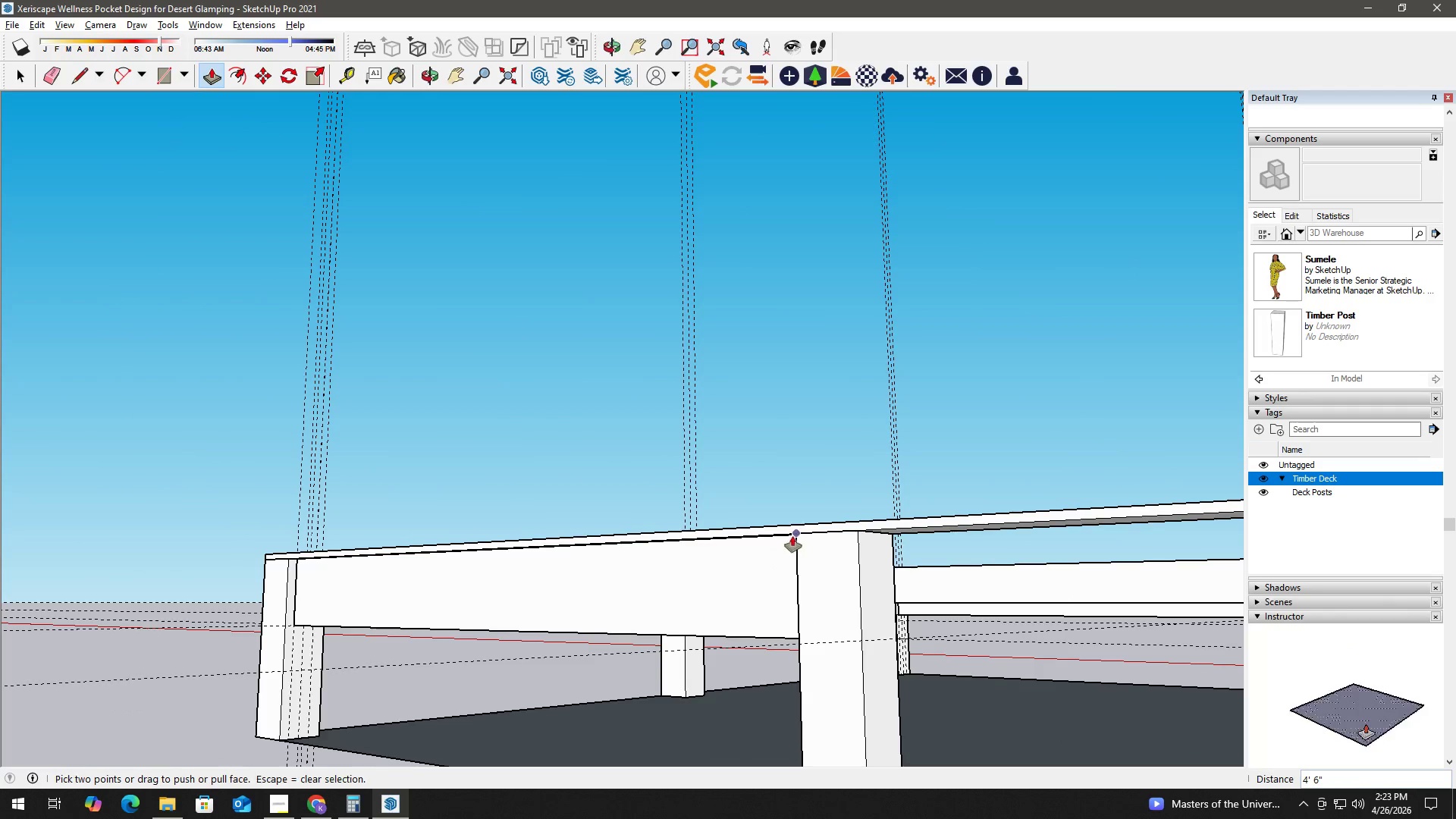 
key(Space)
 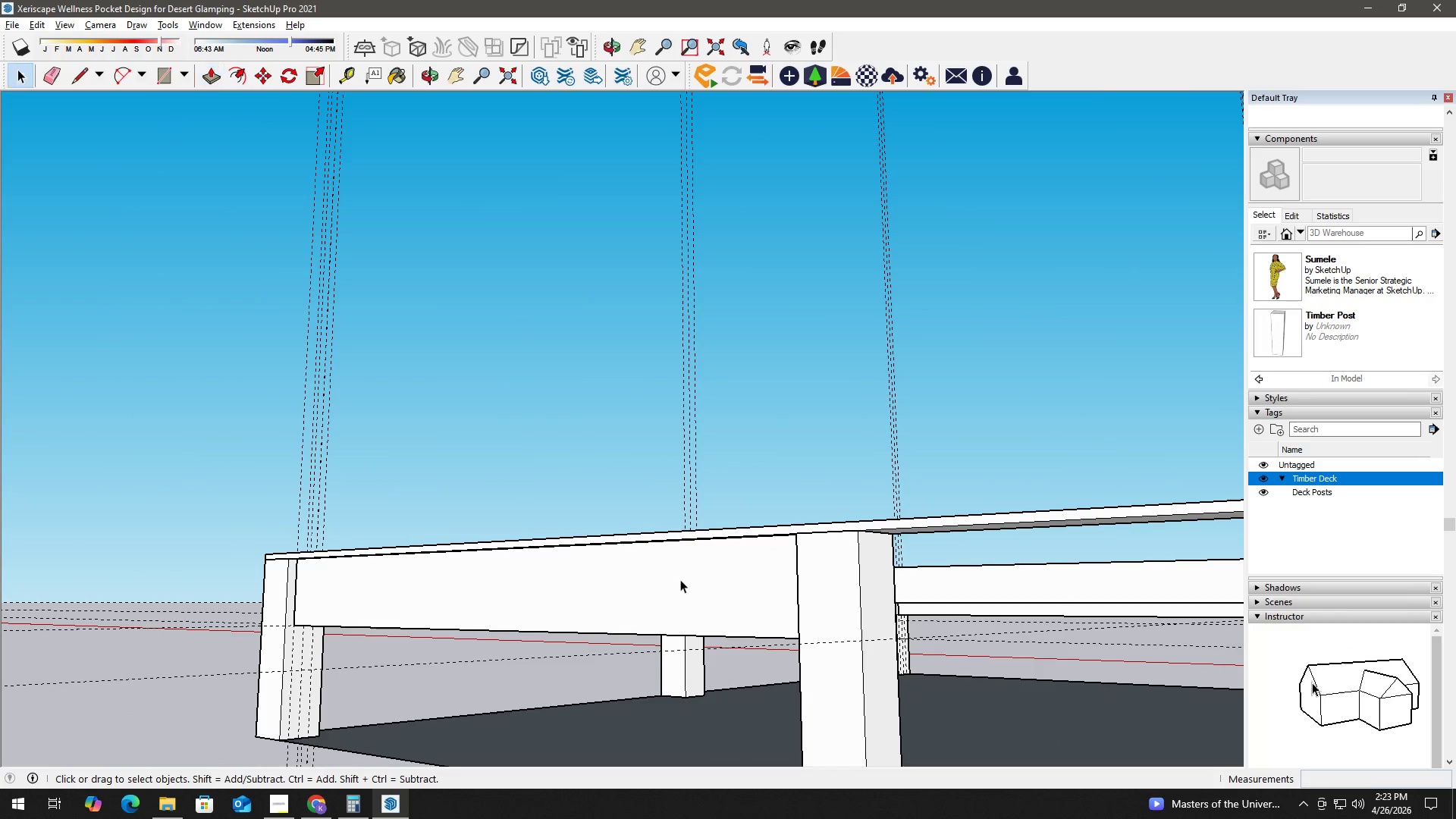 
double_click([679, 579])
 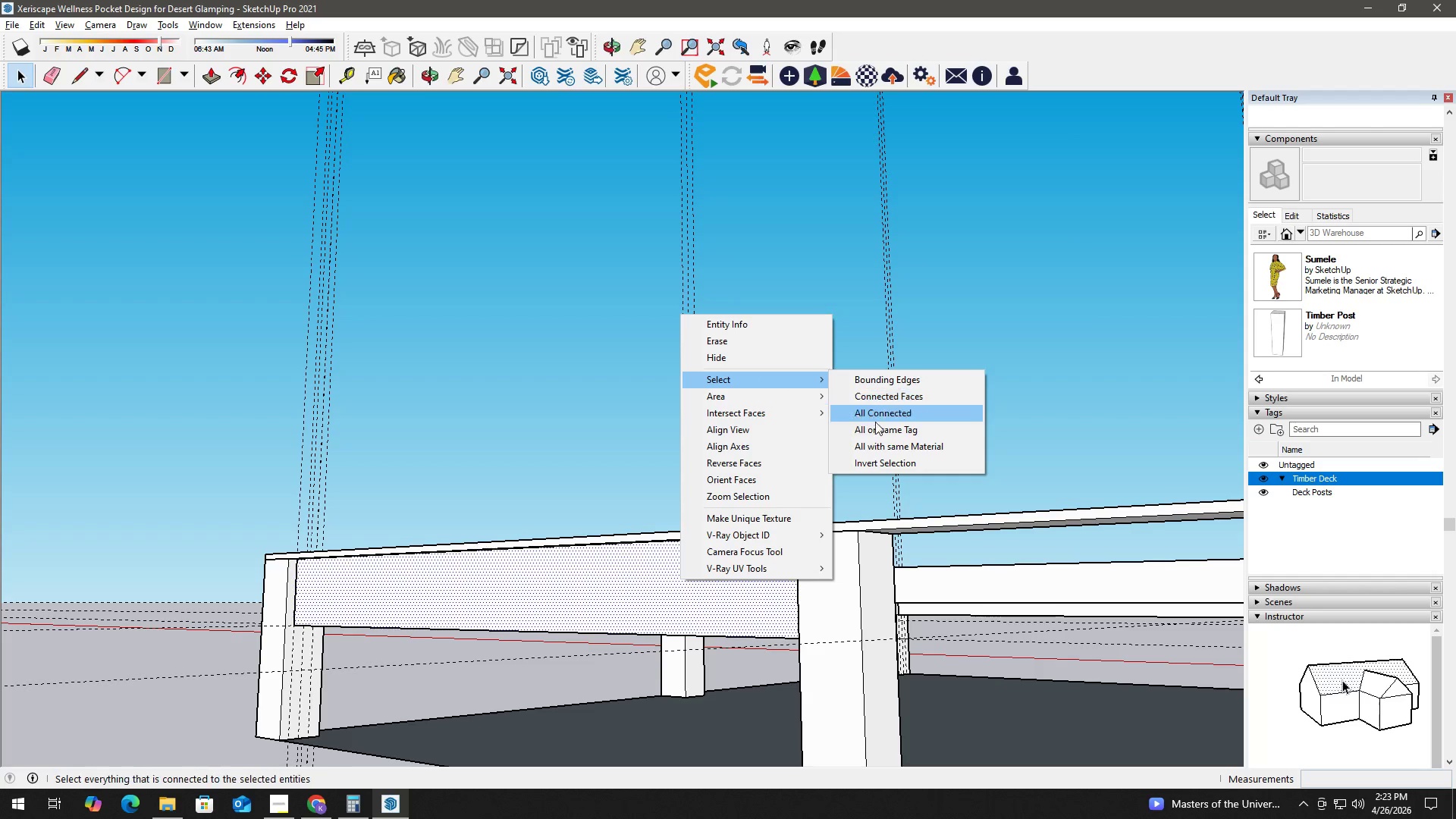 
left_click([880, 413])
 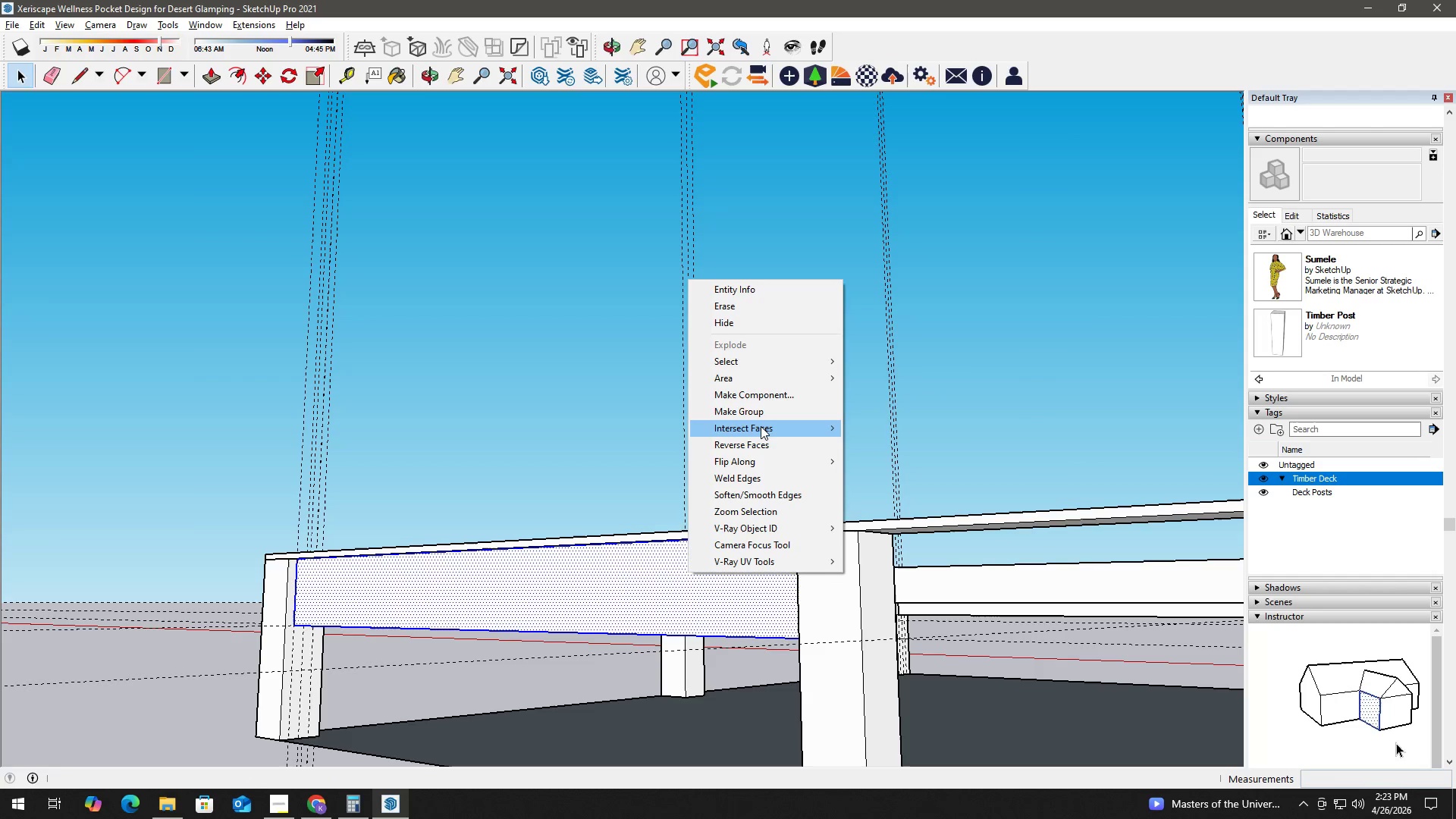 
left_click([765, 415])
 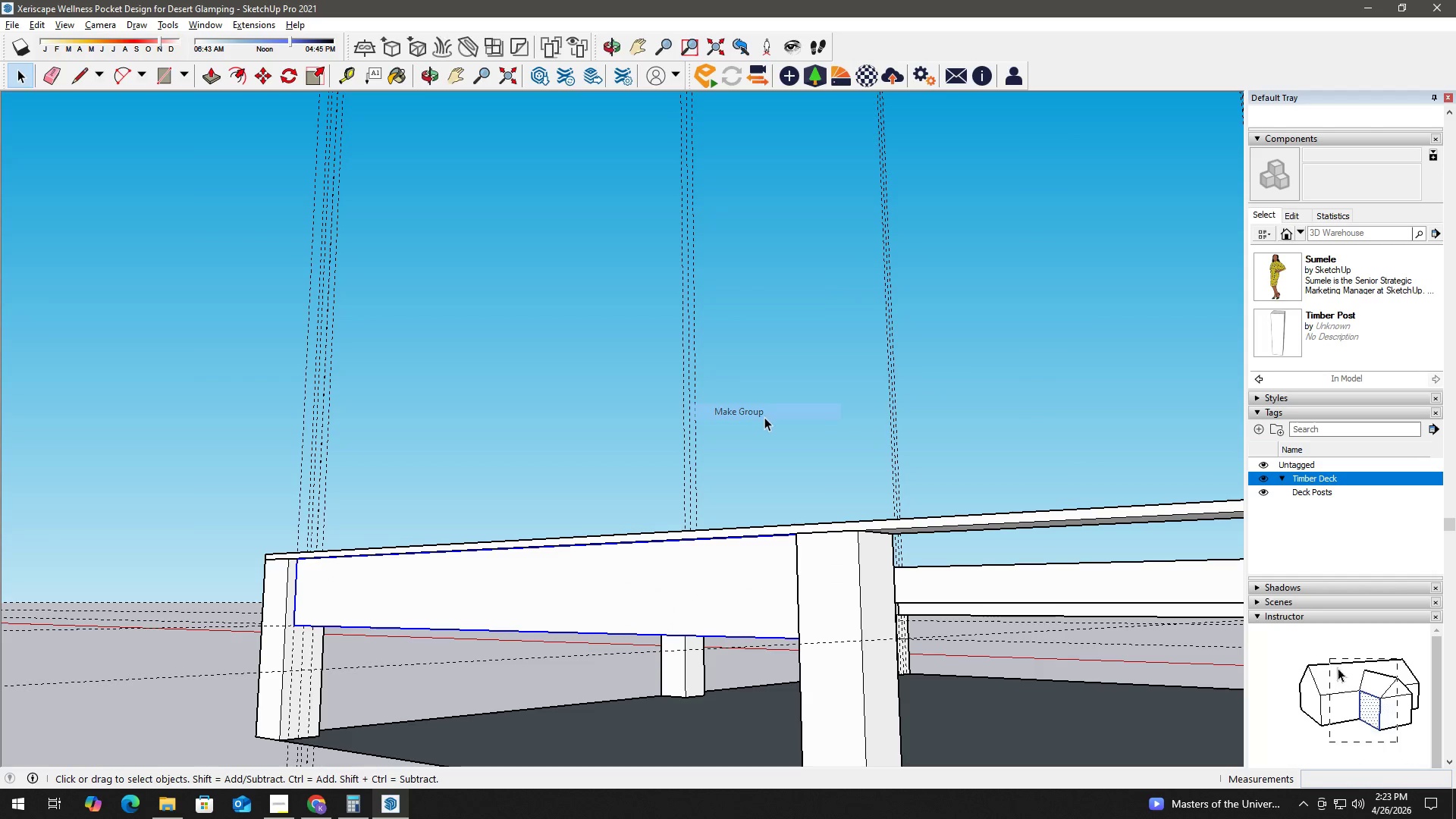 
key(Space)
 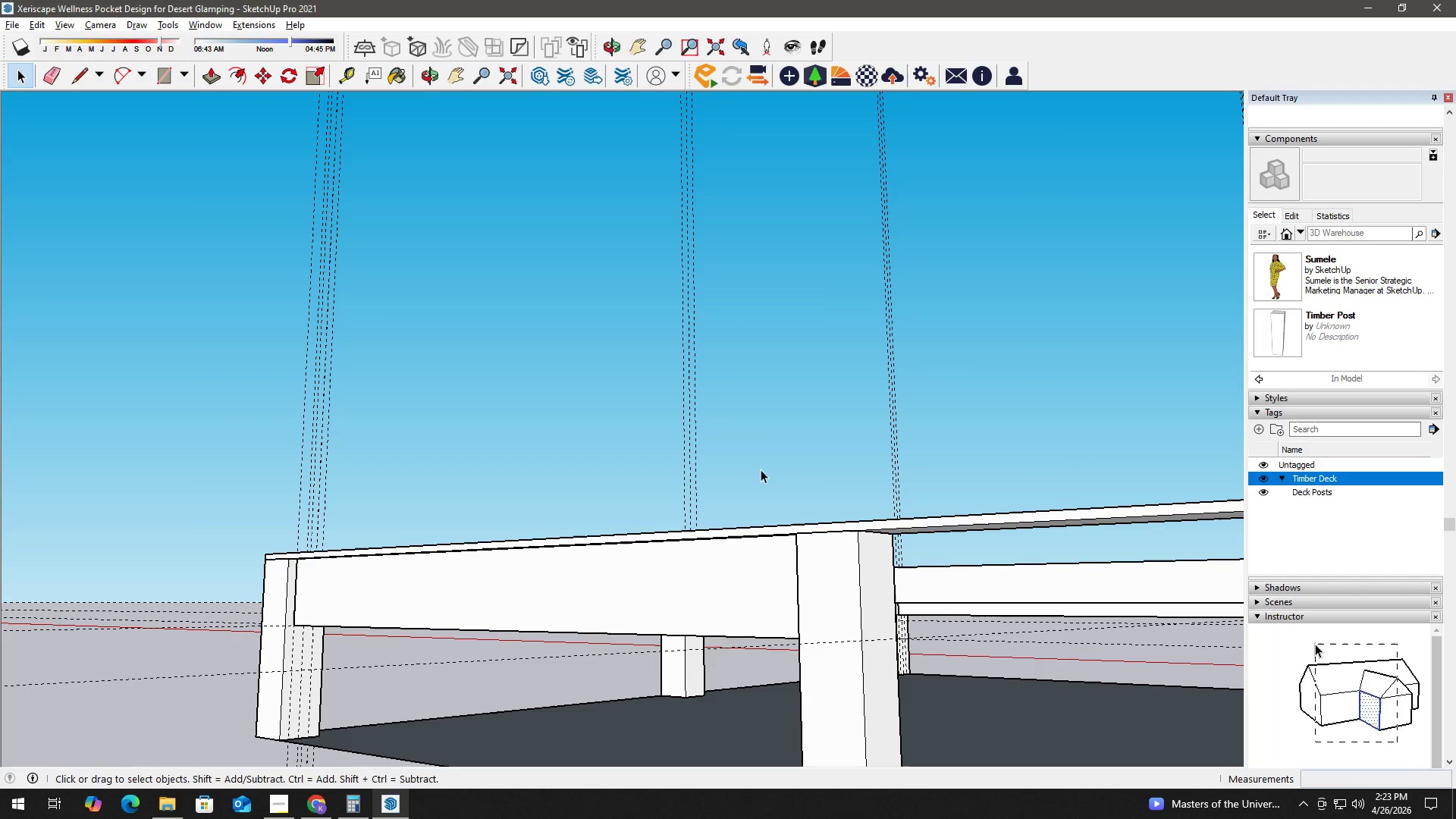 
key(H)
 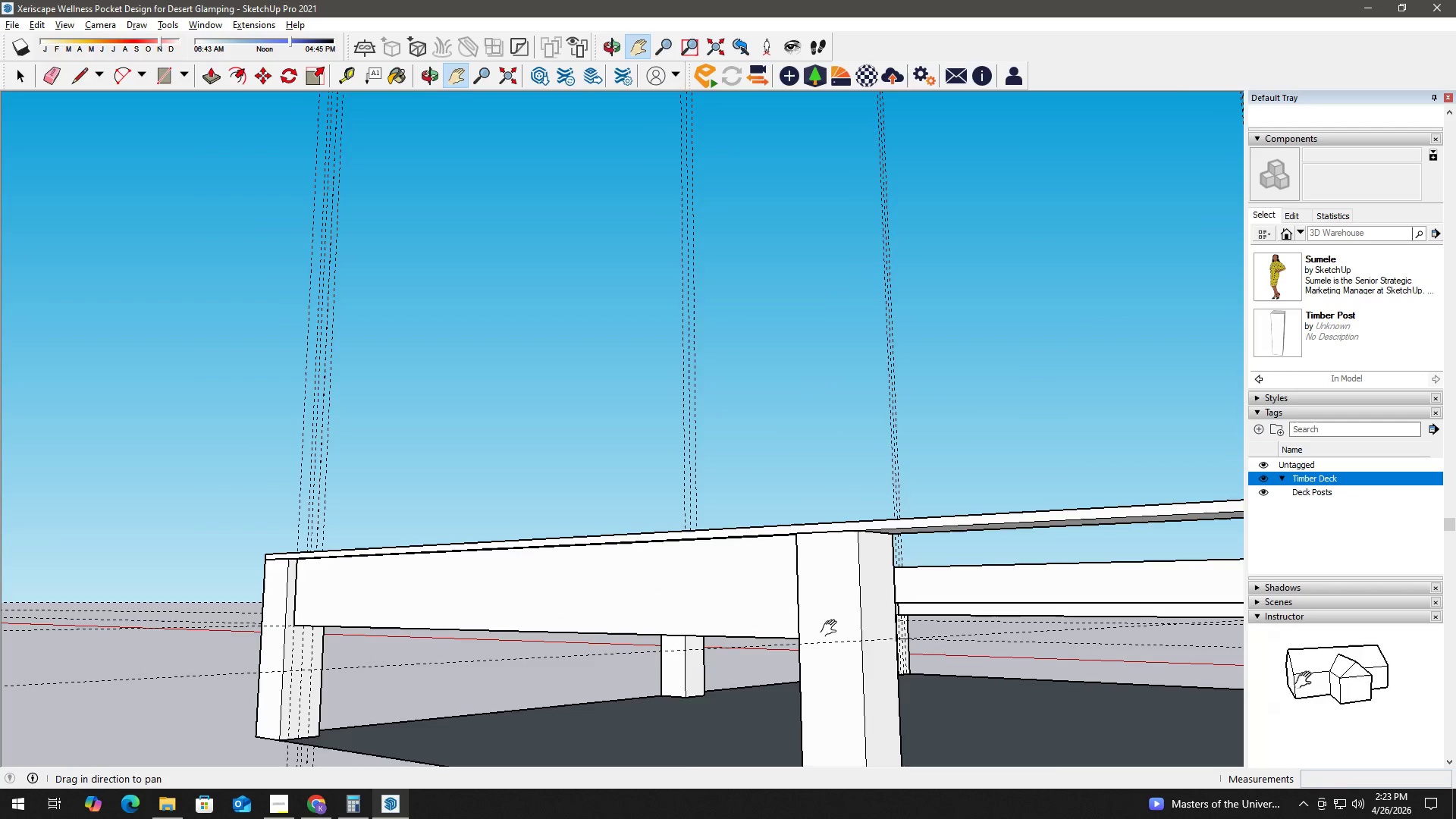 
left_click_drag(start_coordinate=[832, 629], to_coordinate=[657, 495])
 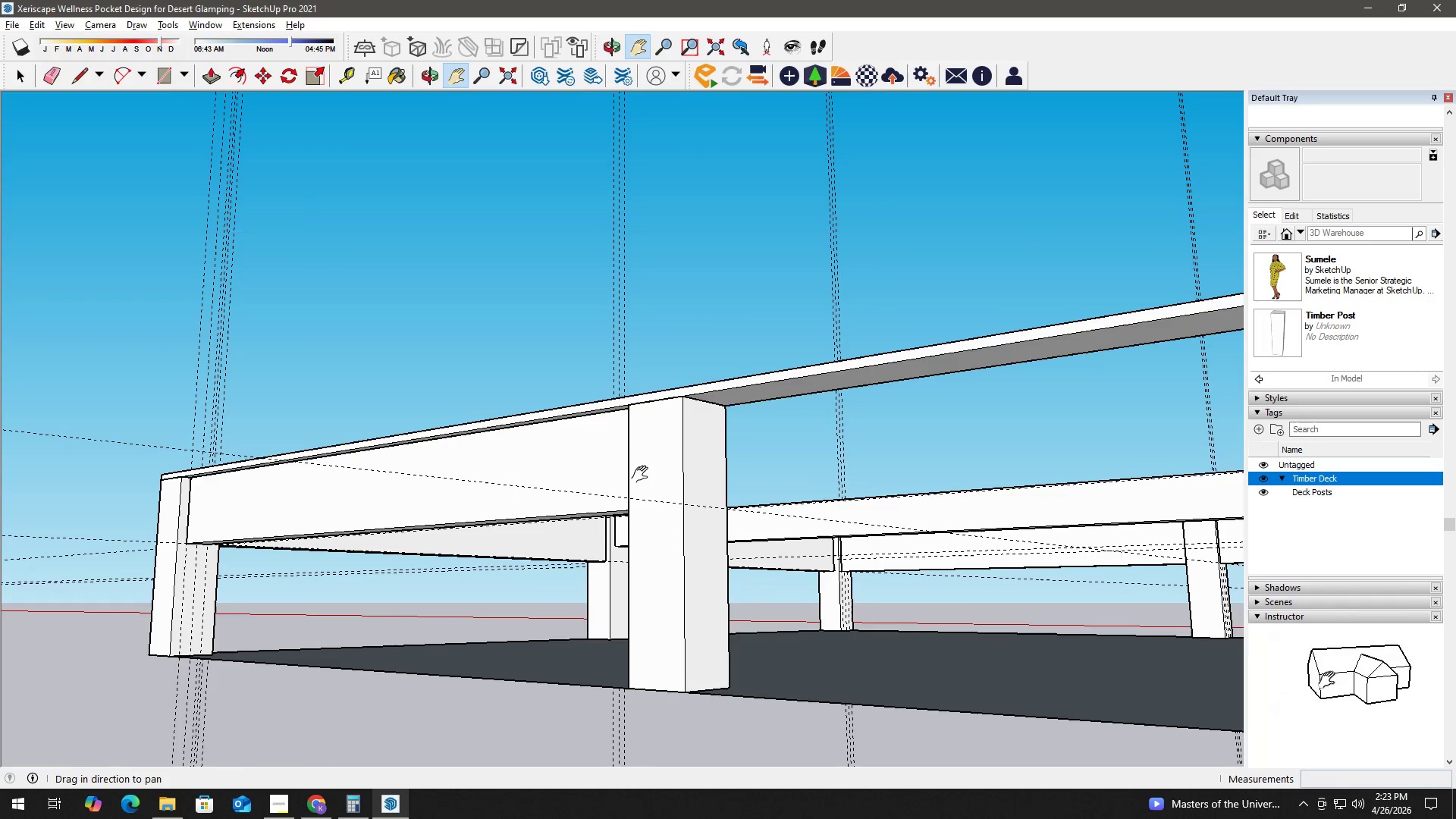 
key(Space)
 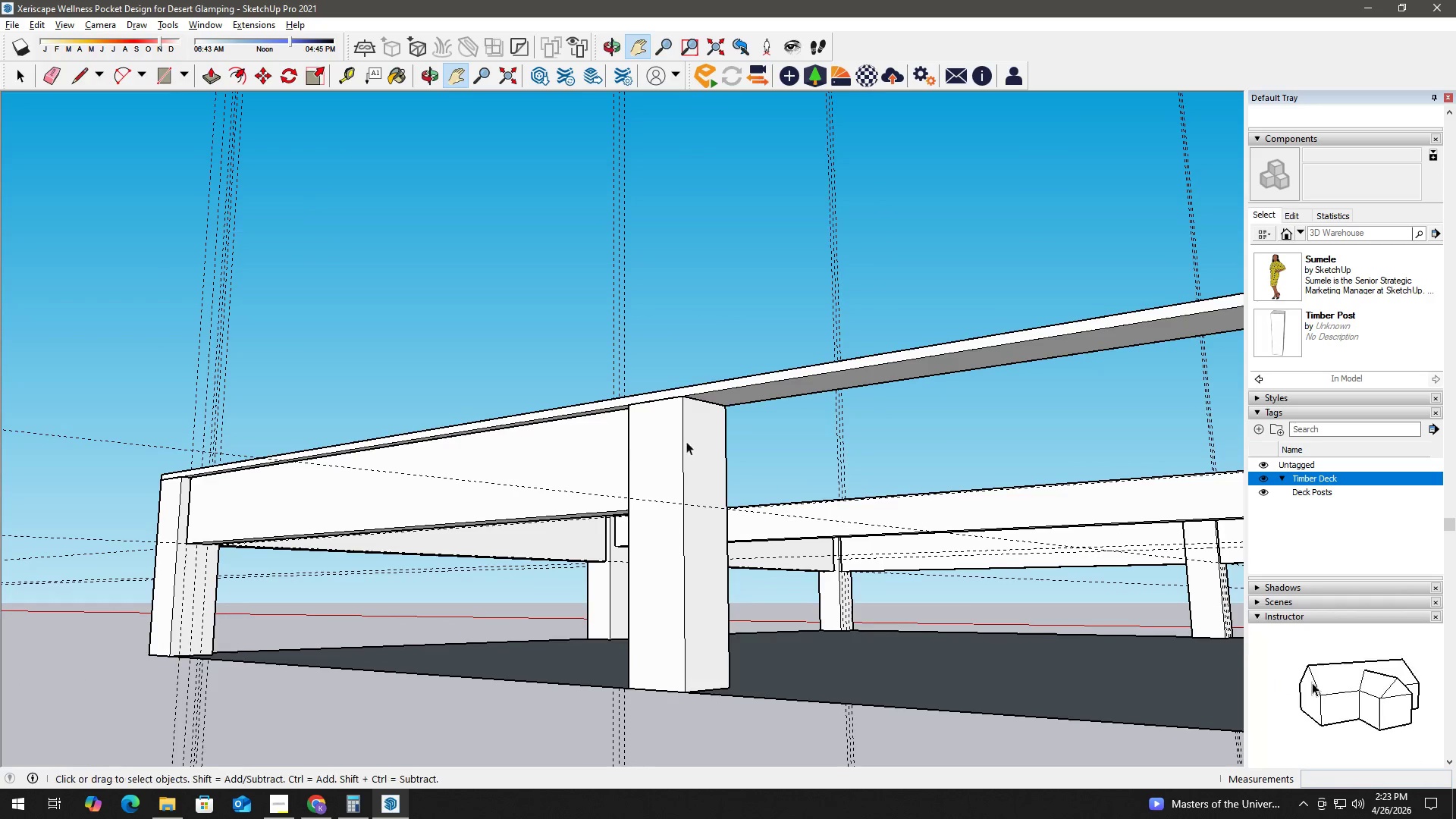 
key(T)
 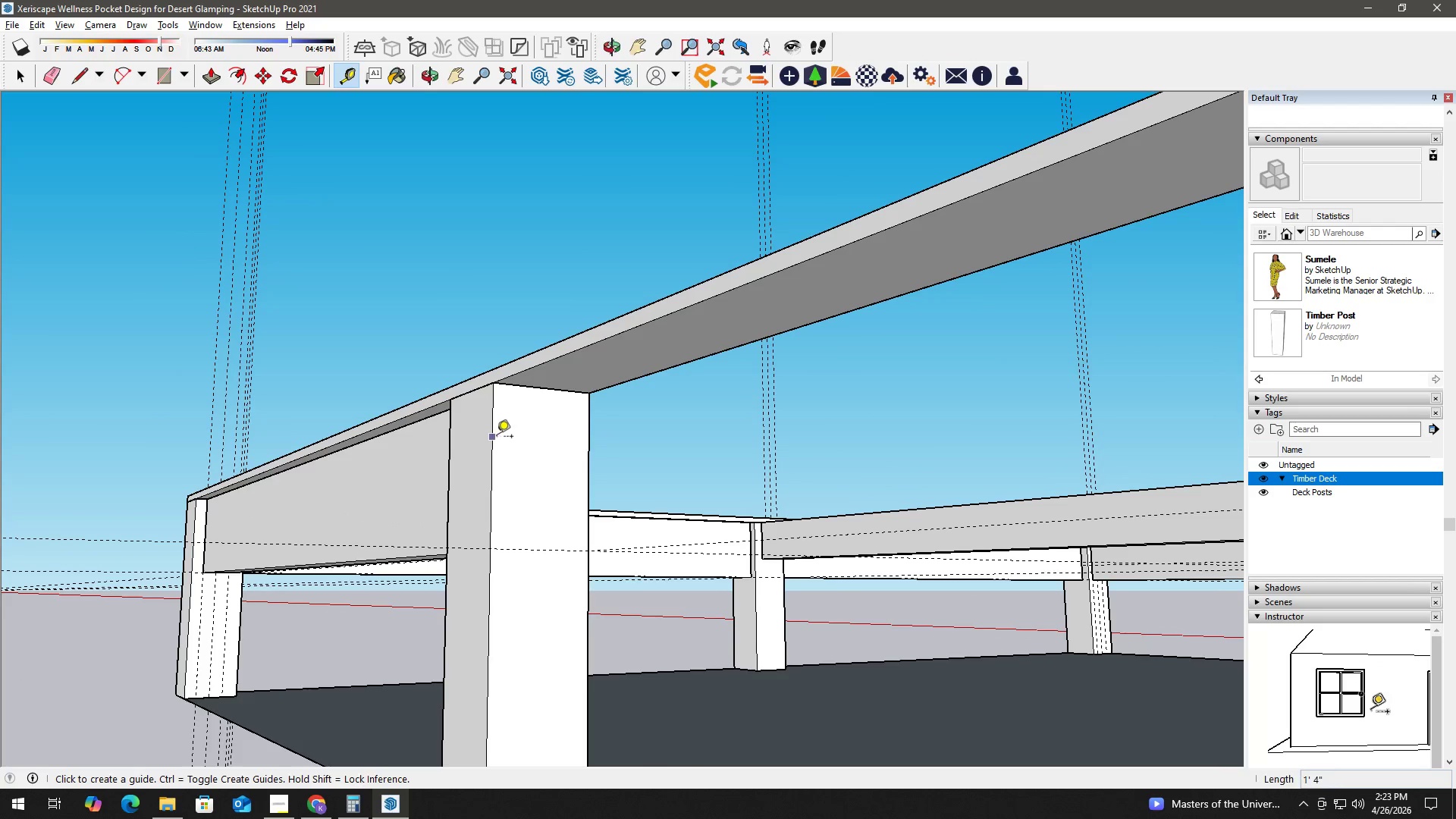 
scroll: coordinate [589, 438], scroll_direction: up, amount: 4.0
 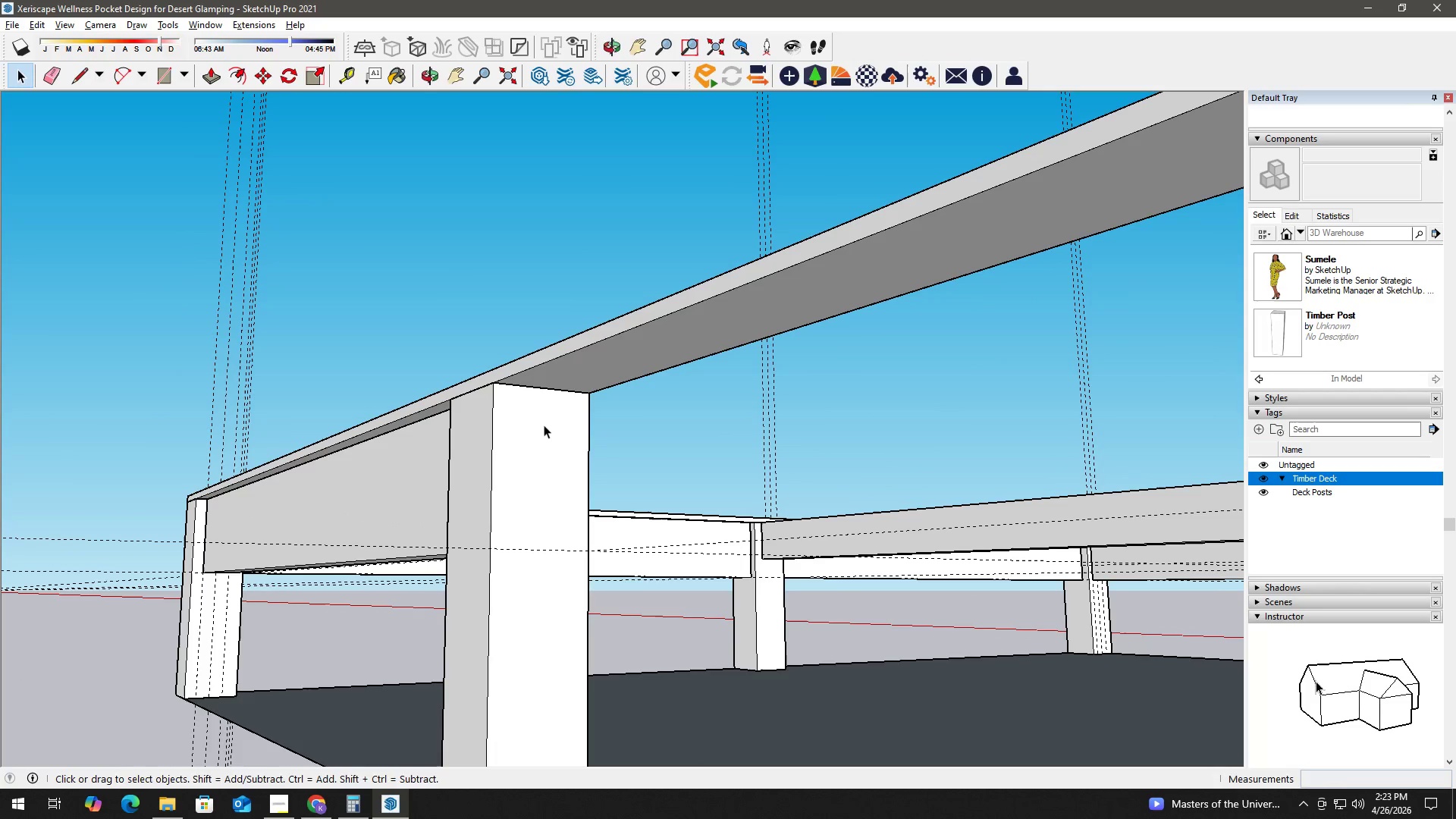 
left_click([496, 438])
 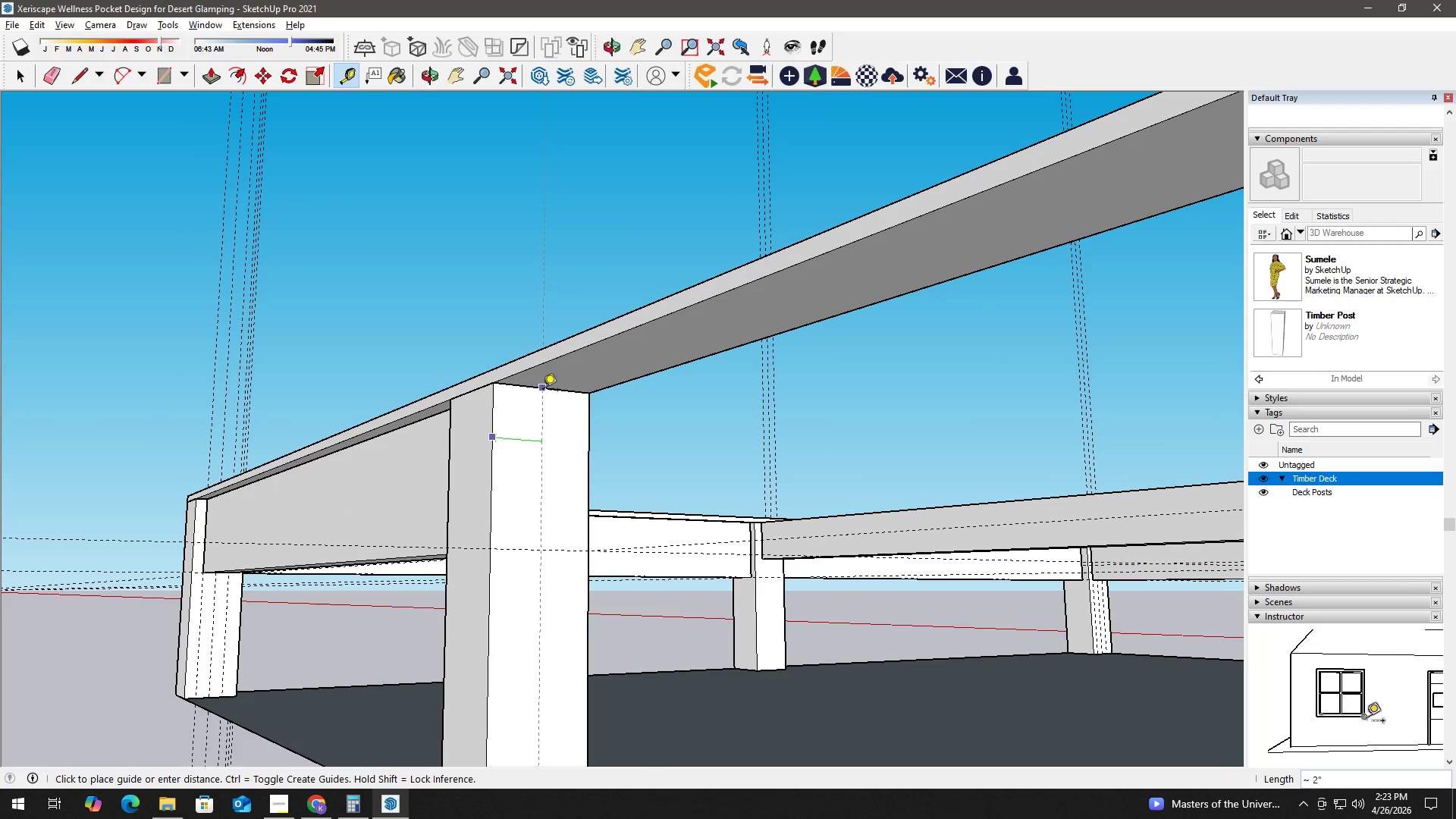 
left_click([543, 391])
 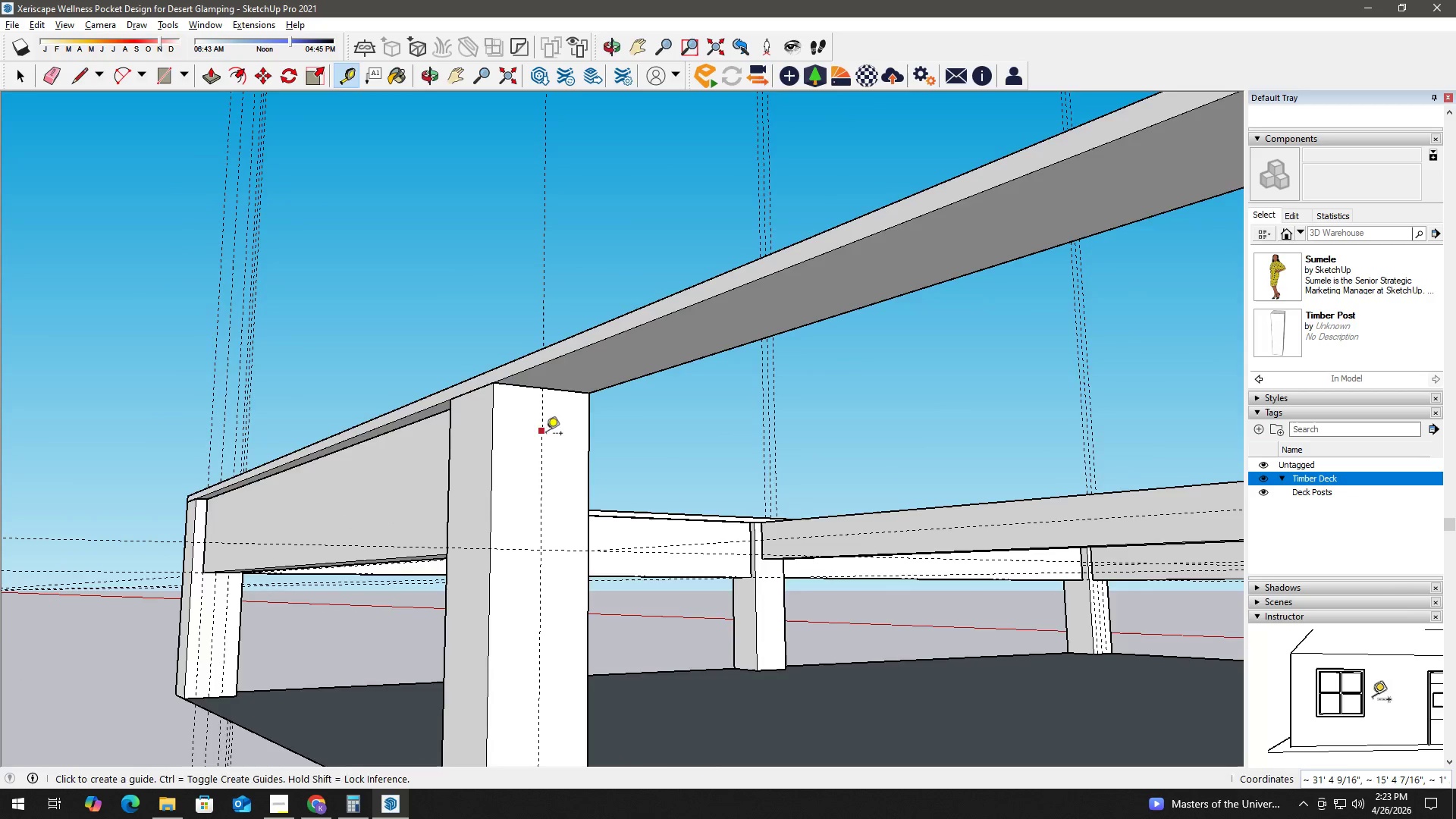 
key(Space)
 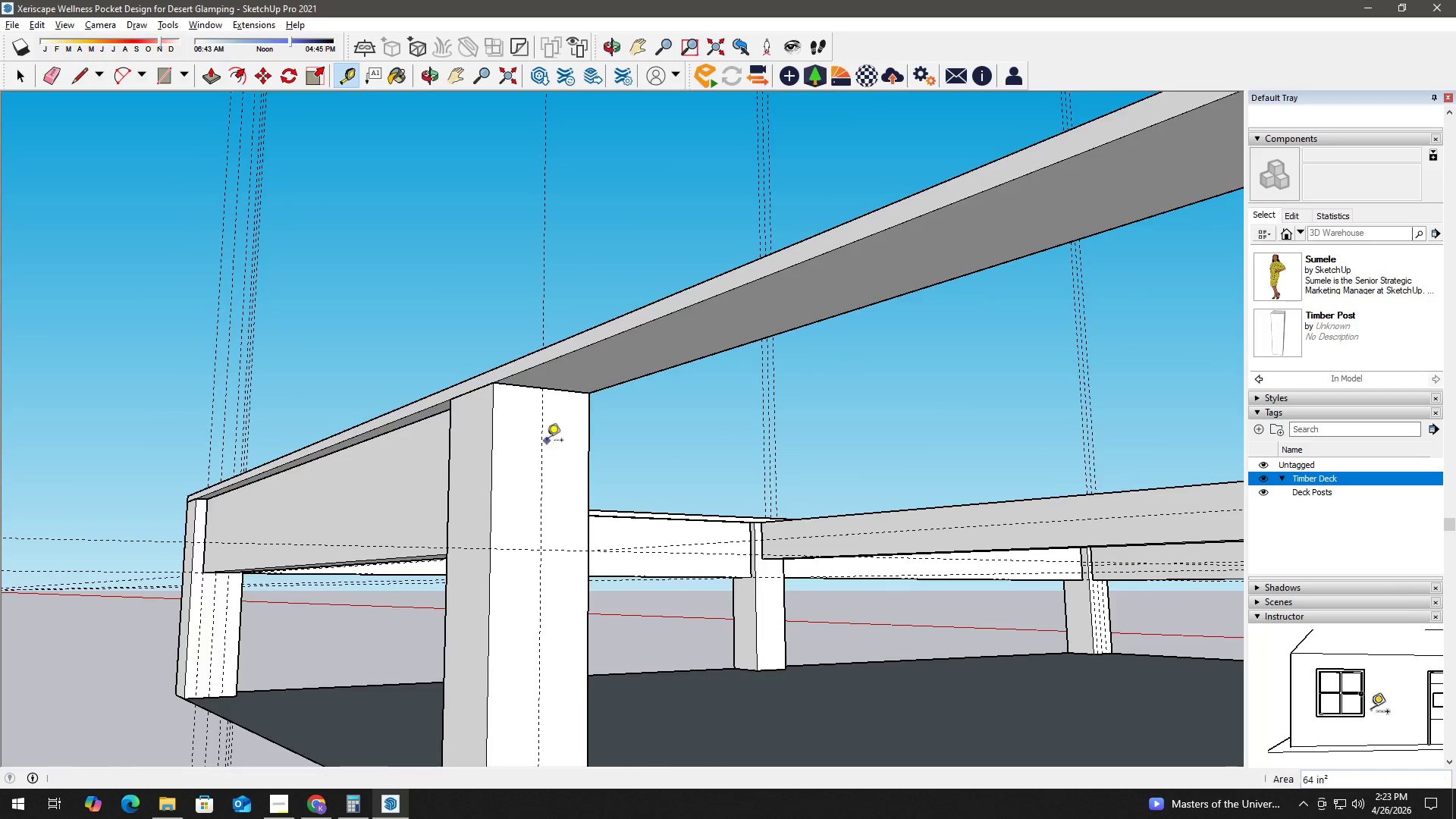 
key(T)
 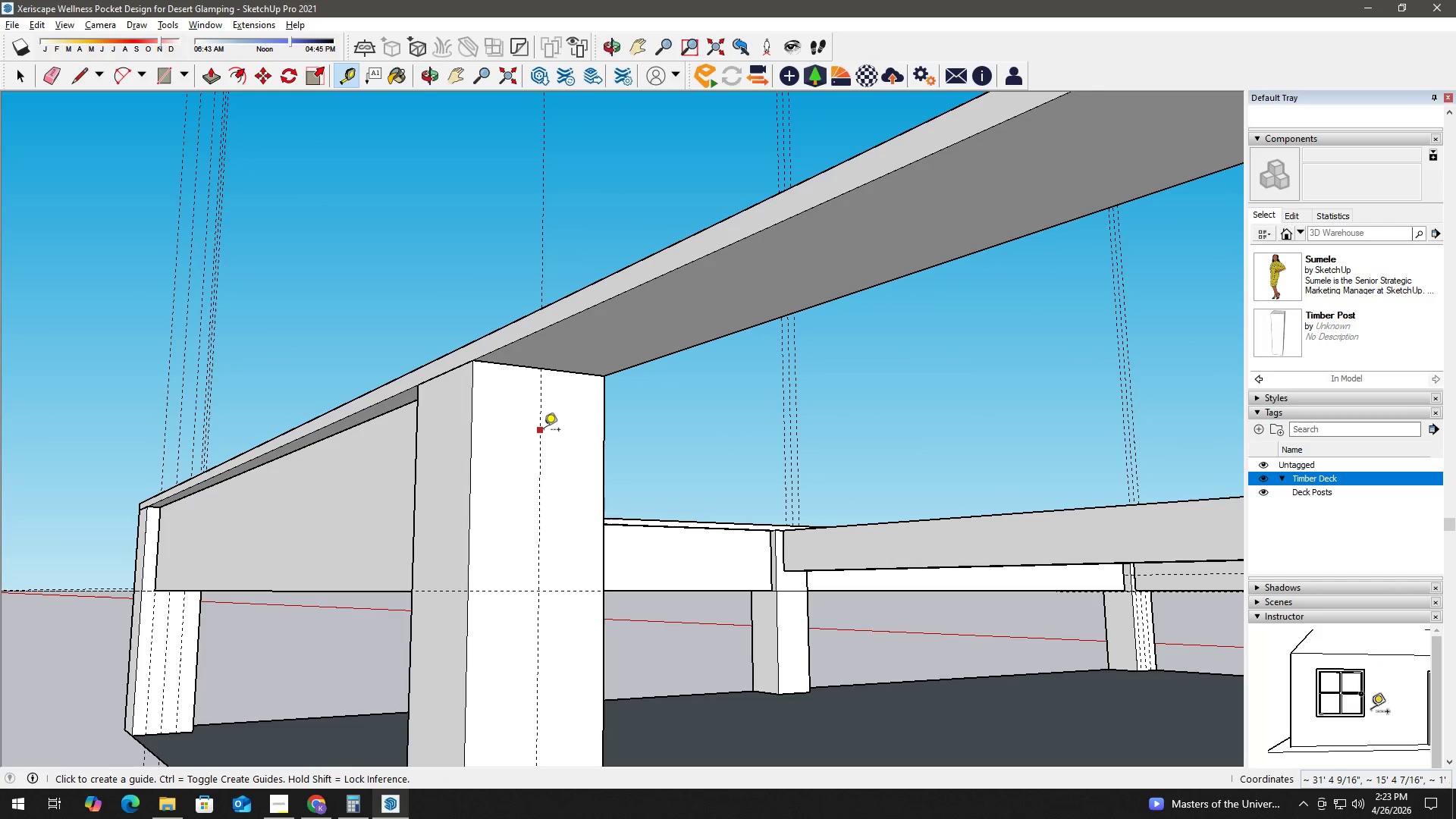 
left_click([544, 431])
 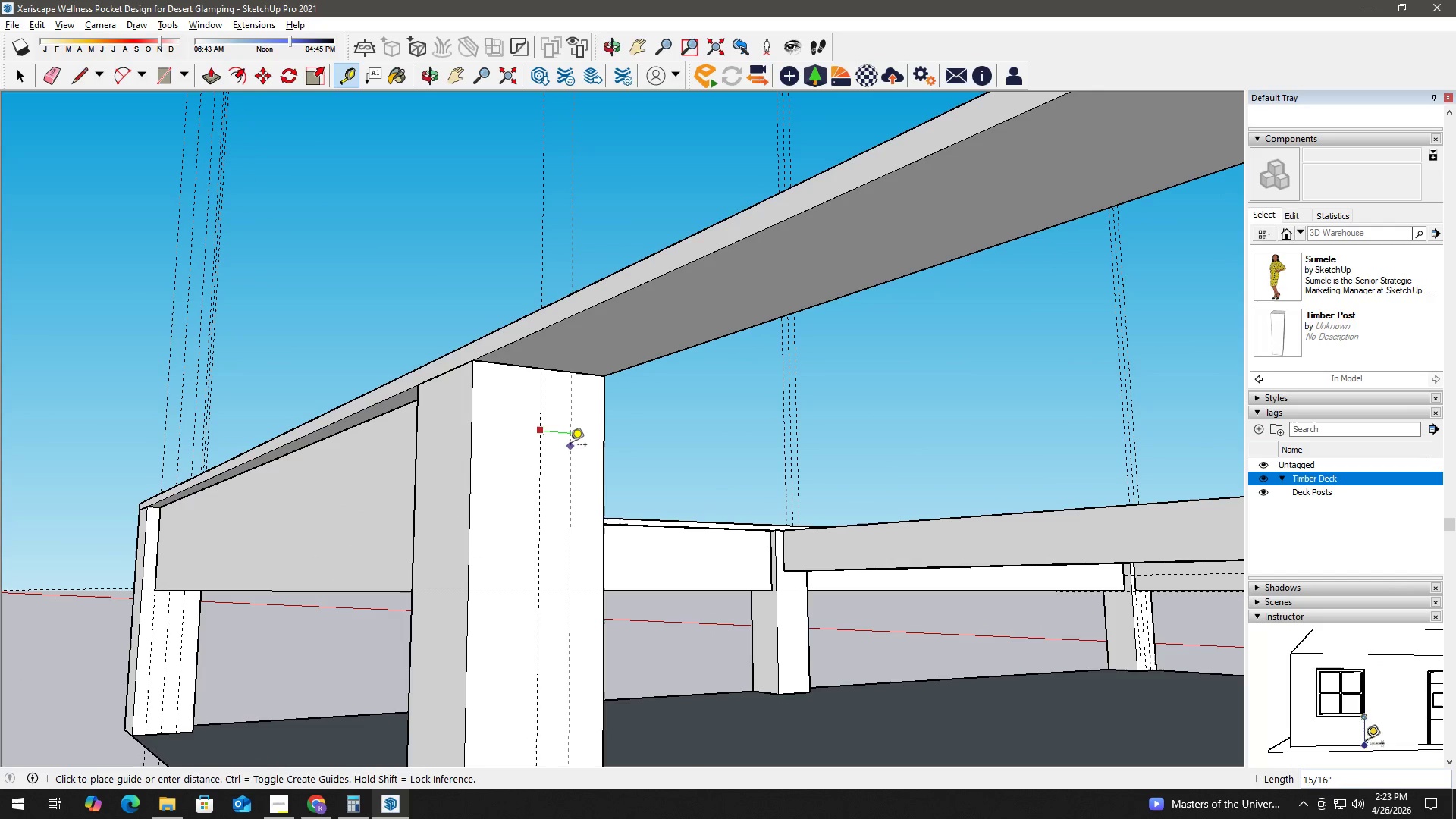 
scroll: coordinate [547, 441], scroll_direction: up, amount: 3.0
 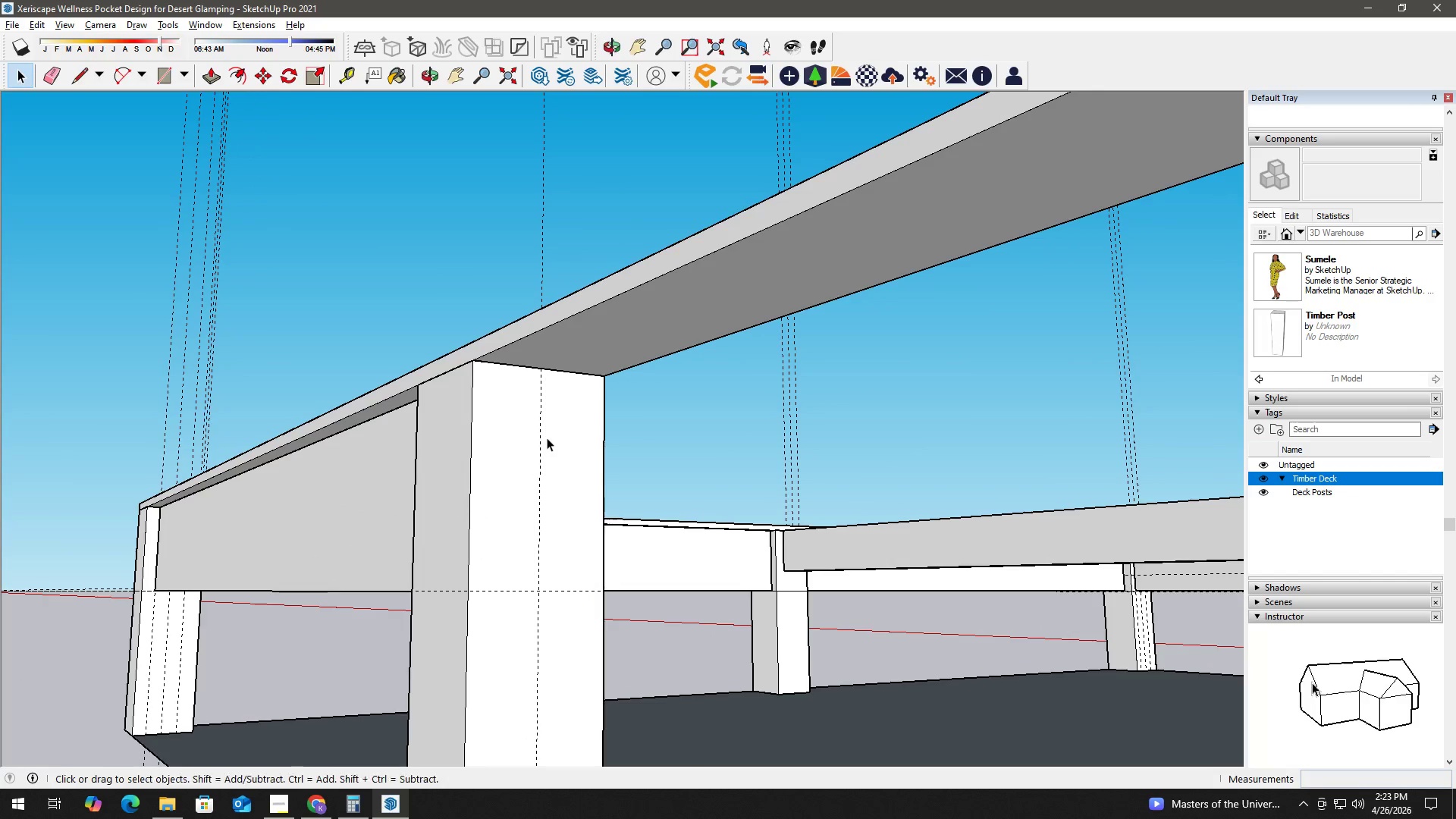 
key(Numpad1)
 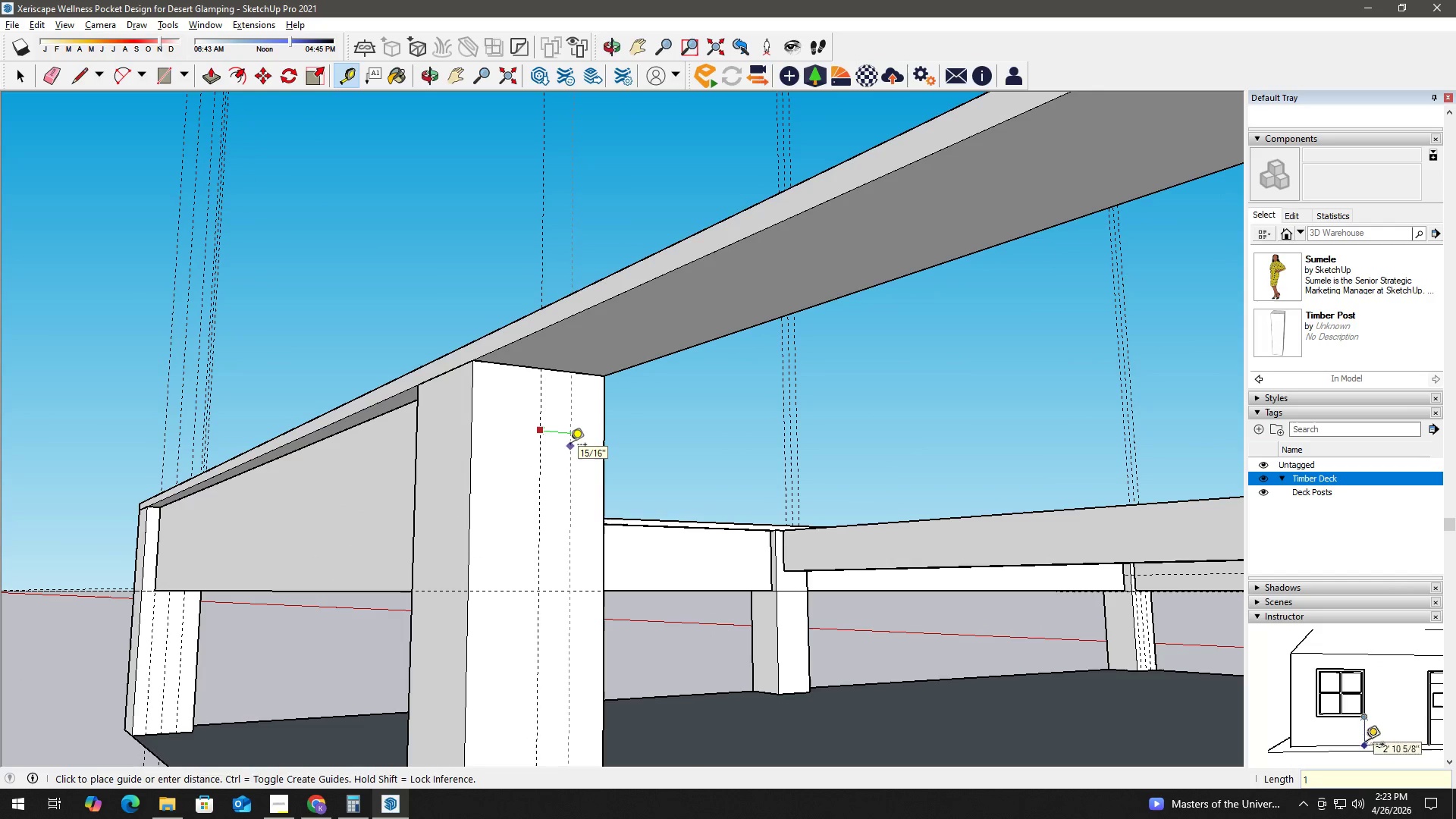 
key(NumpadEnter)
 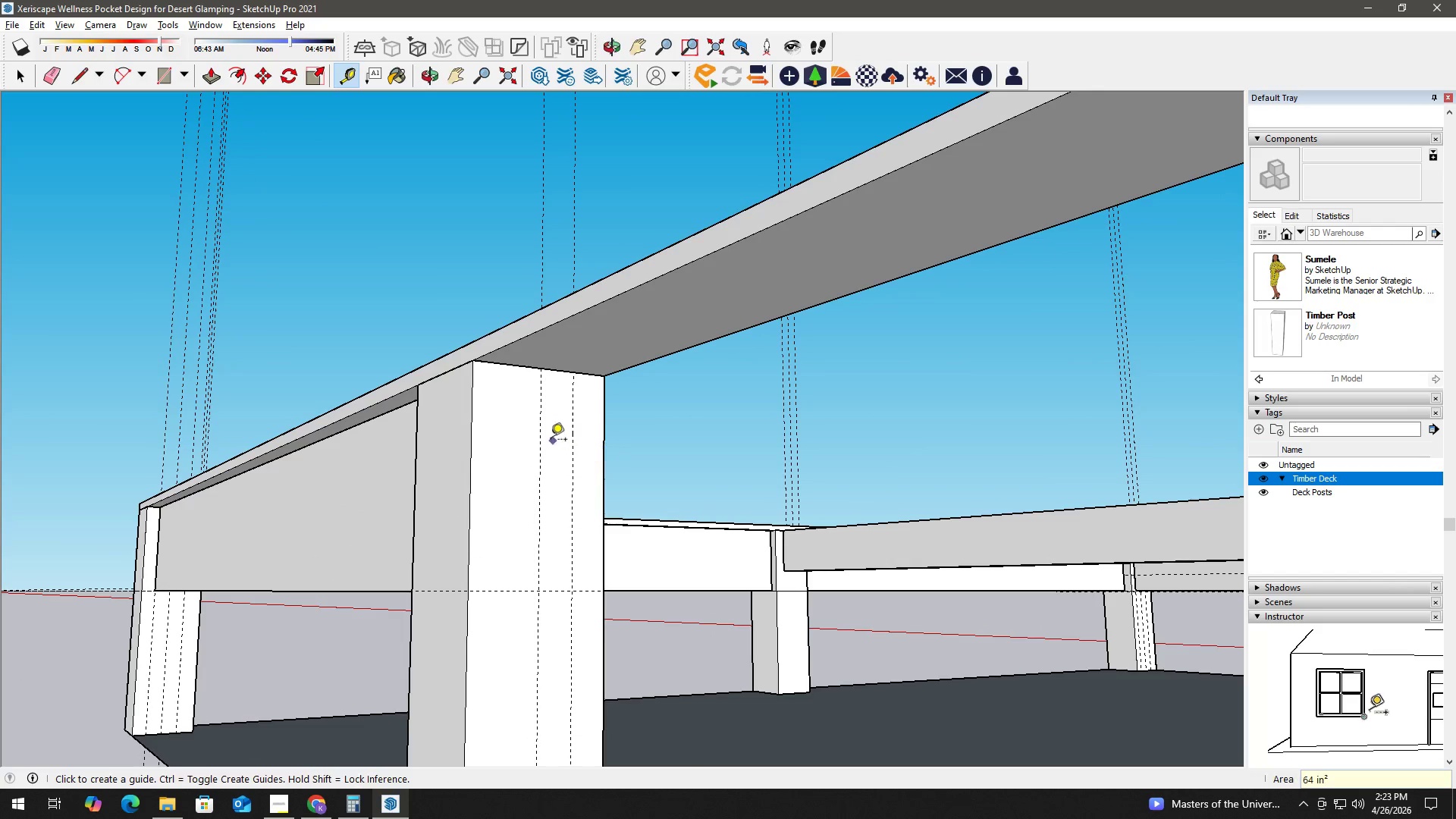 
key(Space)
 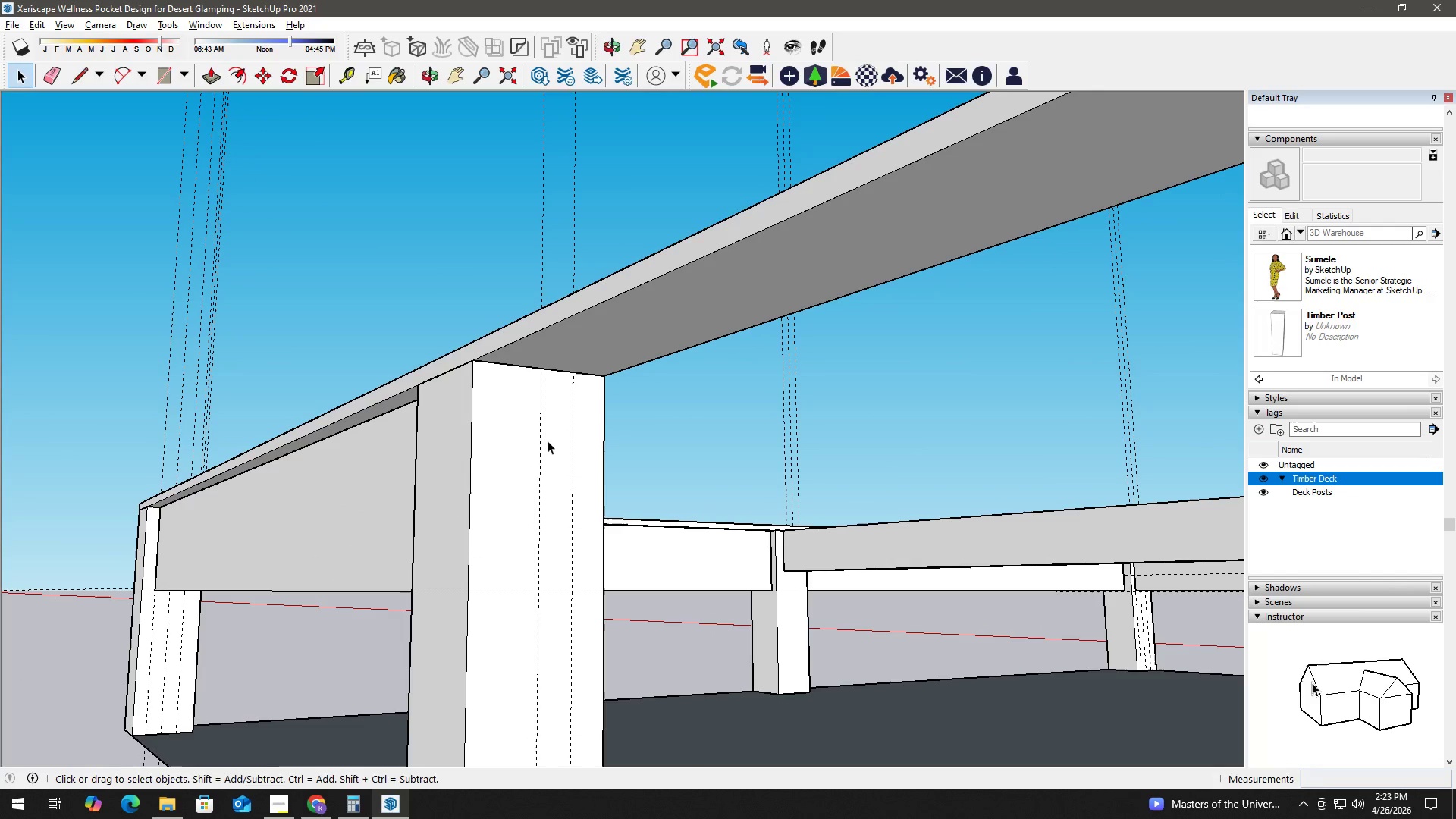 
key(T)
 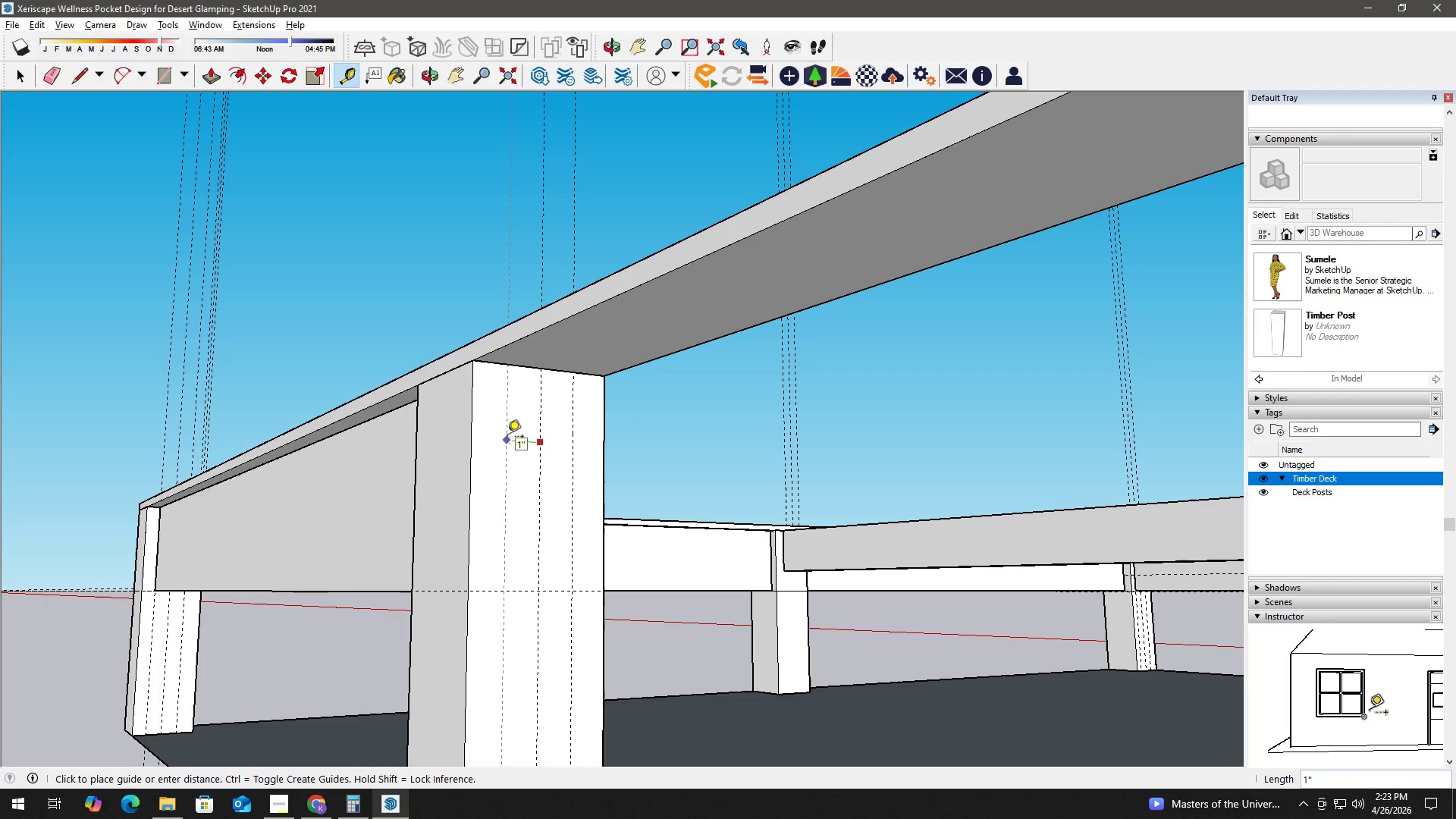 
key(Numpad1)
 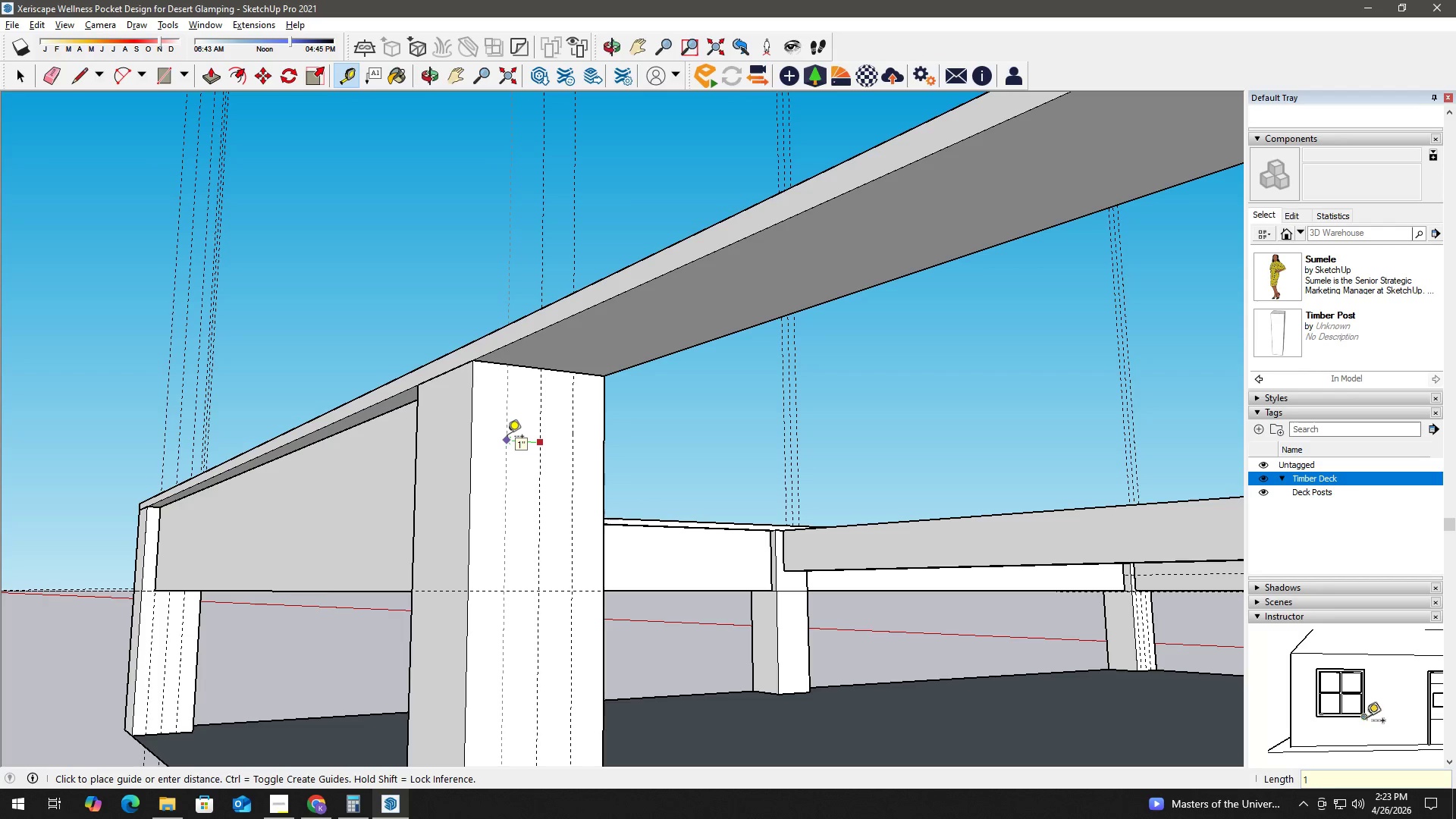 
key(NumpadEnter)
 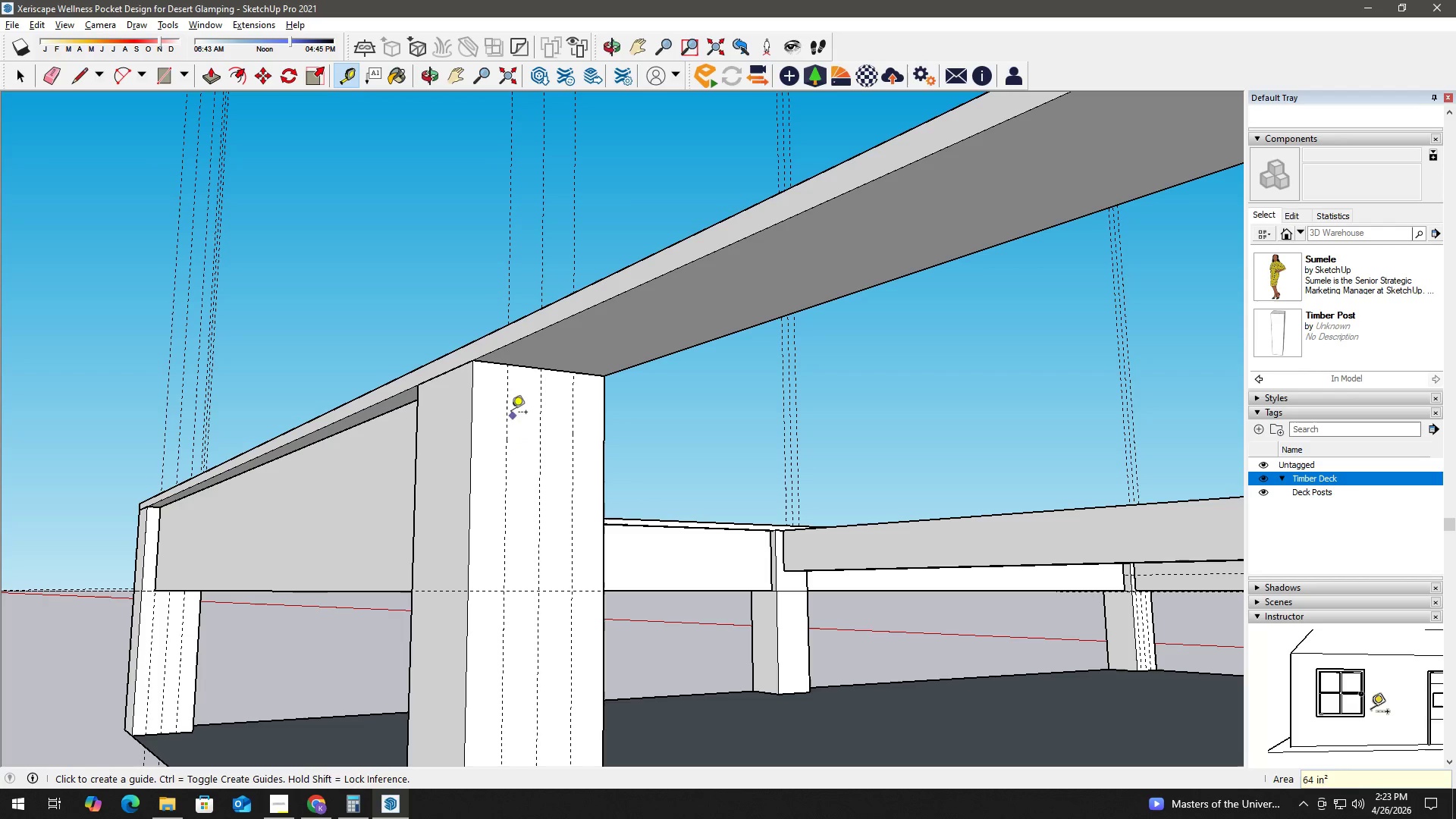 
key(Space)
 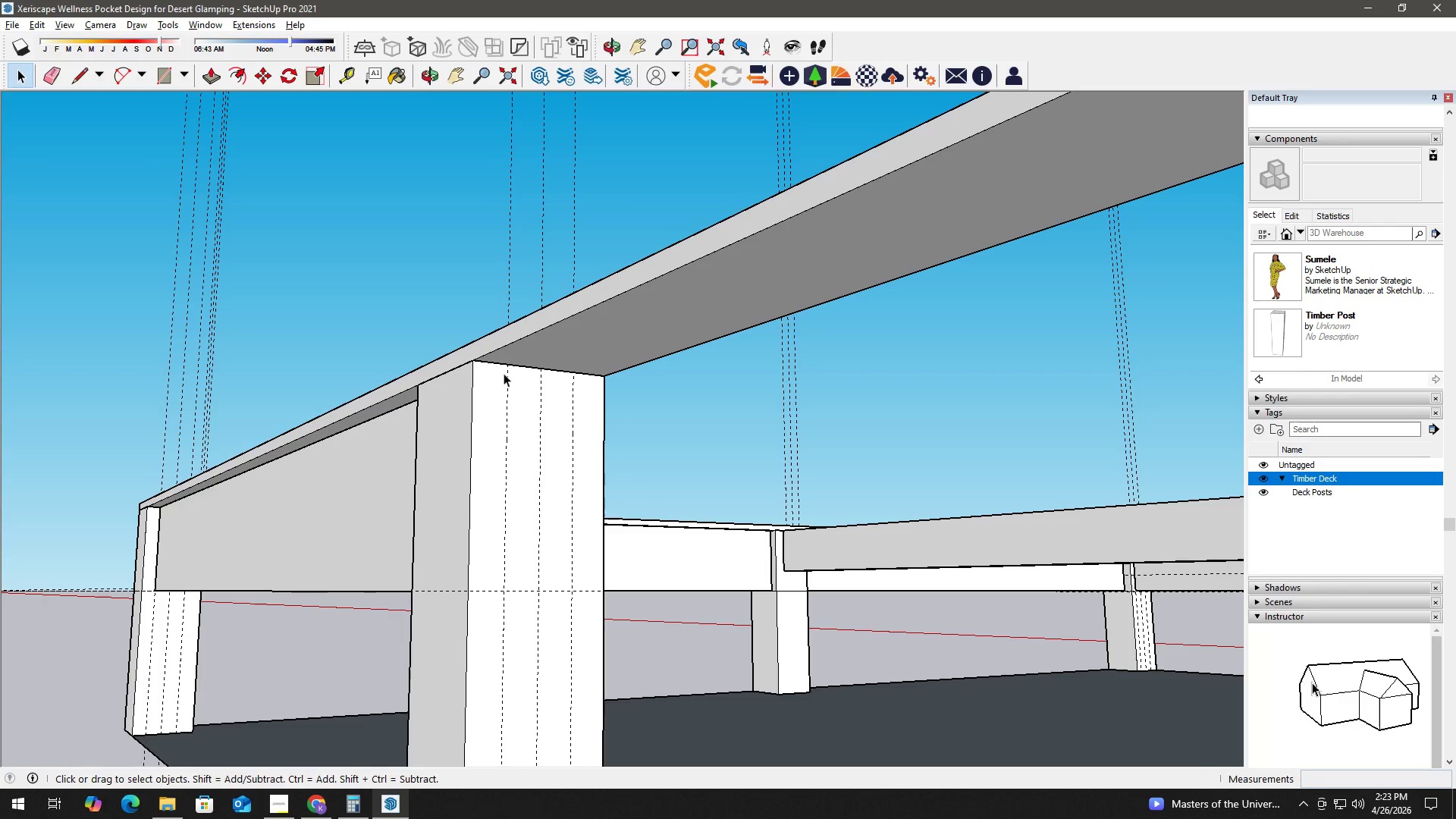 
key(R)
 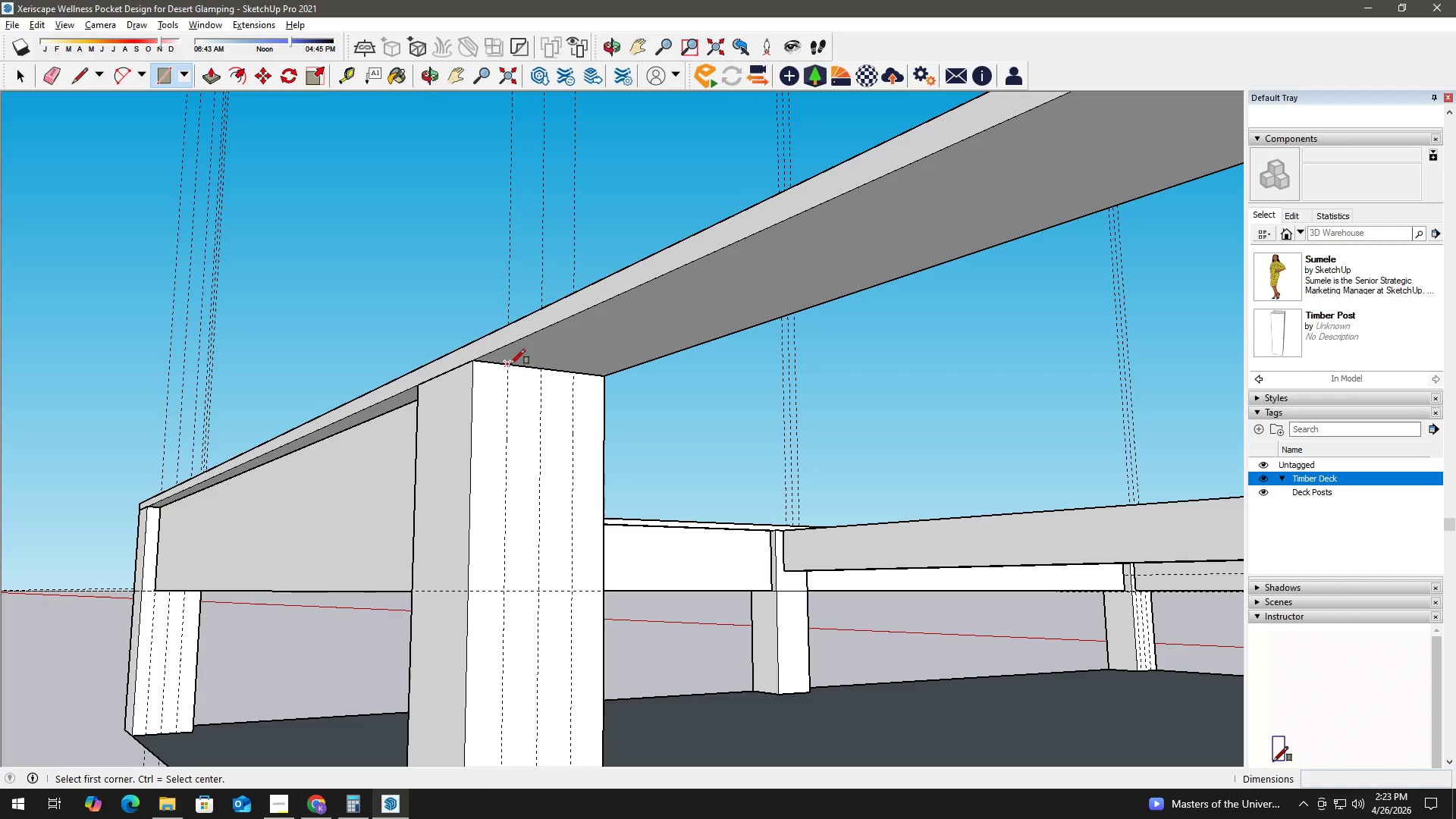 
left_click([510, 364])
 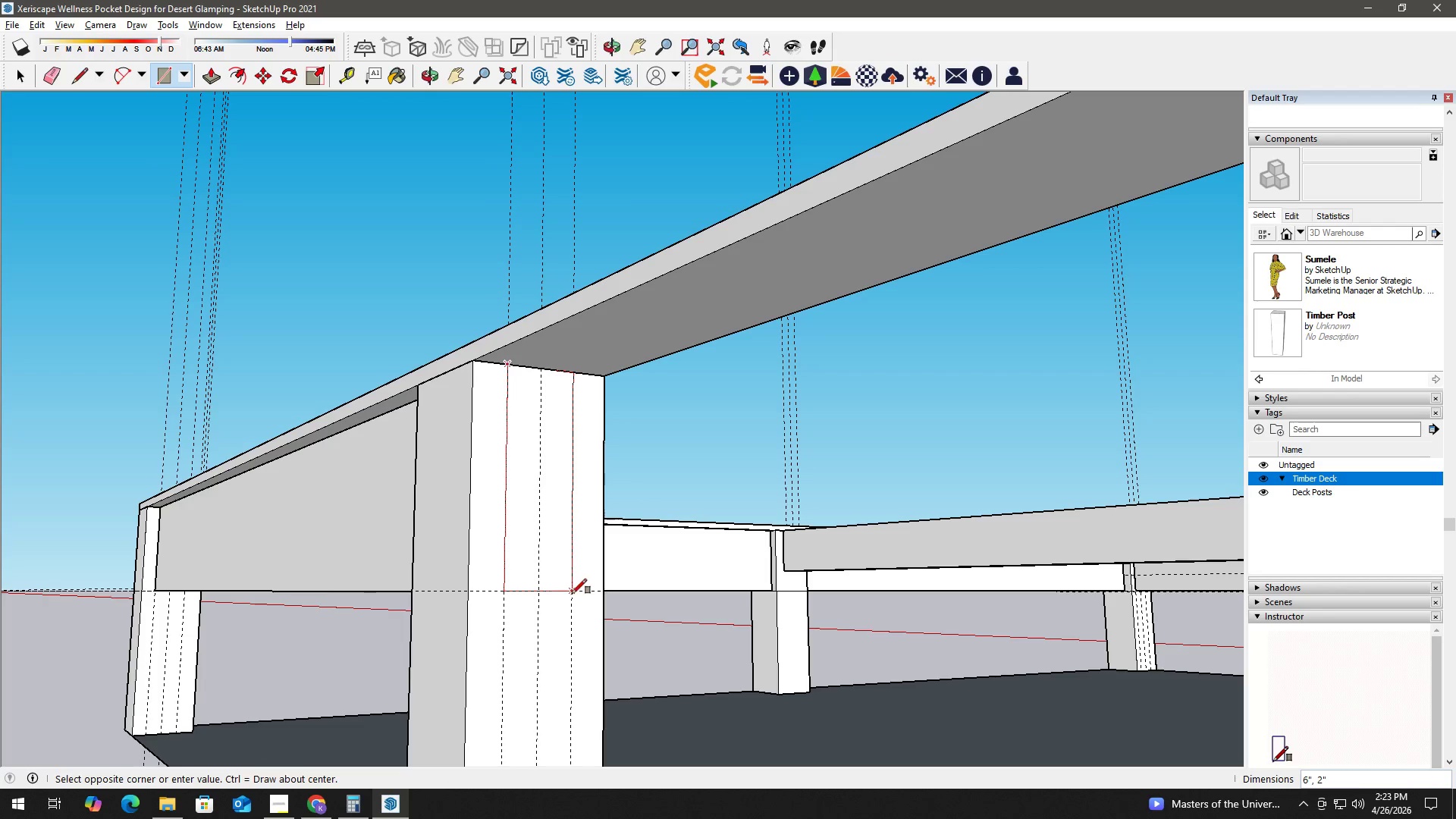 
key(Space)
 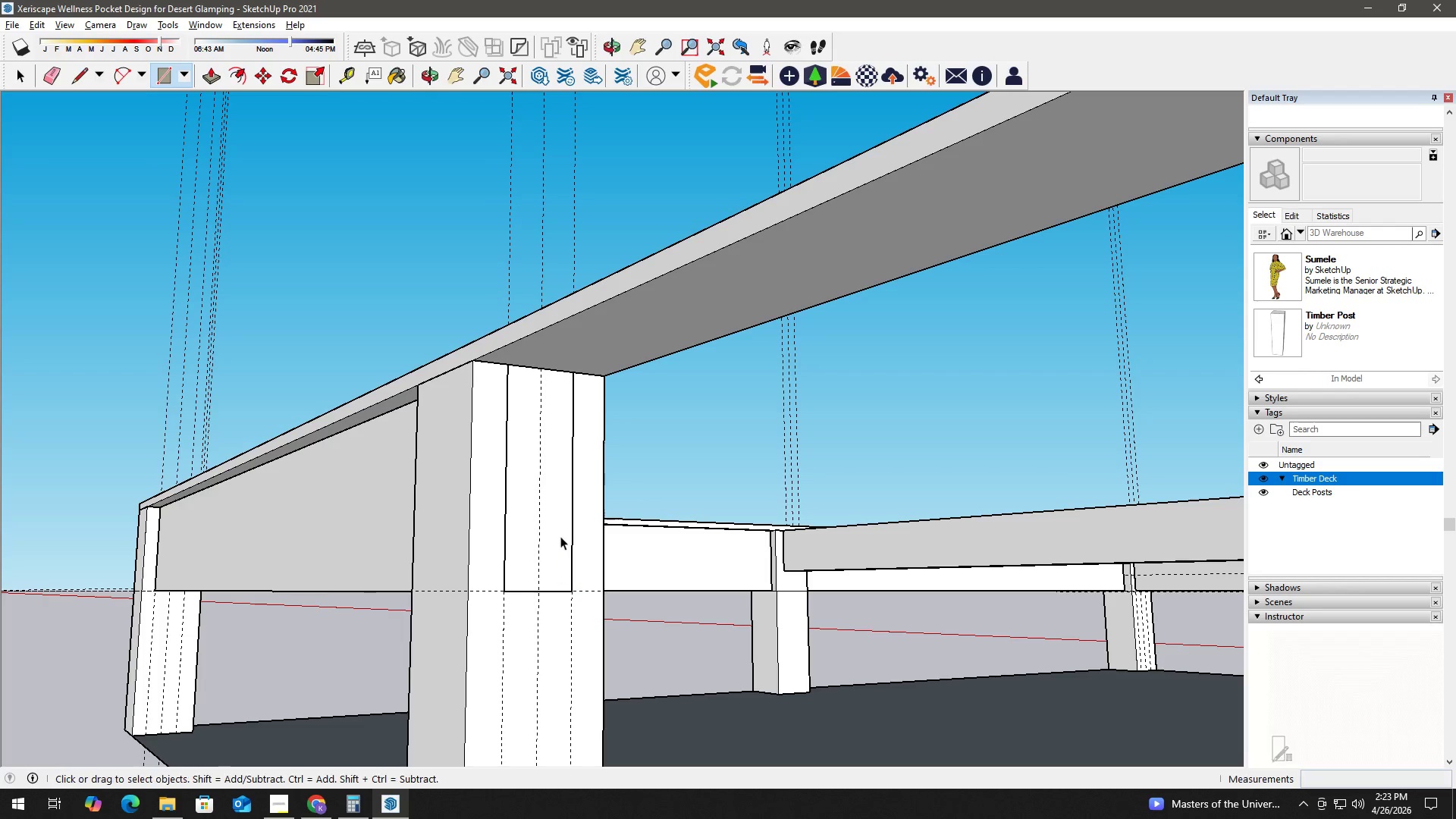 
double_click([560, 532])
 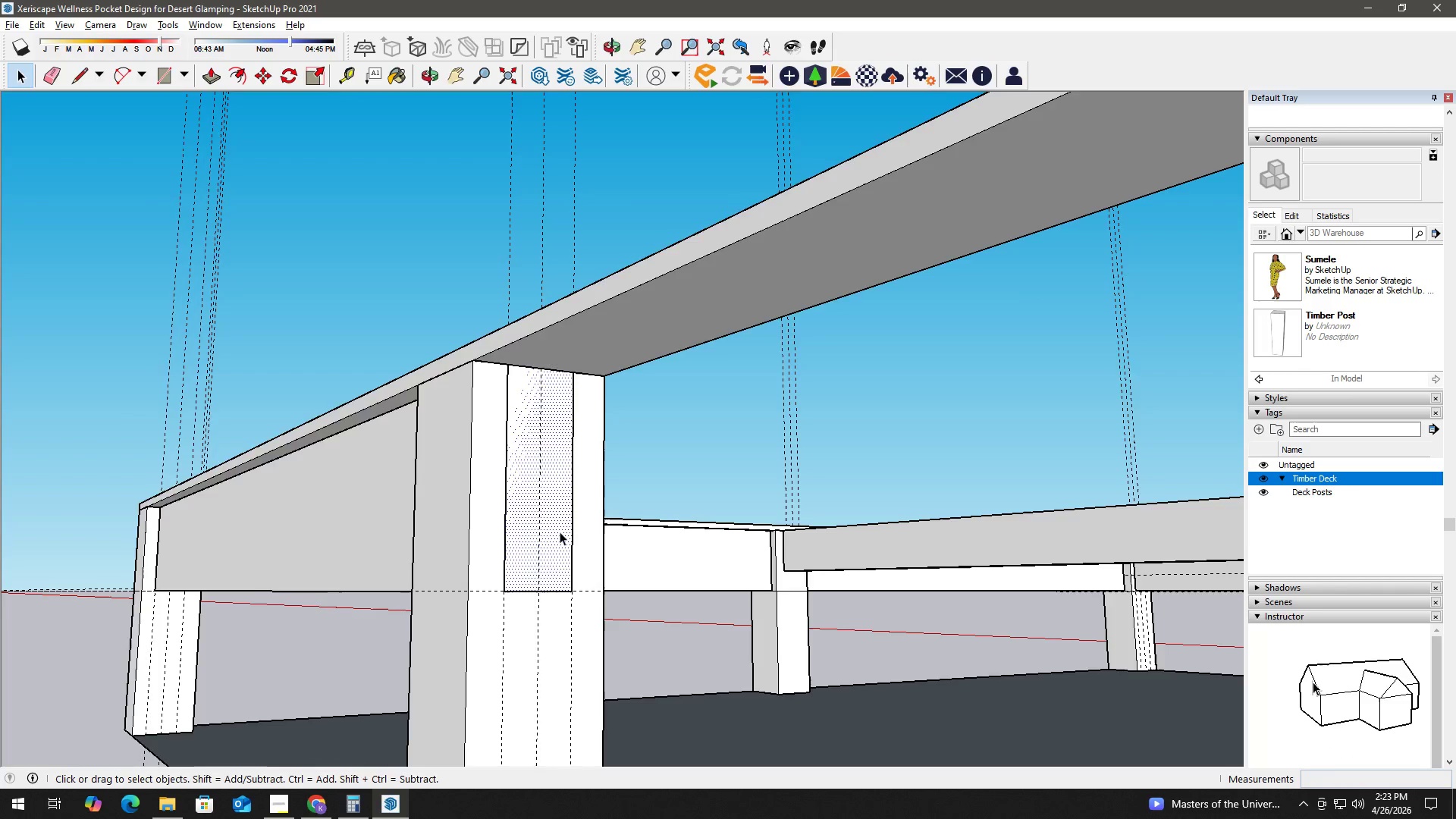 
key(P)
 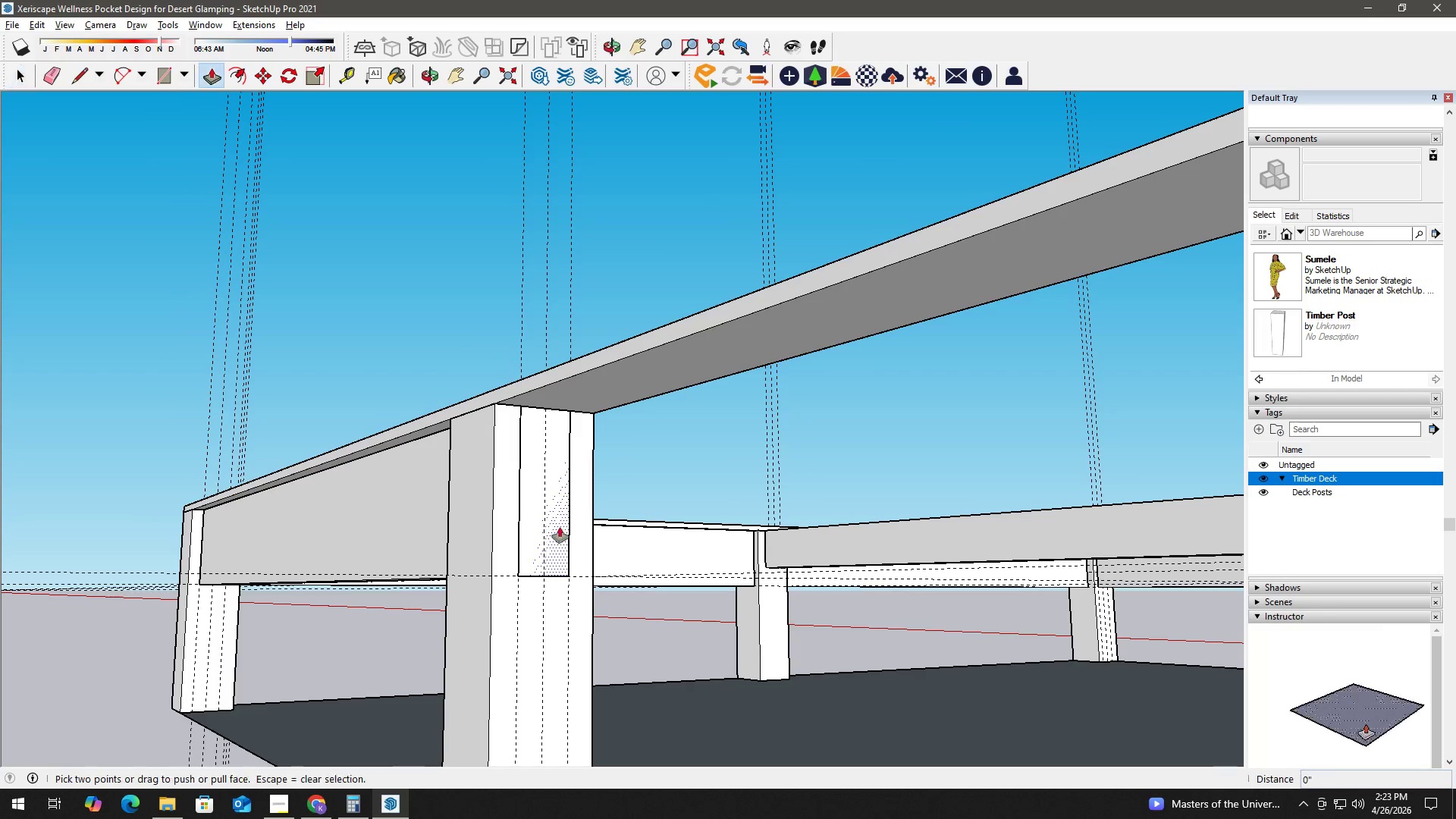 
scroll: coordinate [560, 532], scroll_direction: down, amount: 3.0
 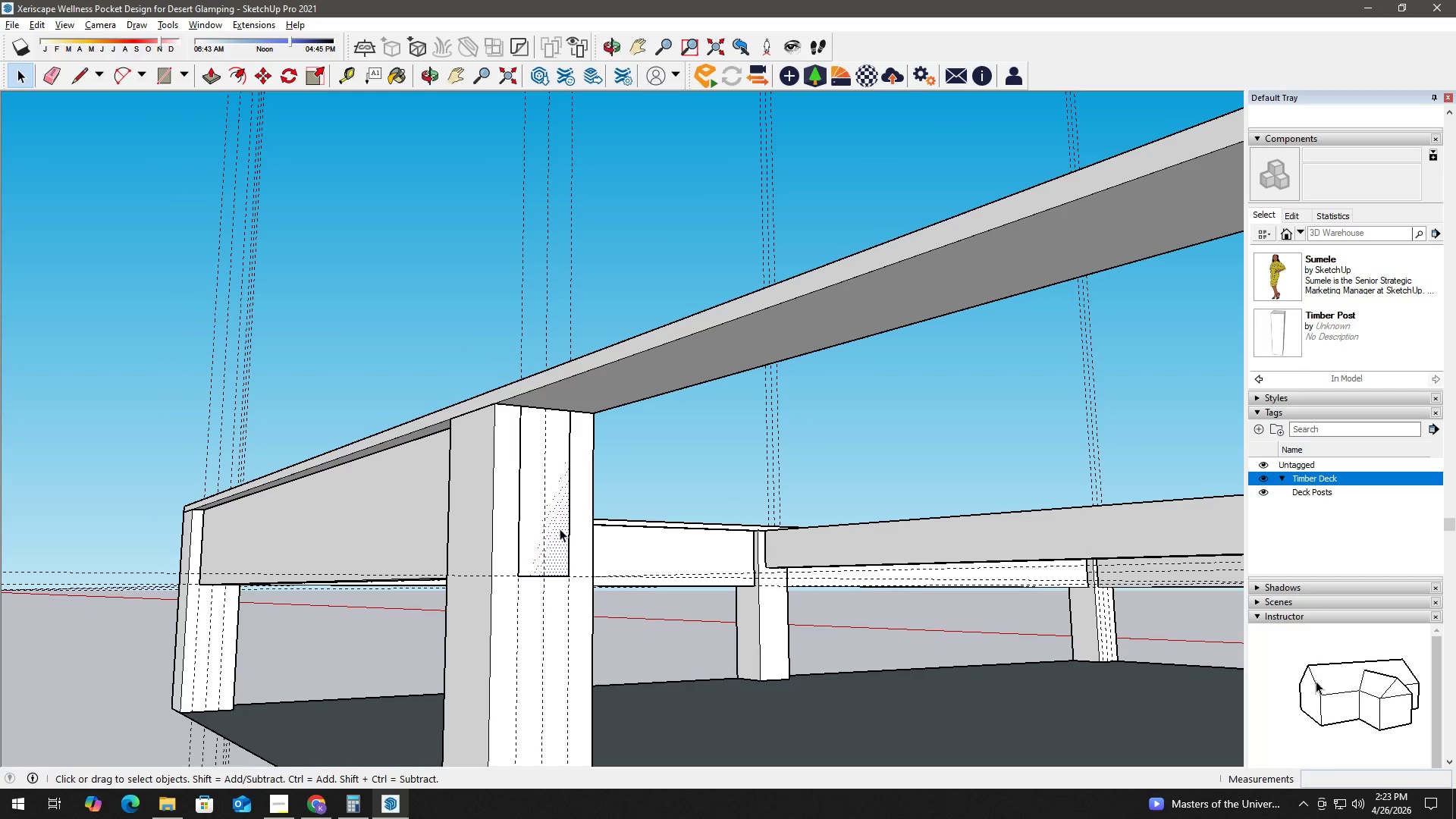 
left_click([560, 527])
 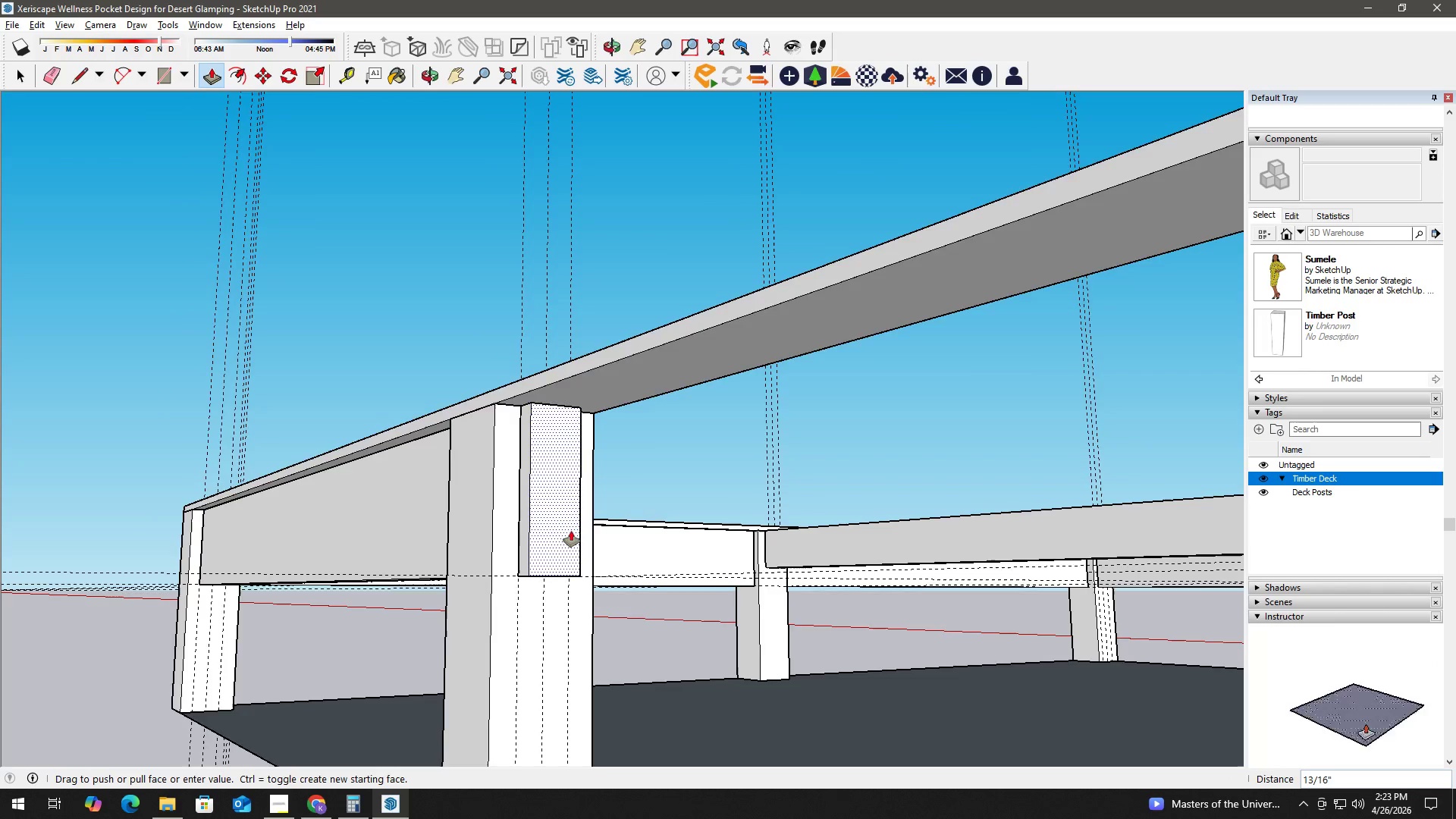 
scroll: coordinate [617, 554], scroll_direction: down, amount: 7.0
 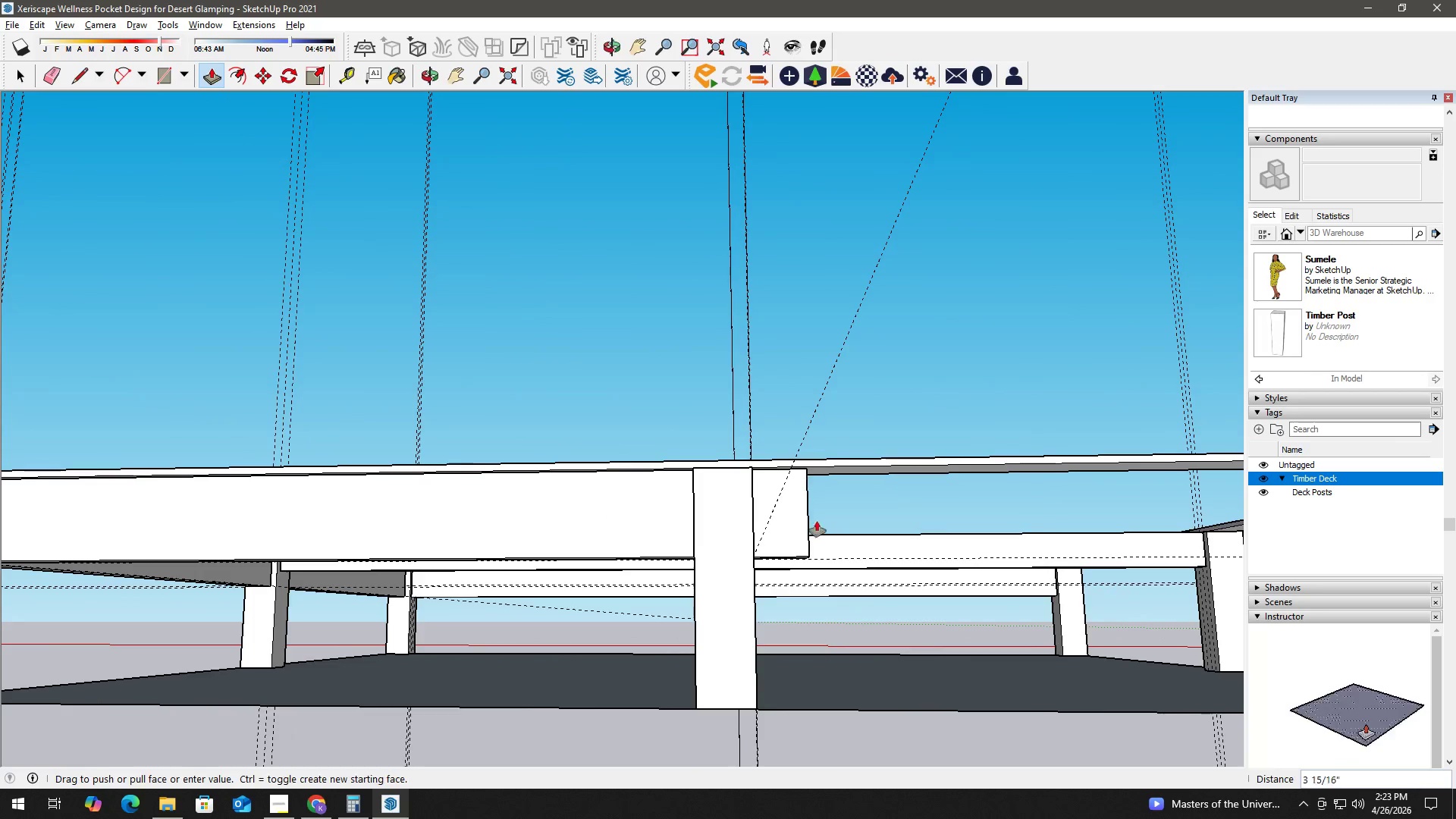 
key(Shift+ShiftLeft)
 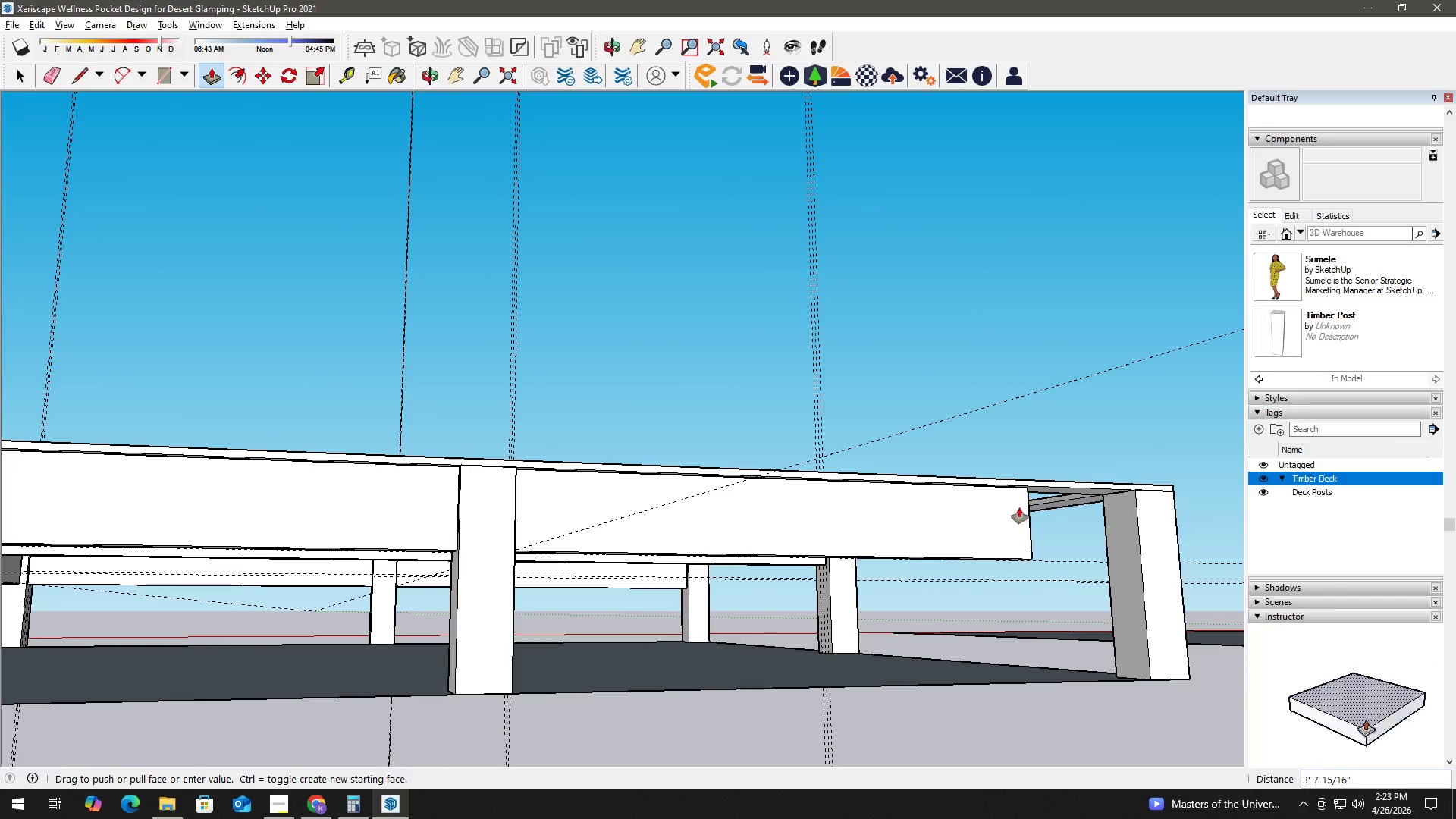 
scroll: coordinate [1052, 498], scroll_direction: up, amount: 2.0
 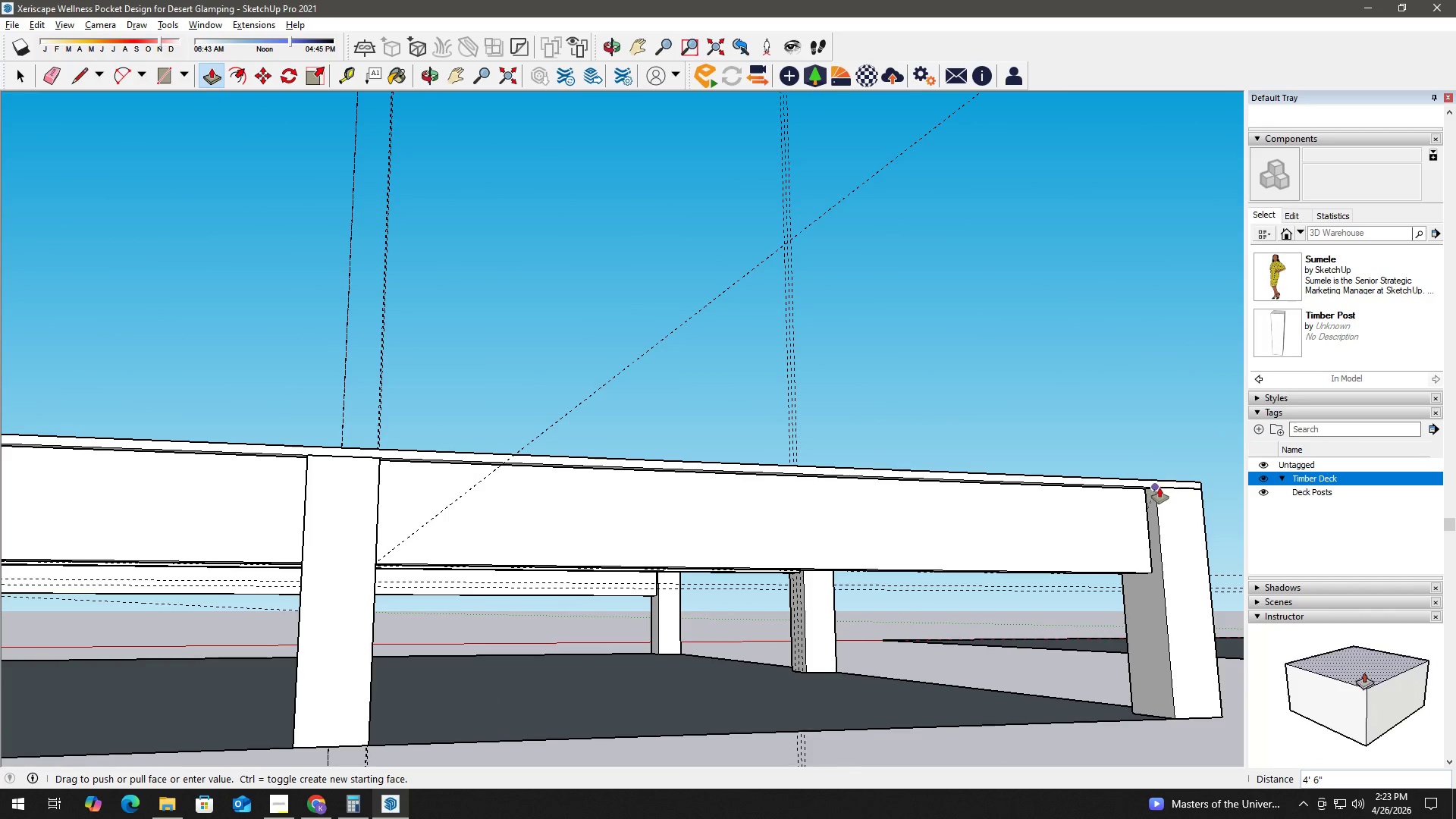 
left_click([1159, 488])
 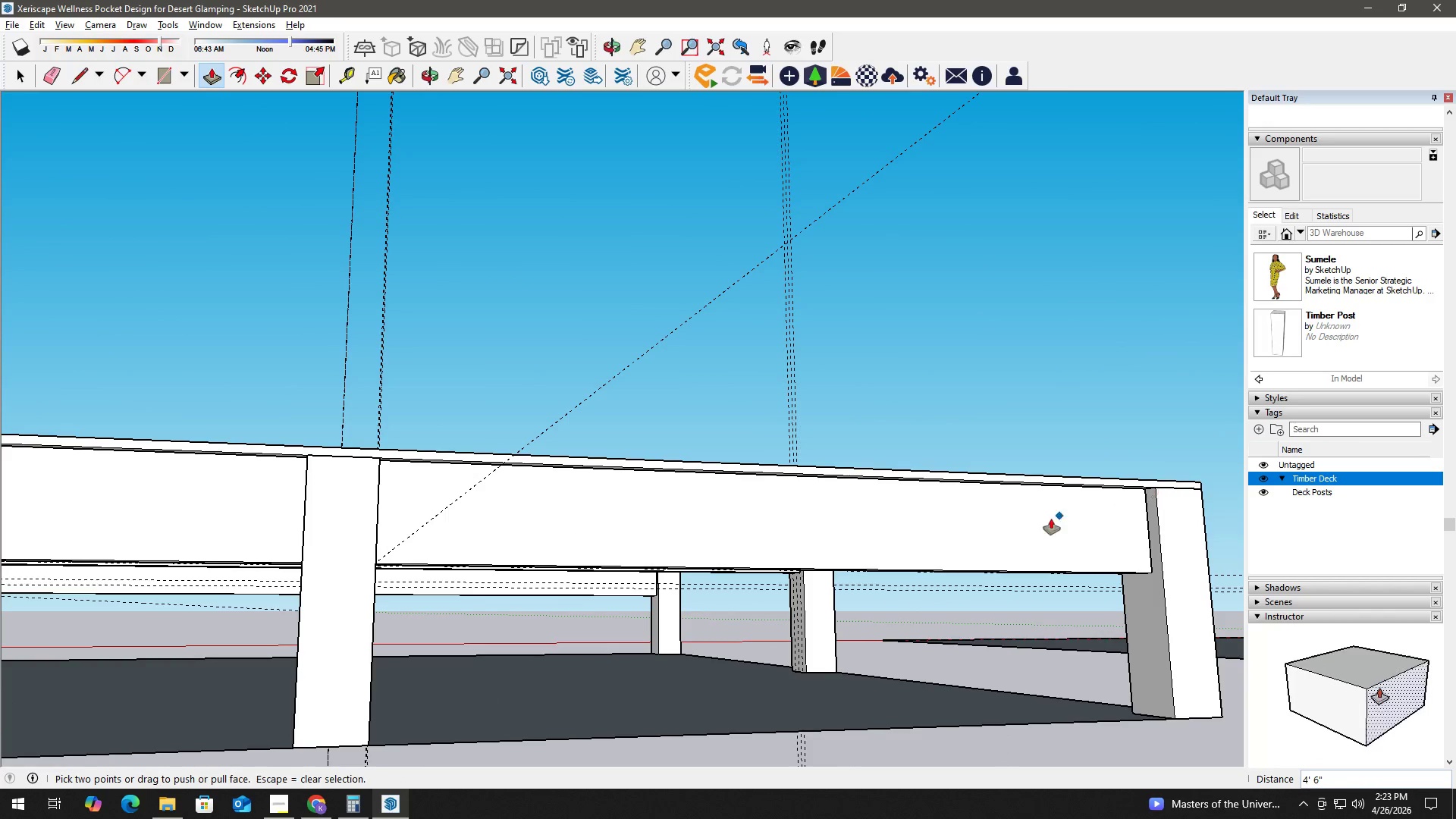 
key(Space)
 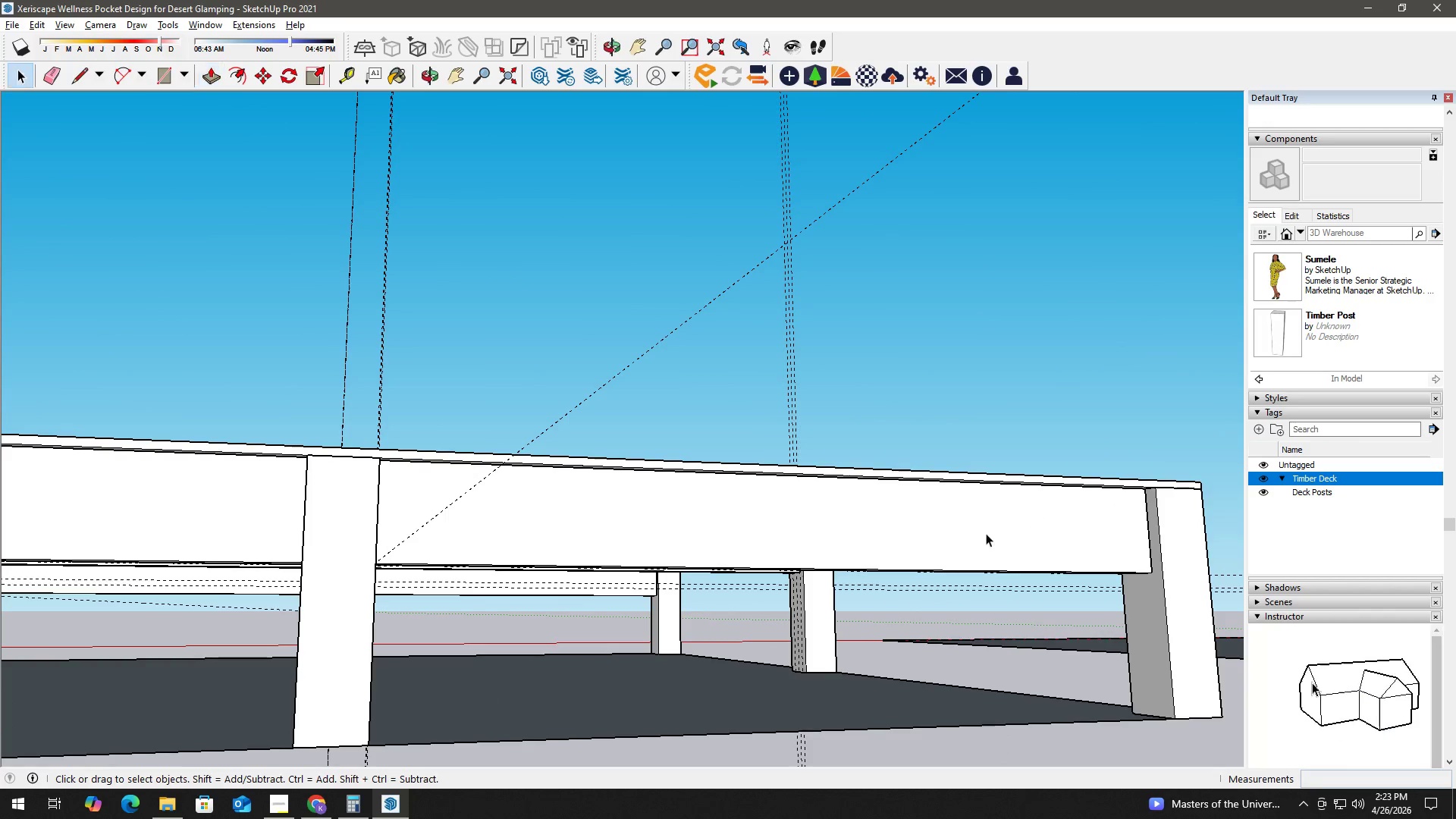 
double_click([985, 533])
 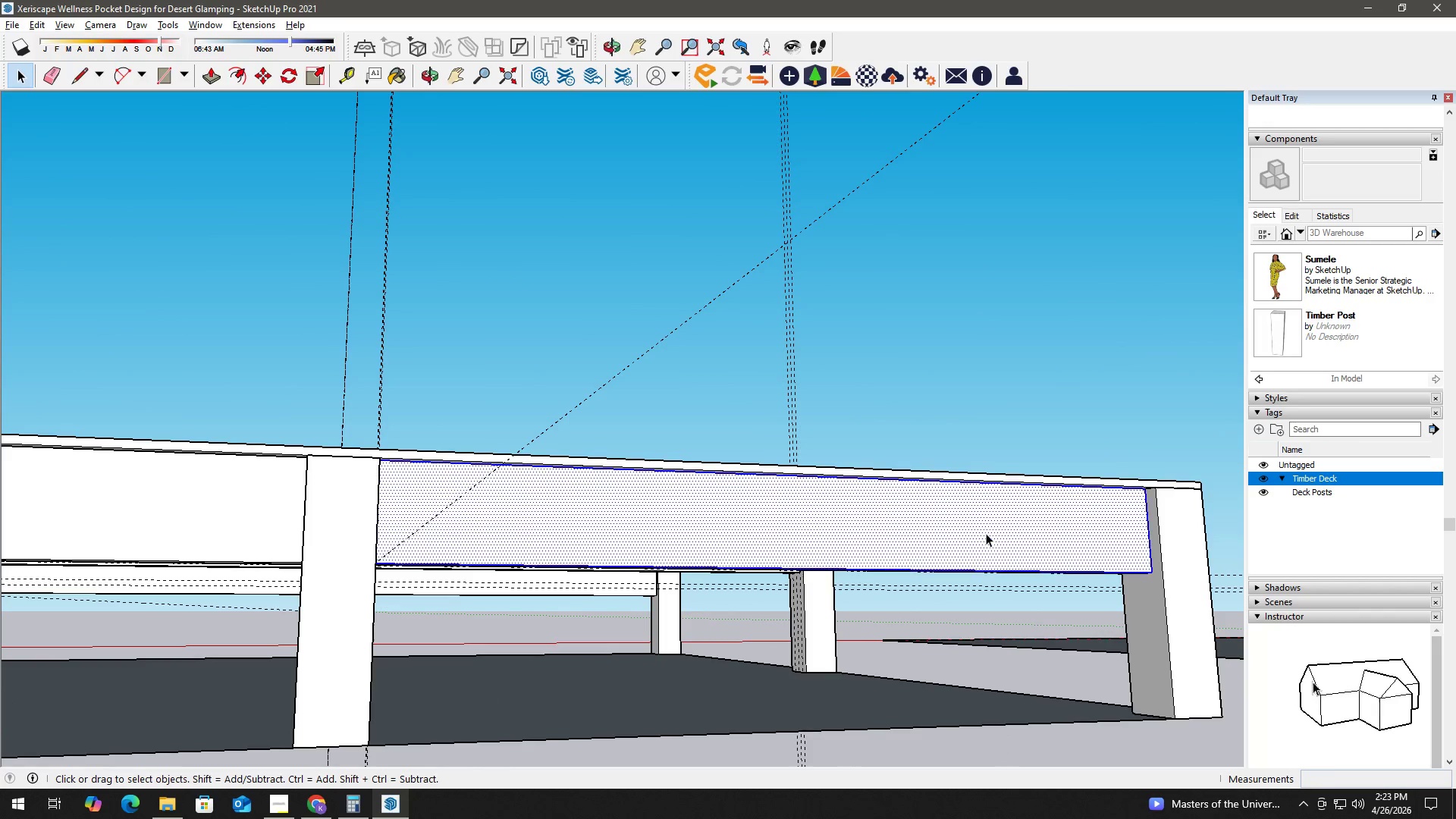 
triple_click([986, 533])
 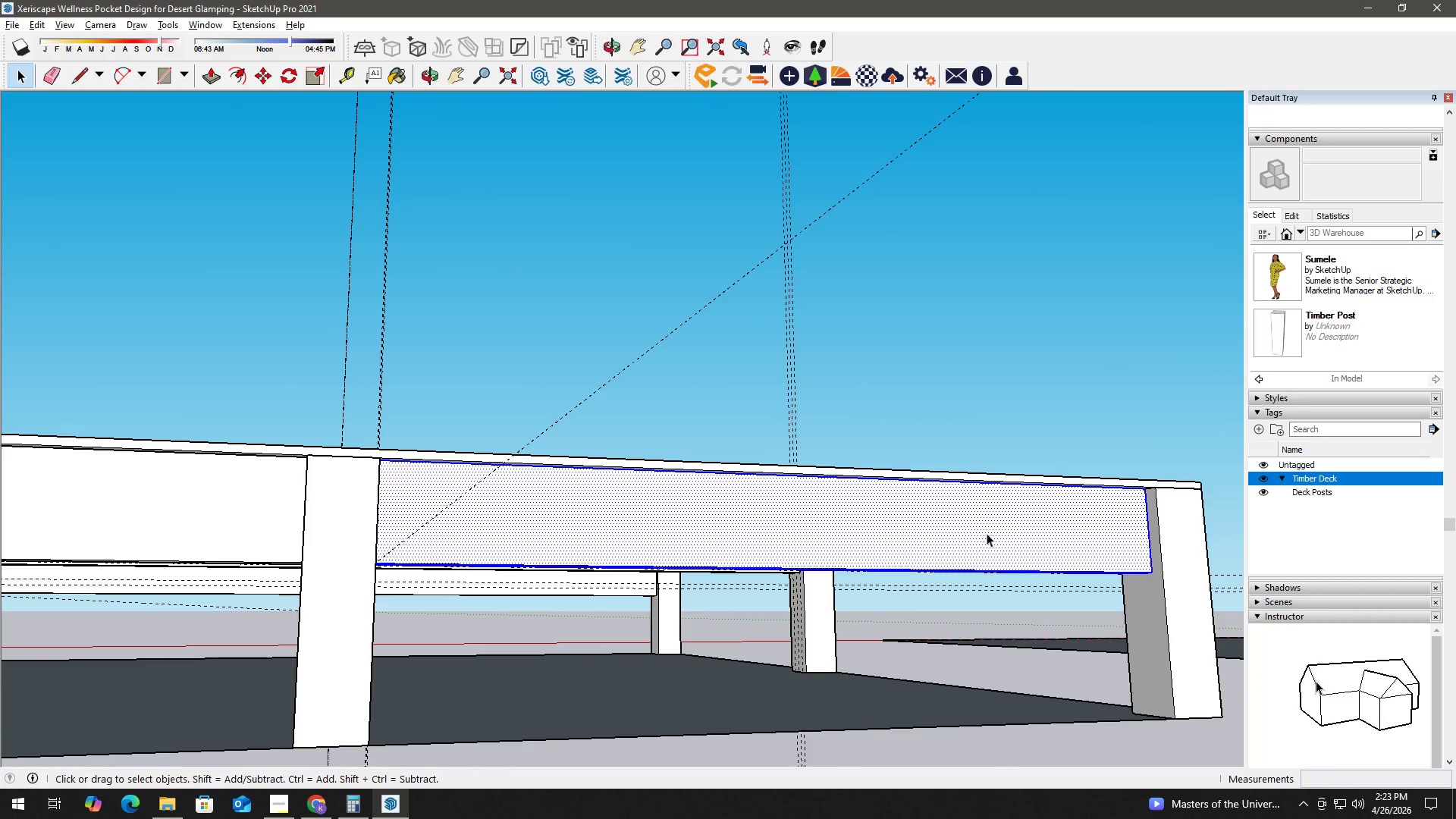 
right_click([987, 533])
 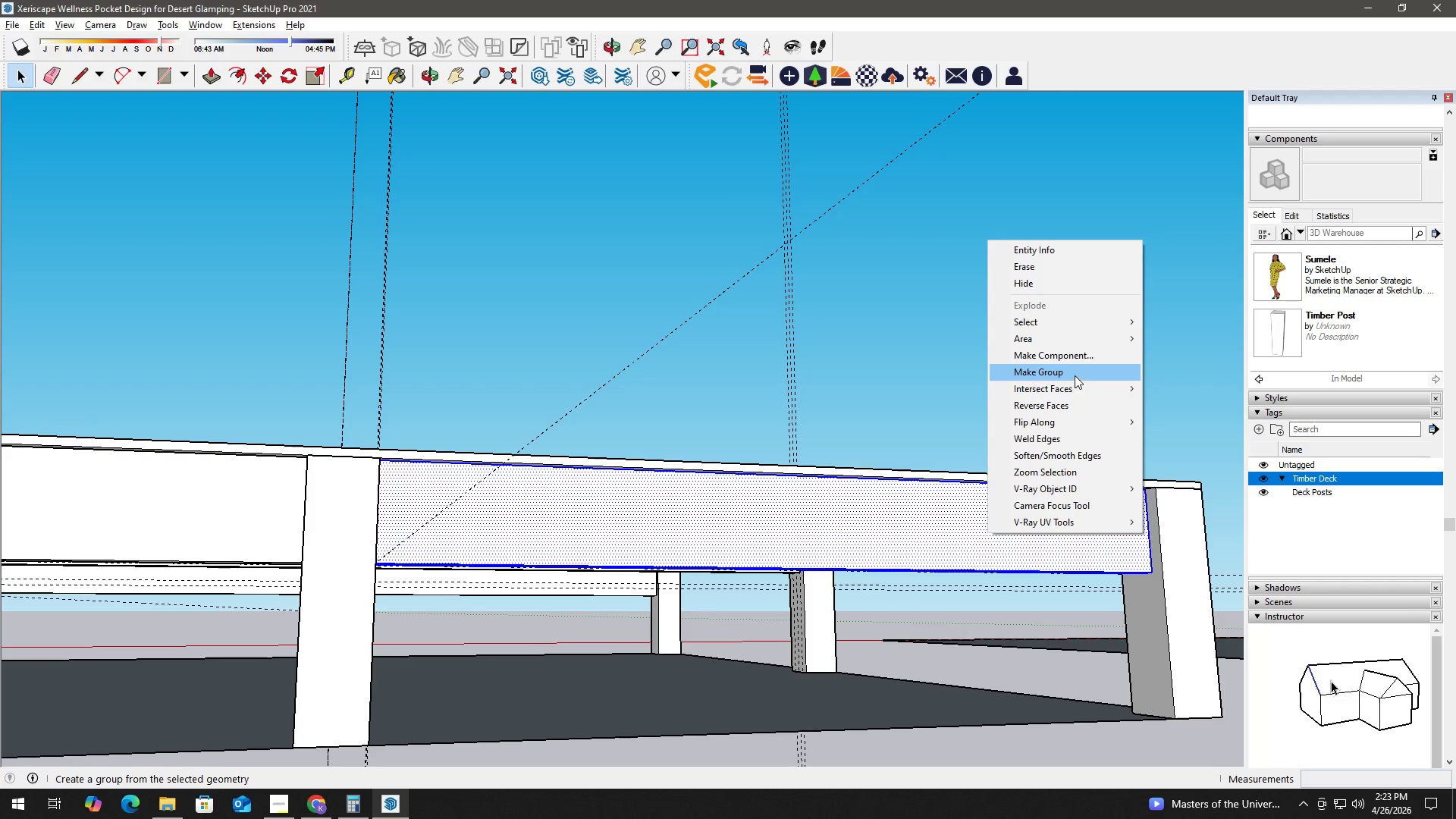 
left_click([1075, 373])
 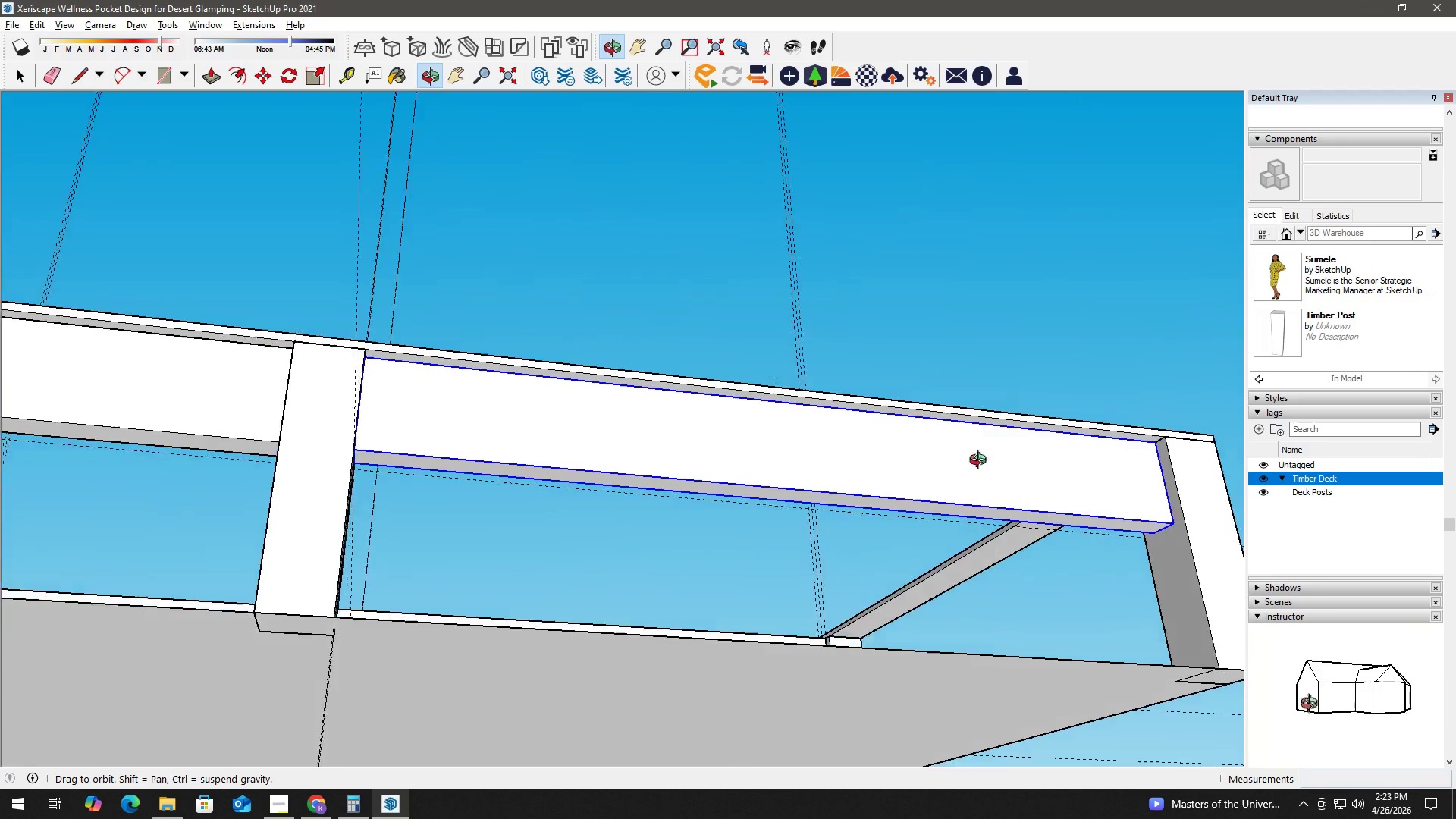 
left_click([1053, 425])
 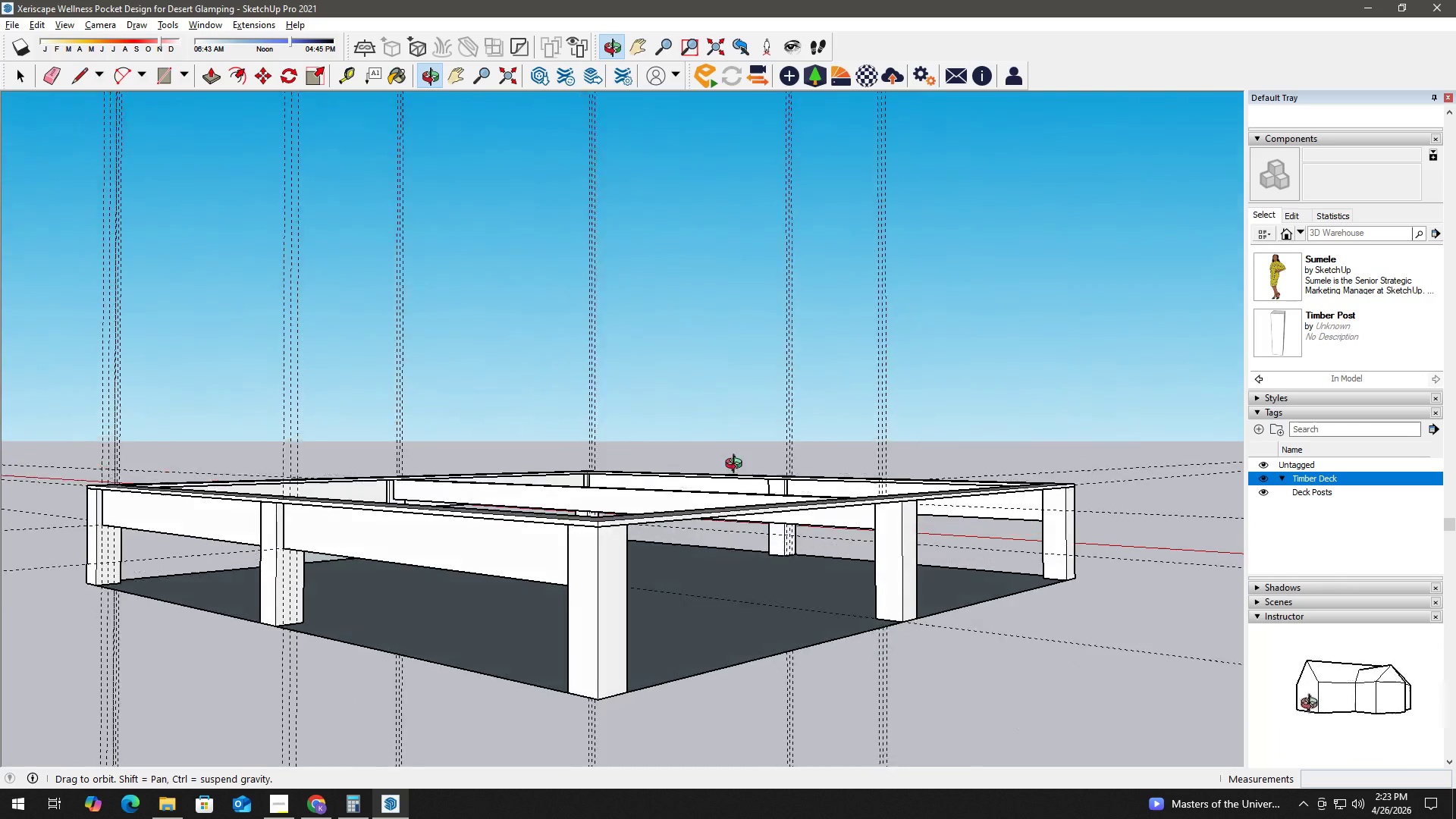 
scroll: coordinate [893, 468], scroll_direction: down, amount: 3.0
 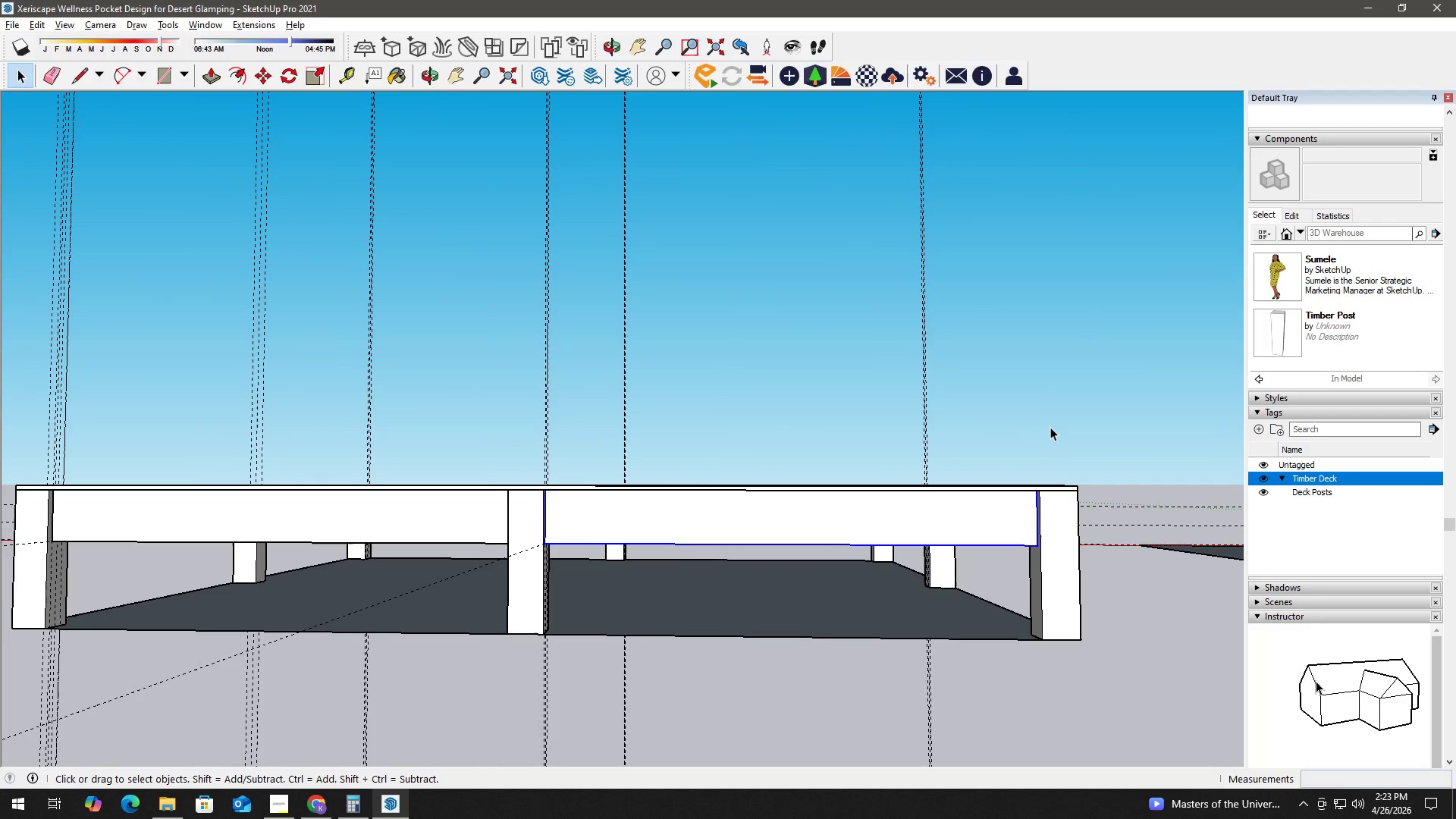 
scroll: coordinate [946, 454], scroll_direction: up, amount: 9.0
 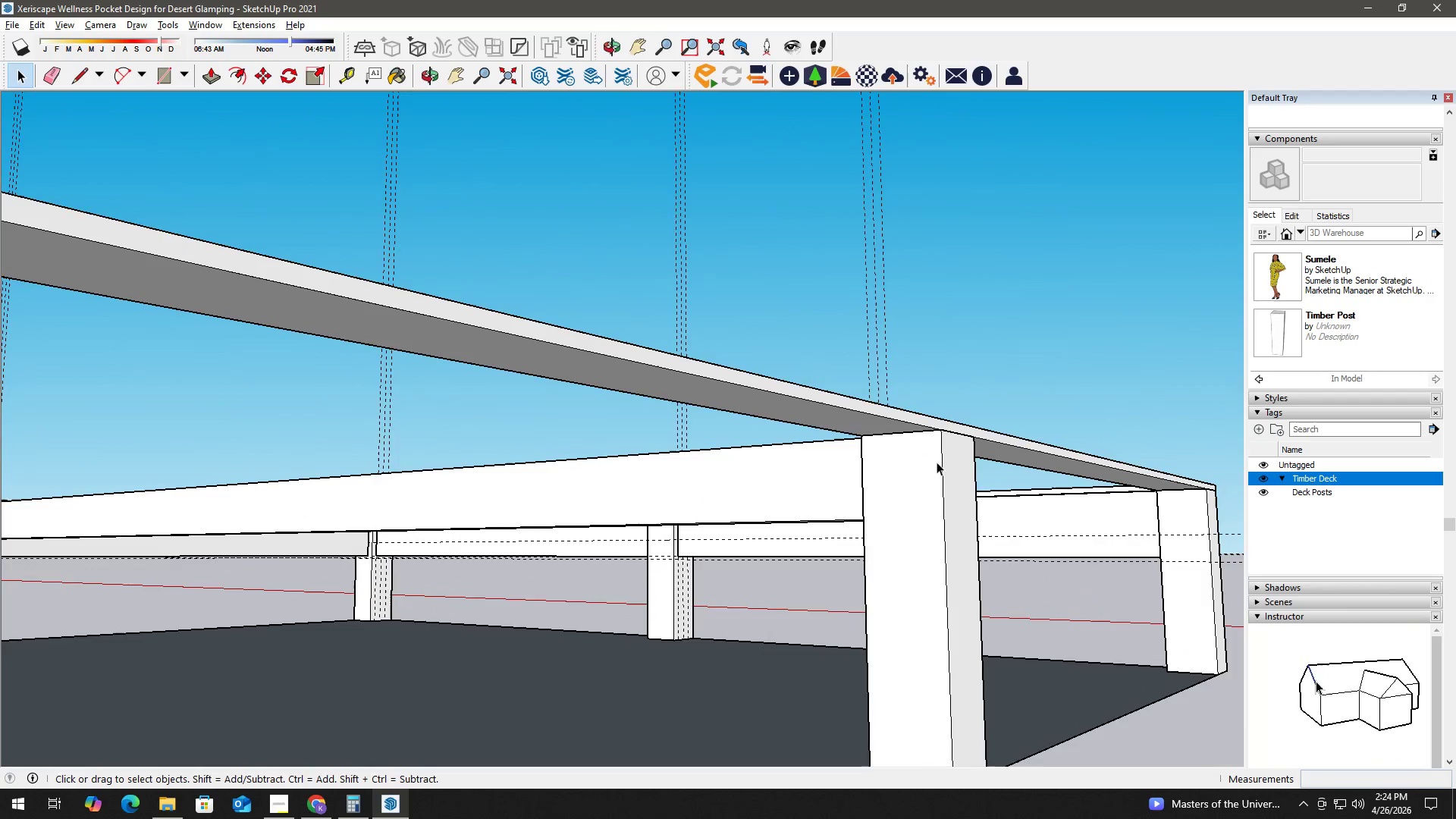 
key(T)
 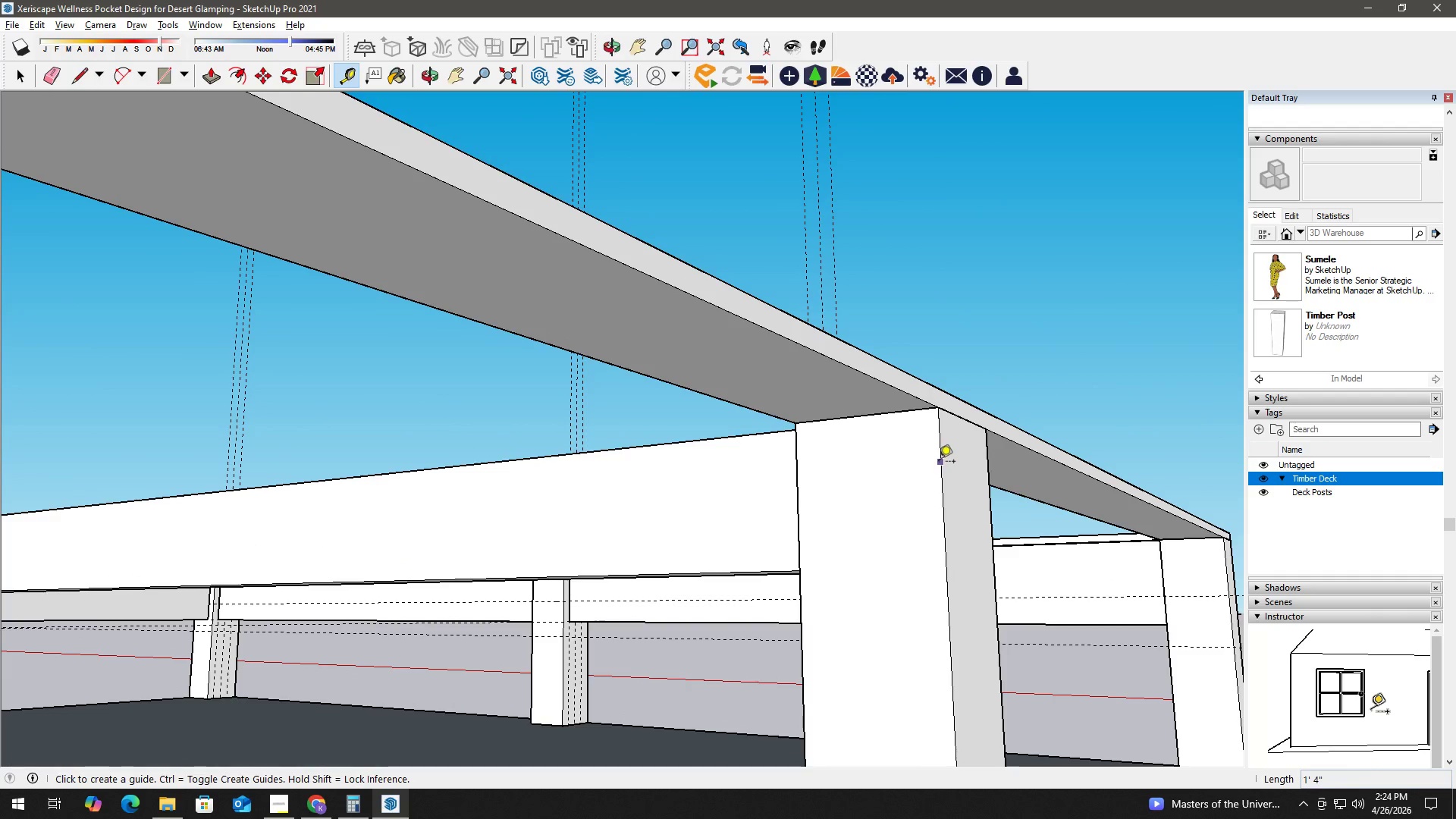 
scroll: coordinate [949, 444], scroll_direction: up, amount: 6.0
 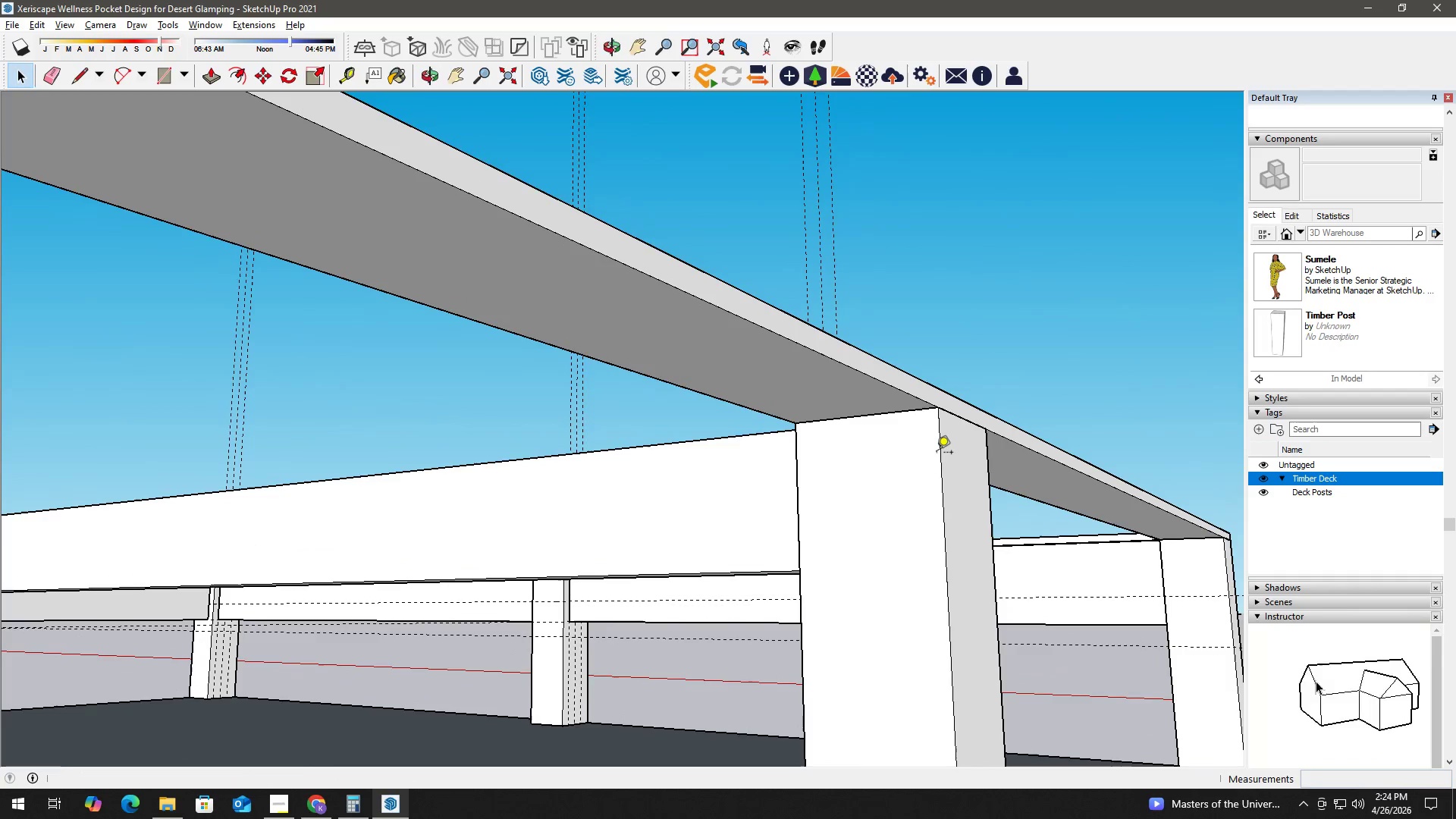 
left_click([941, 464])
 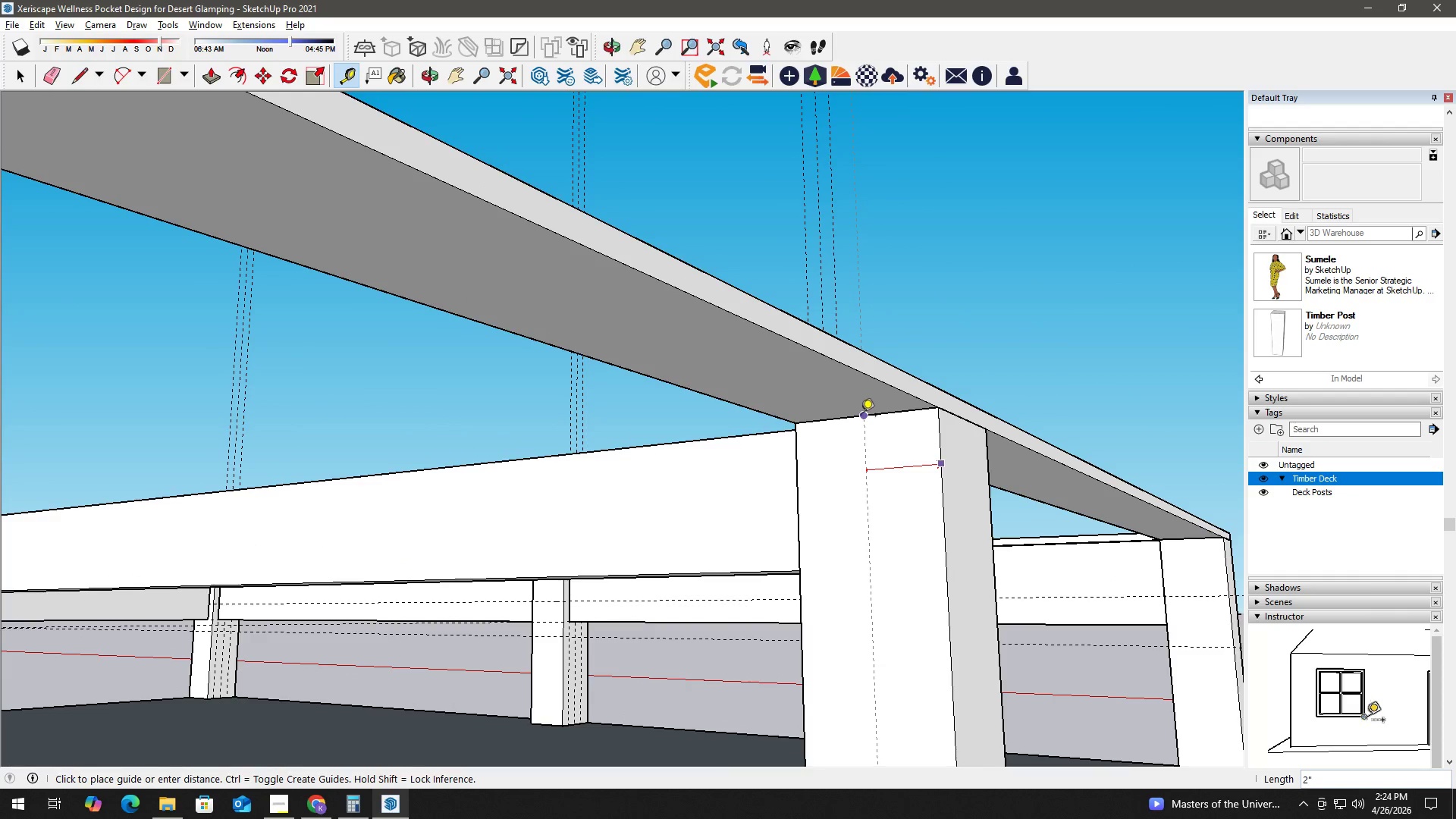 
left_click([861, 419])
 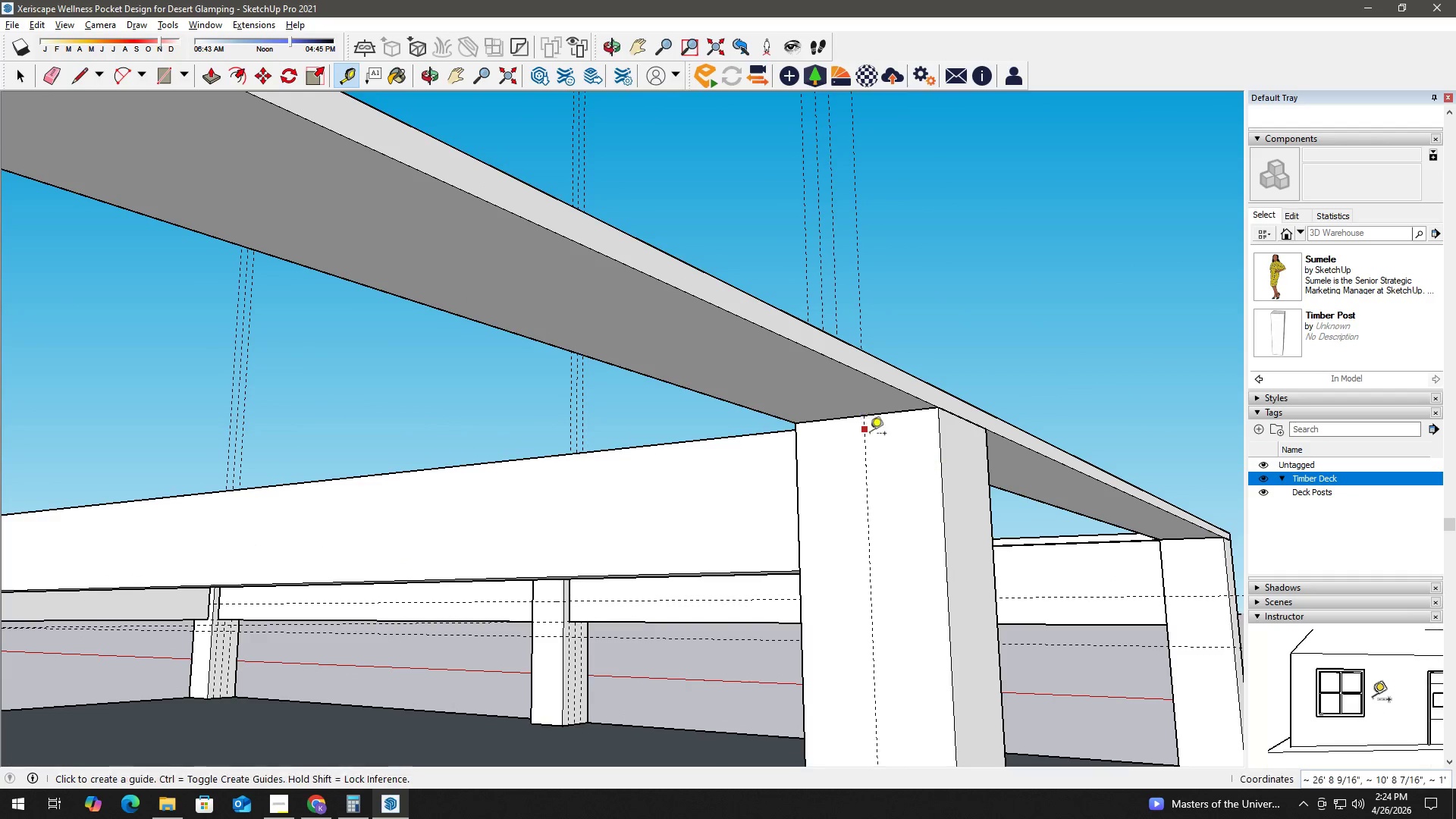 
key(Space)
 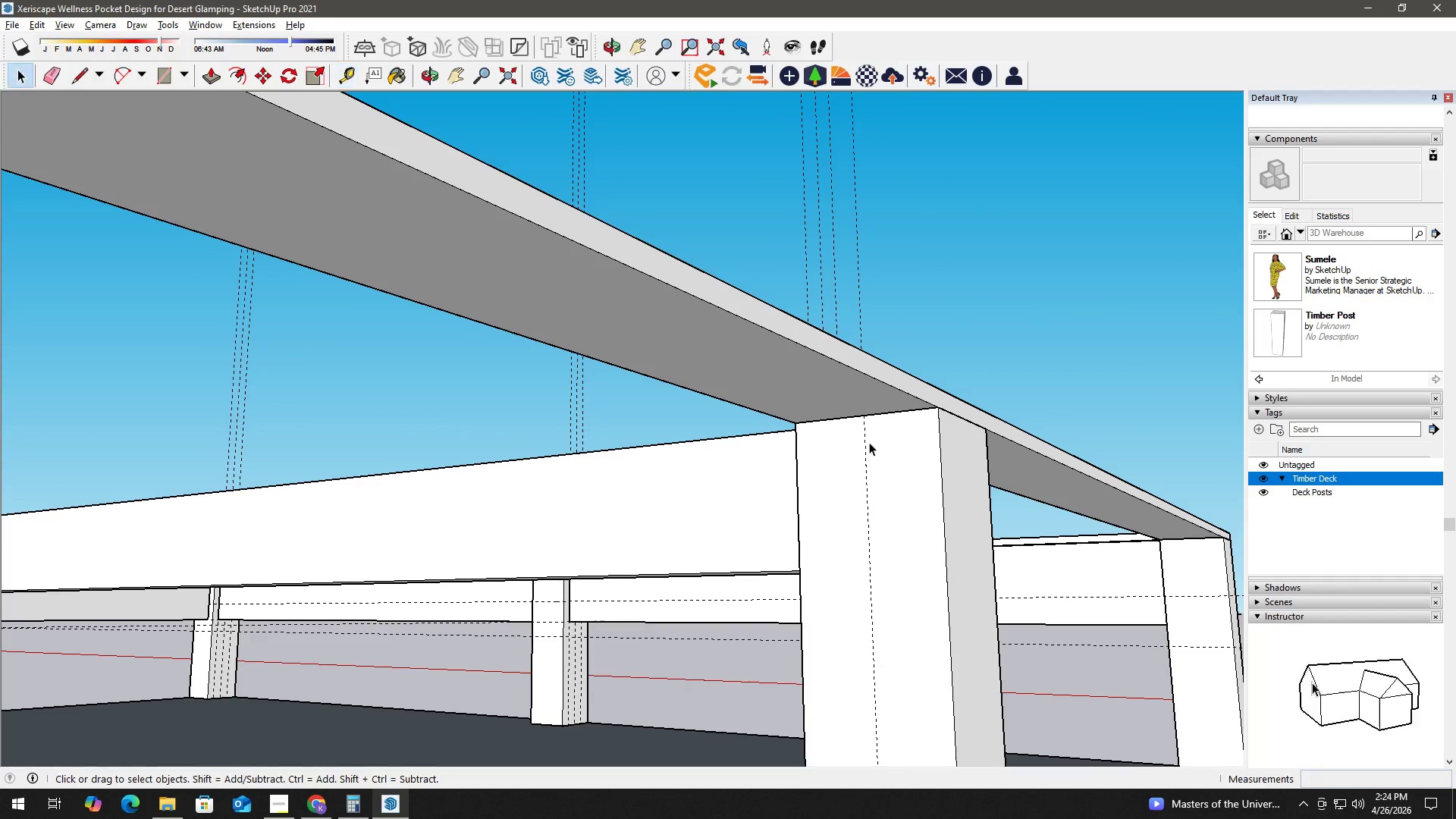 
key(T)
 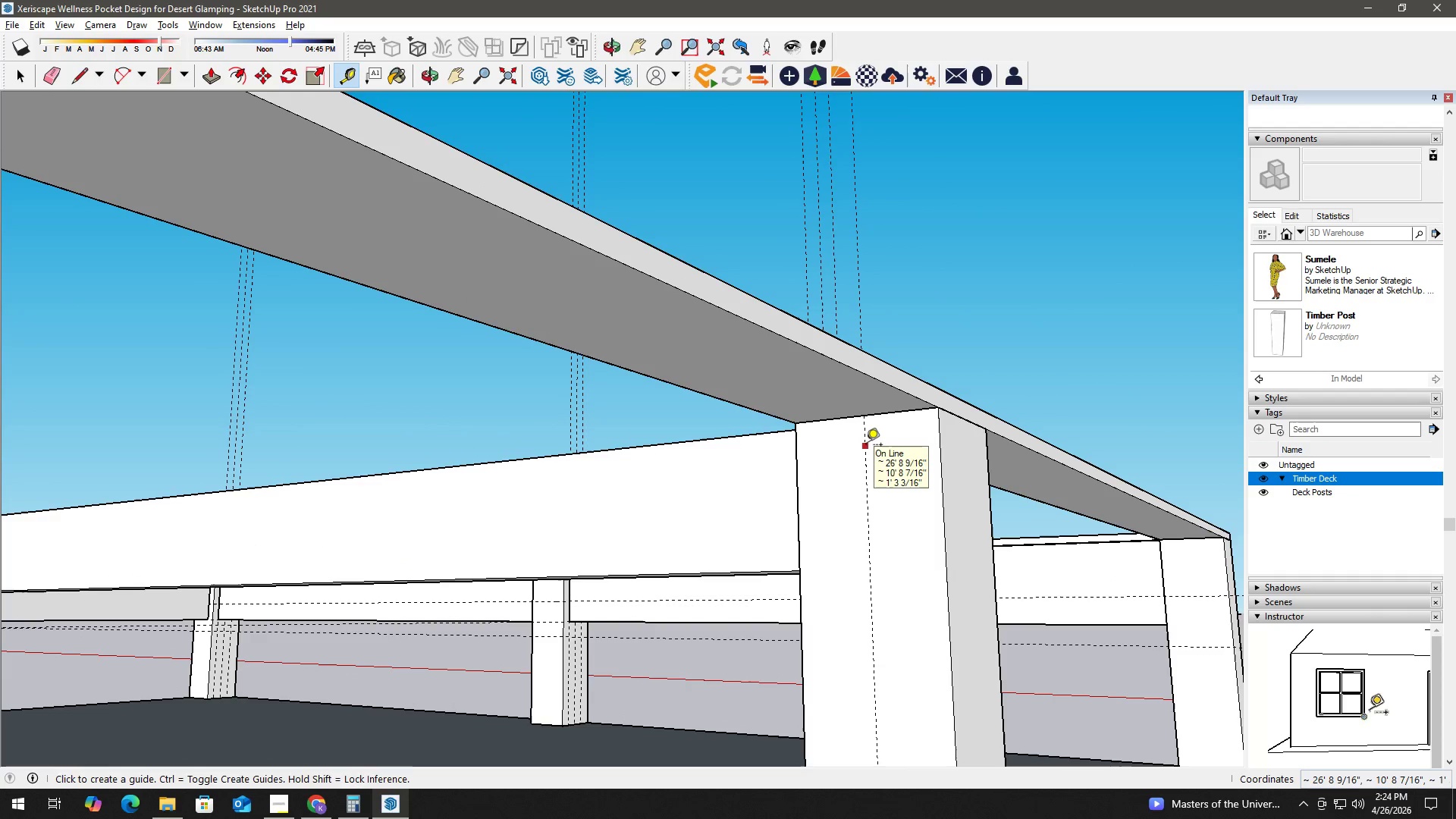 
left_click([866, 446])
 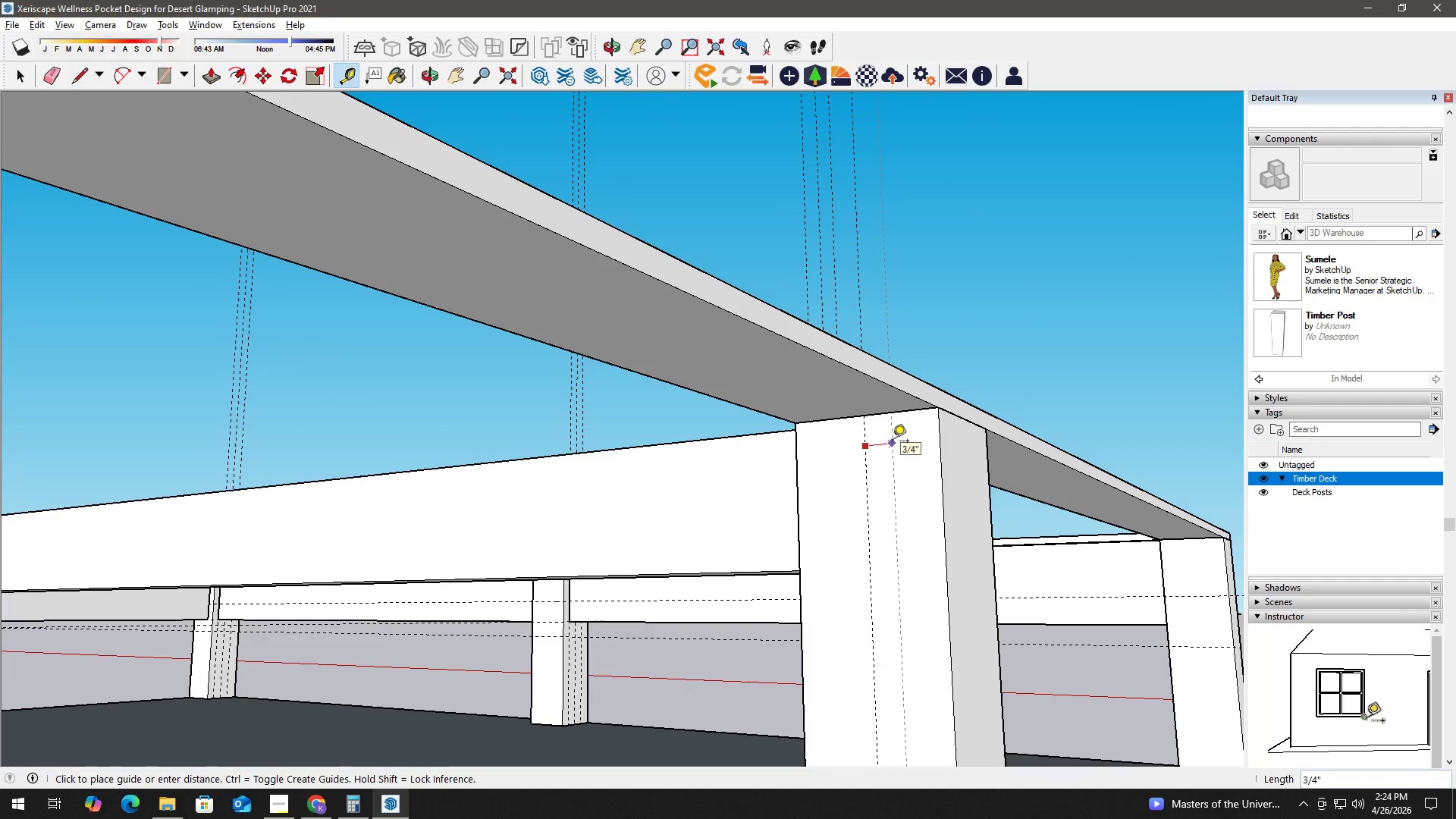 
key(Numpad1)
 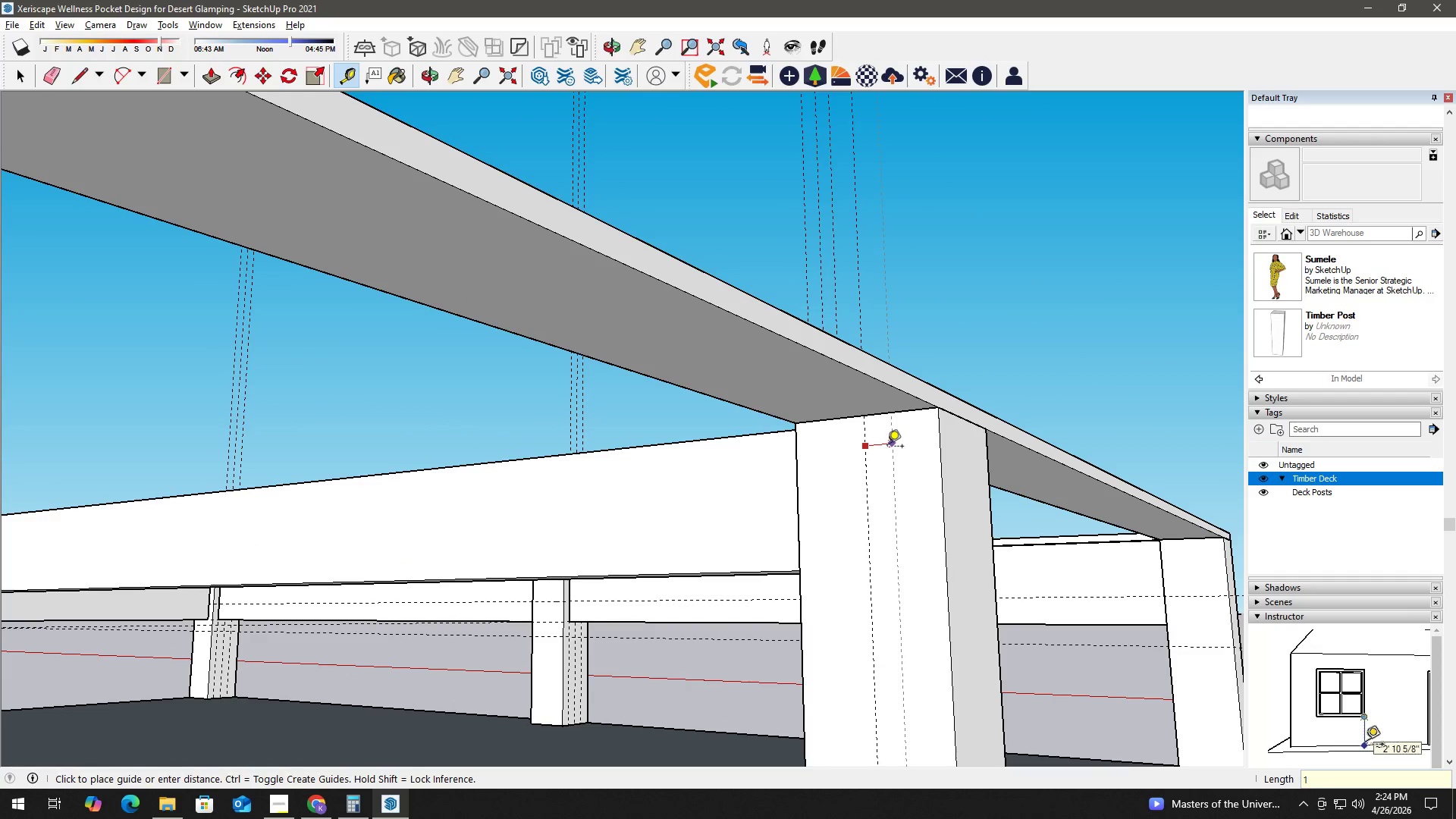 
key(NumpadEnter)
 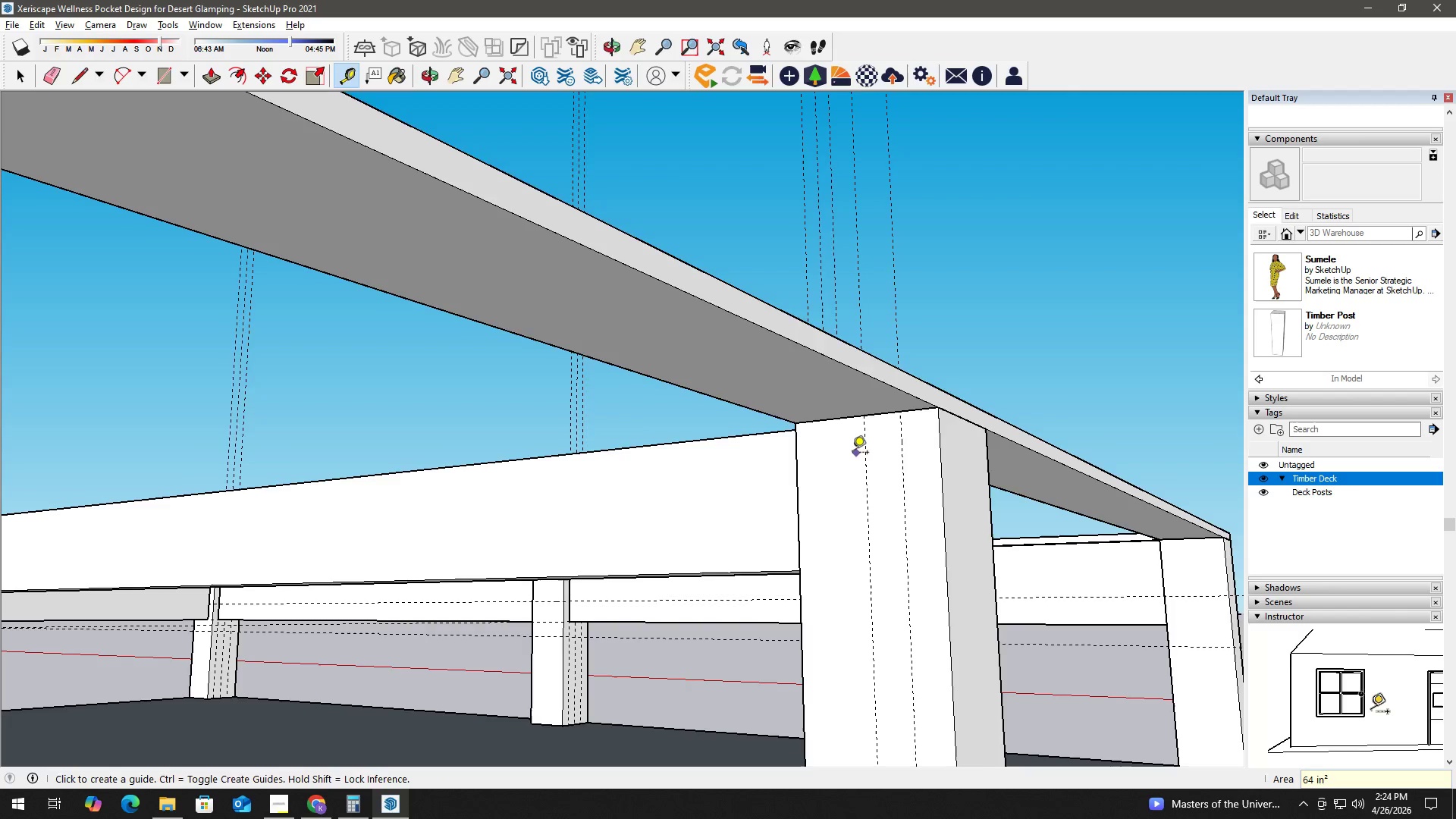 
key(Space)
 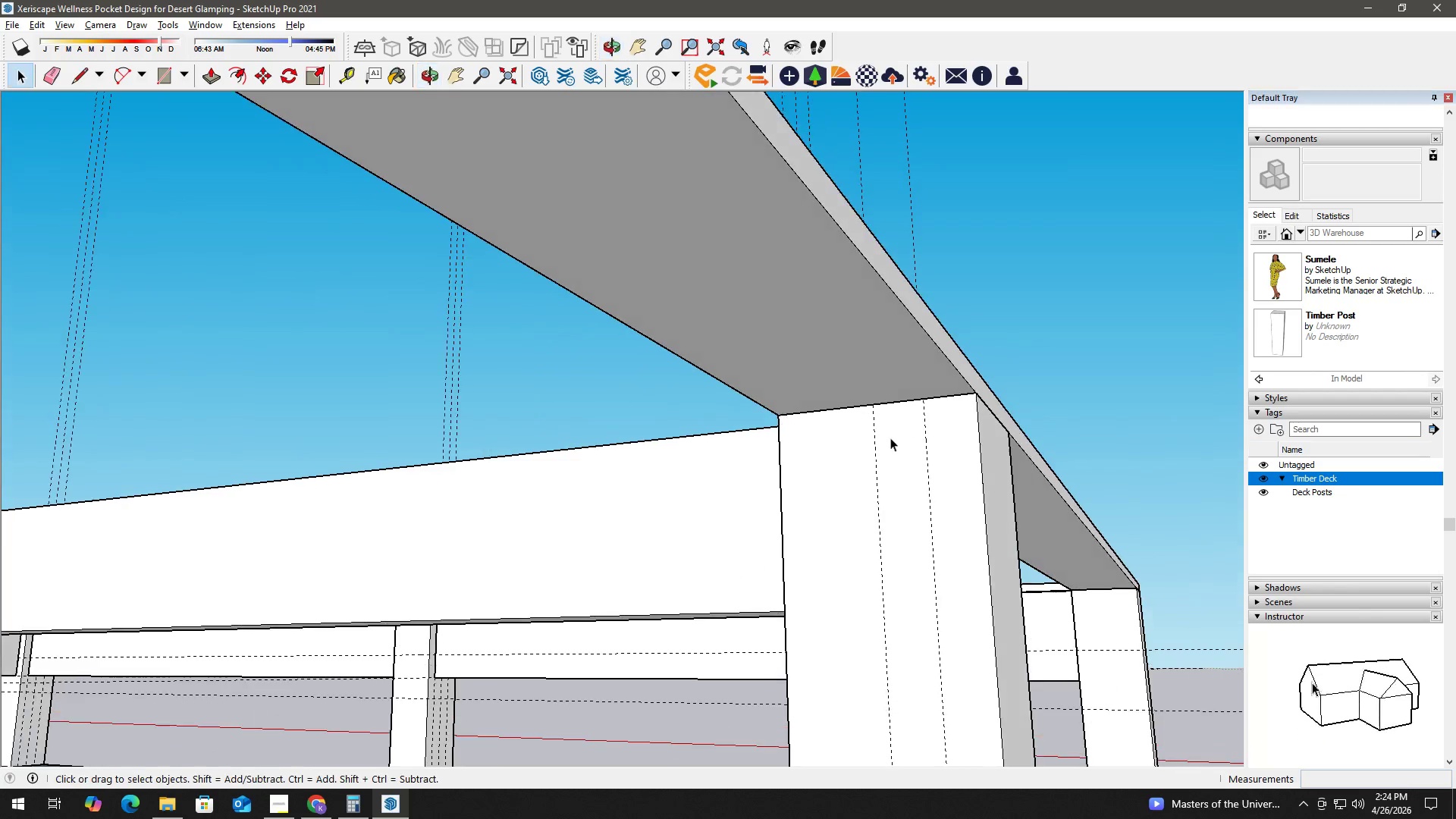 
scroll: coordinate [850, 453], scroll_direction: up, amount: 3.0
 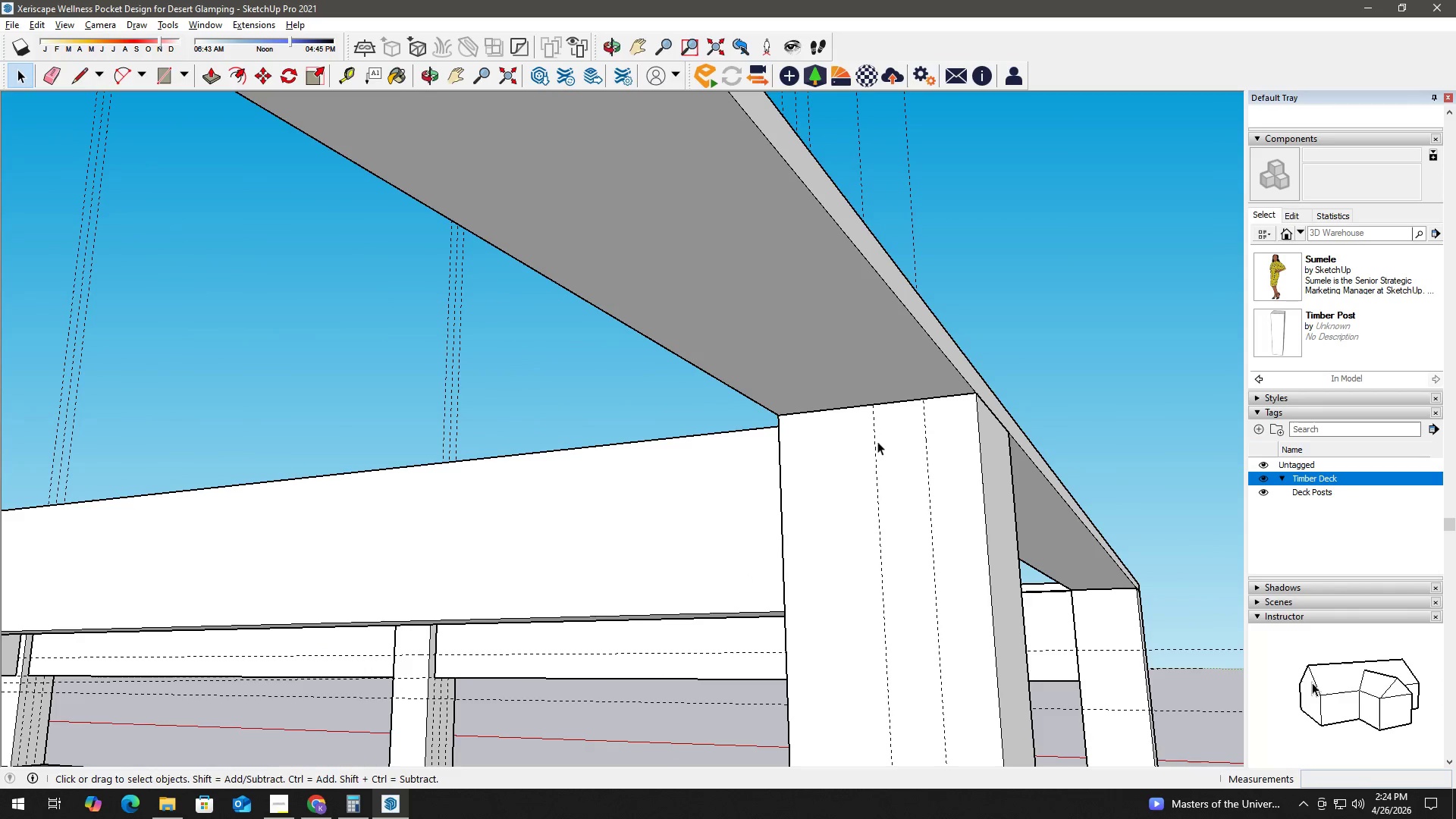 
key(T)
 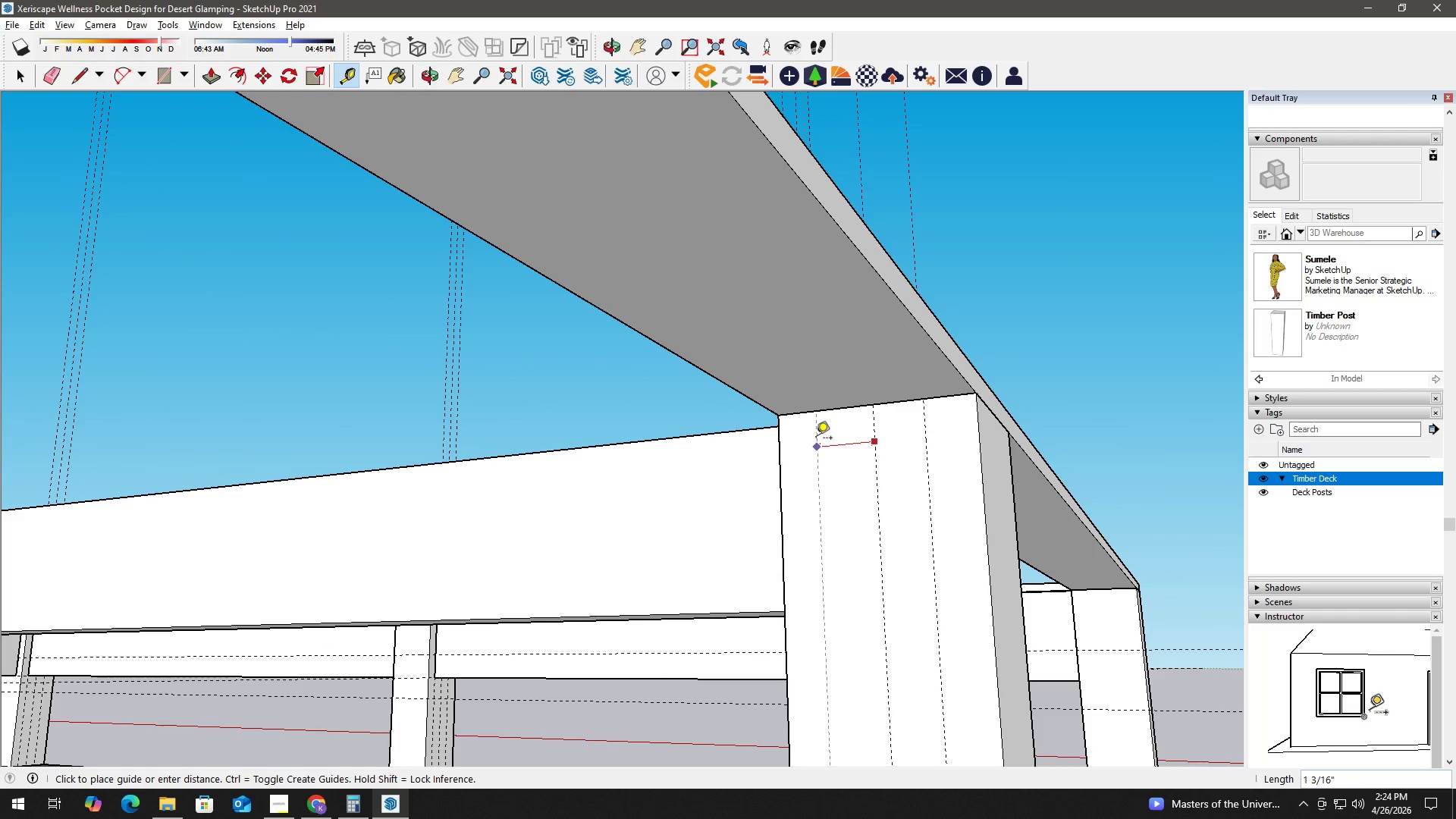 
key(Numpad1)
 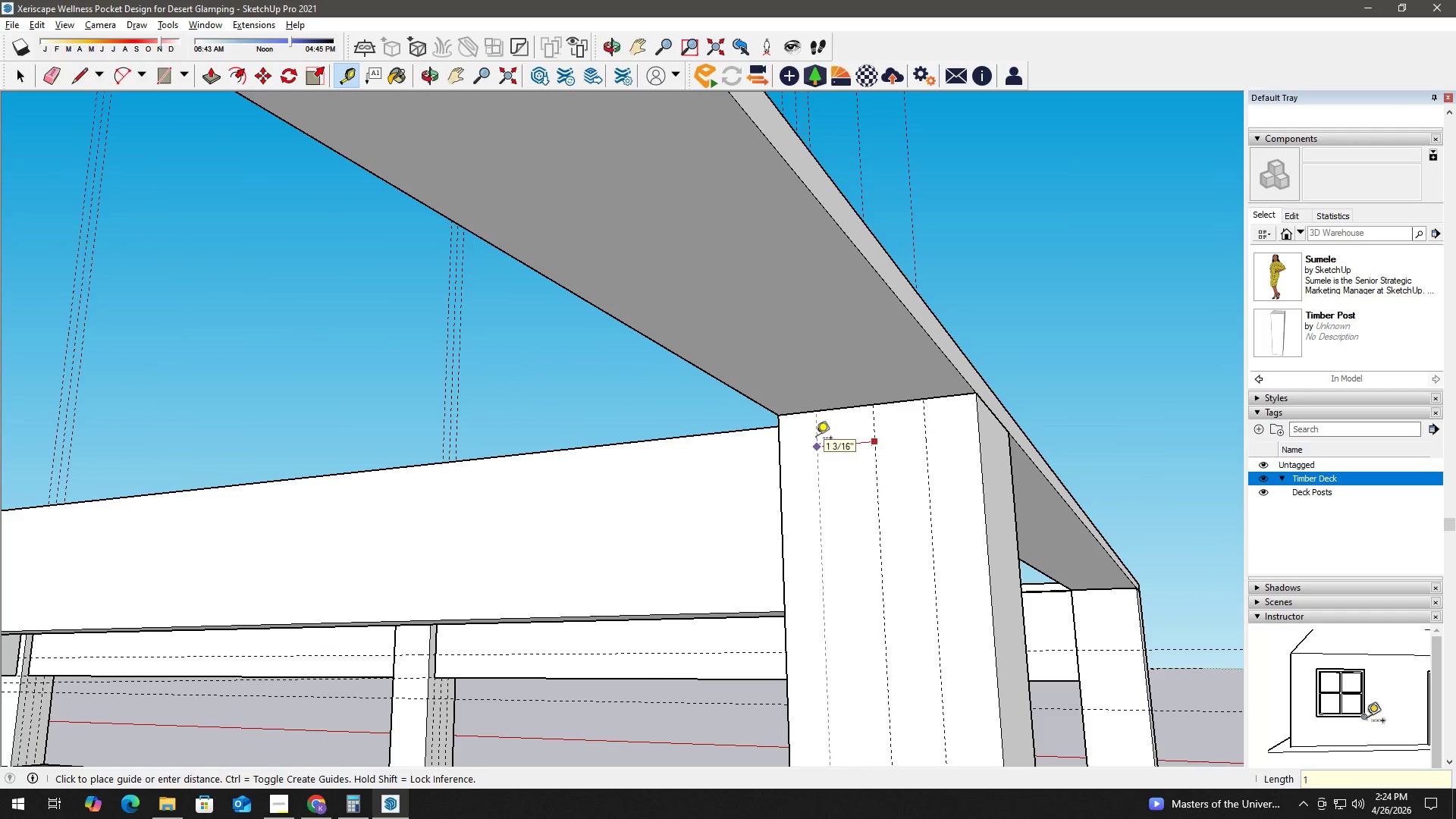 
key(NumpadEnter)
 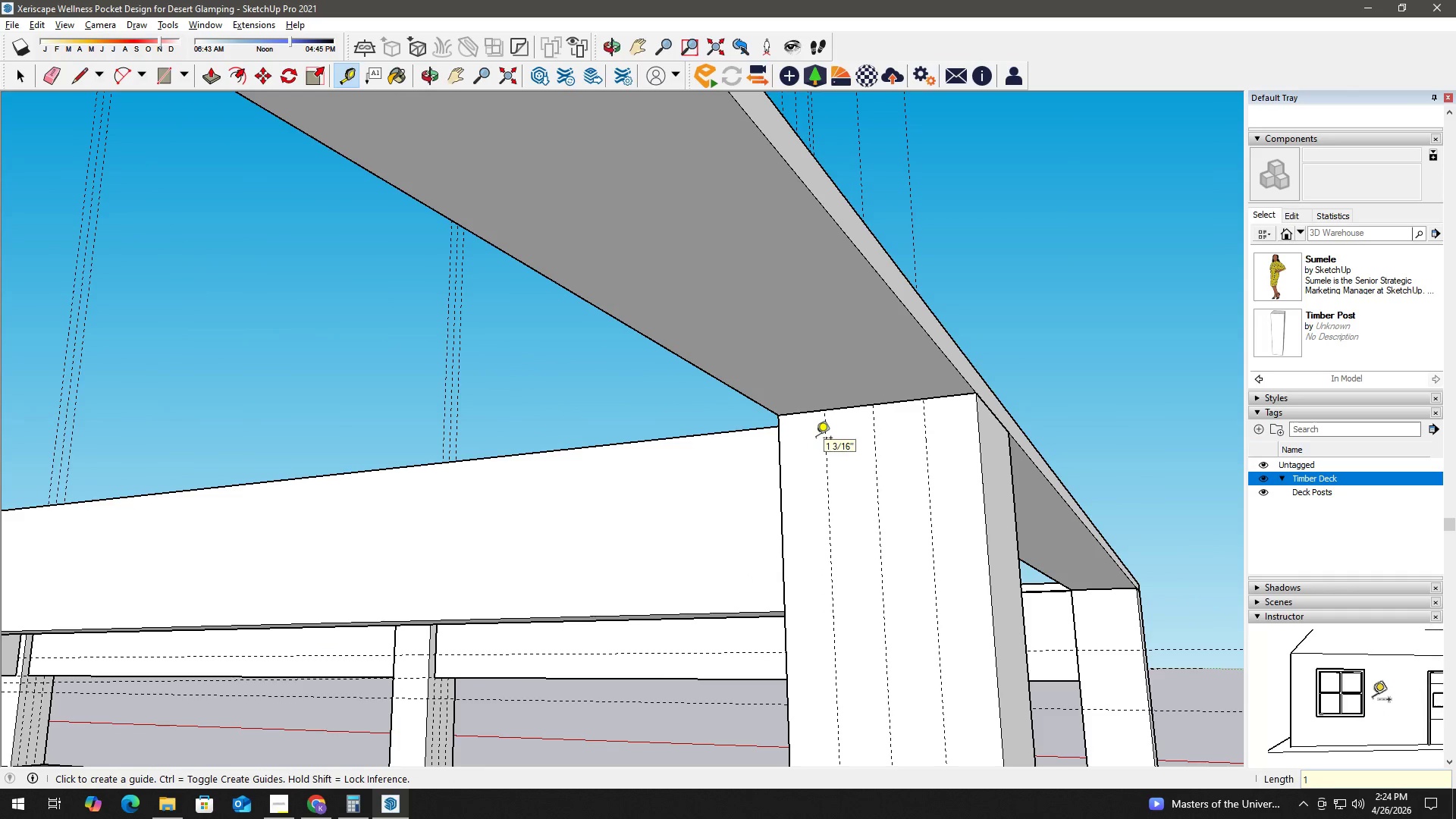 
key(NumpadEnter)
 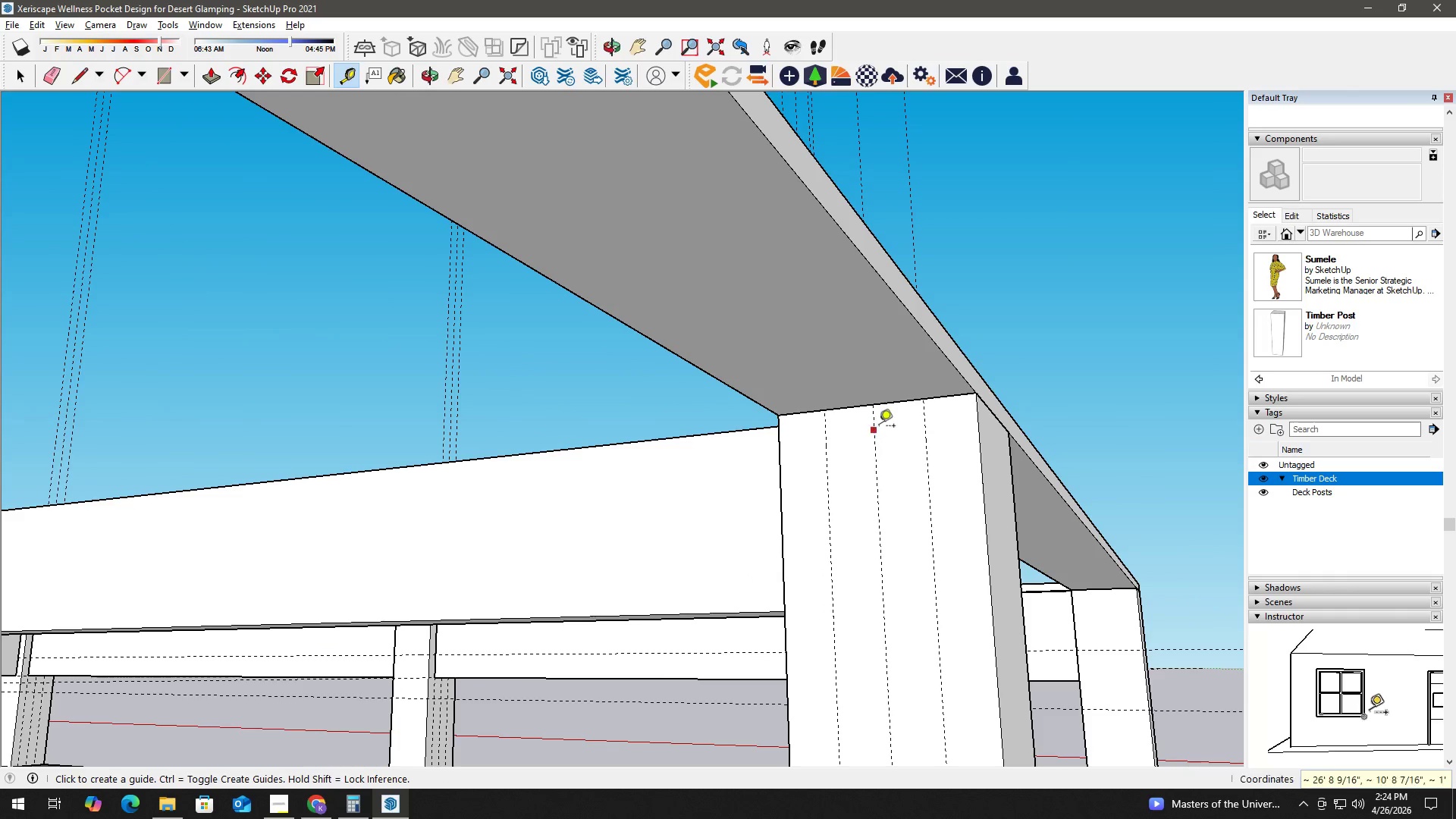 
key(Space)
 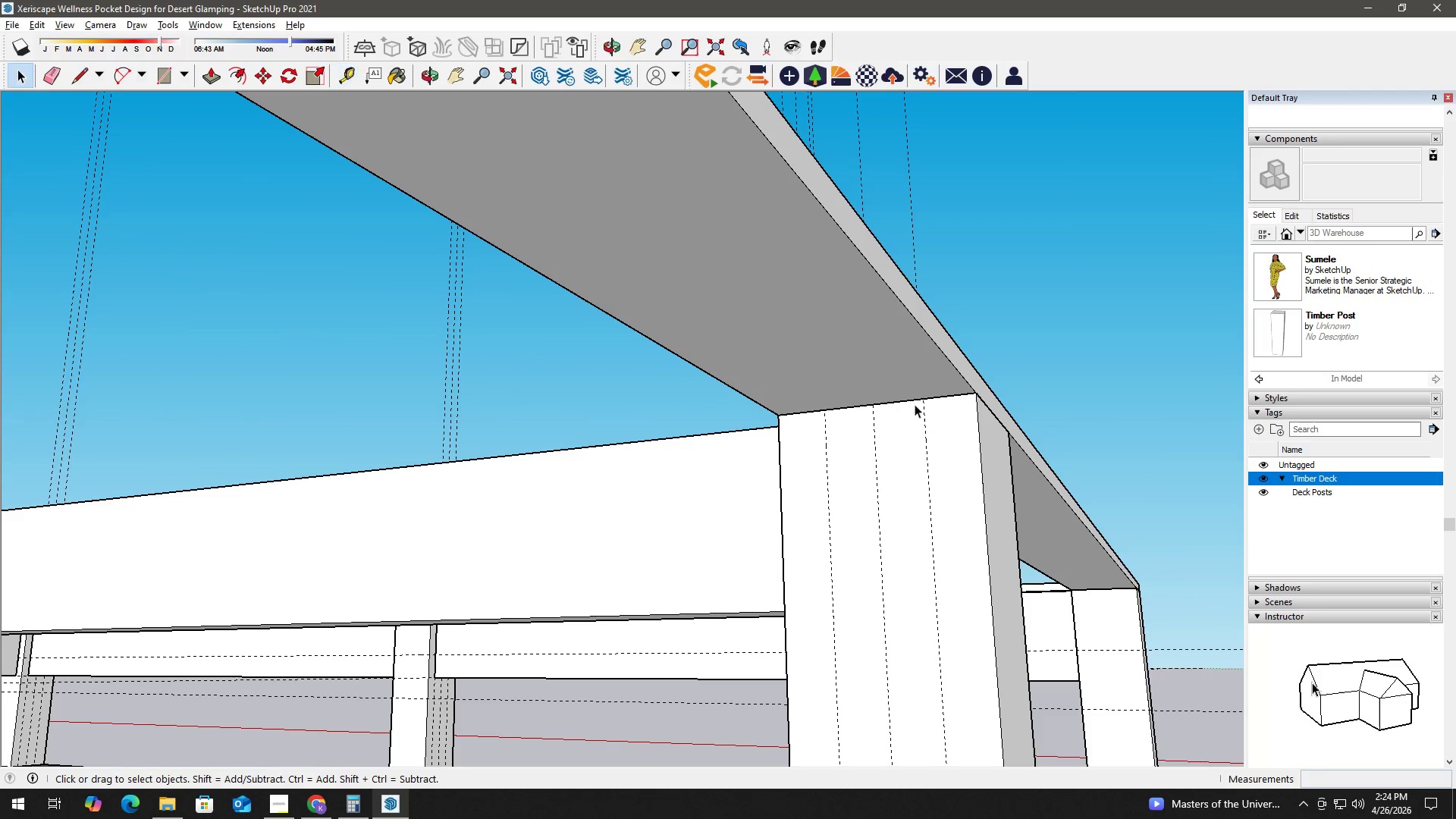 
key(T)
 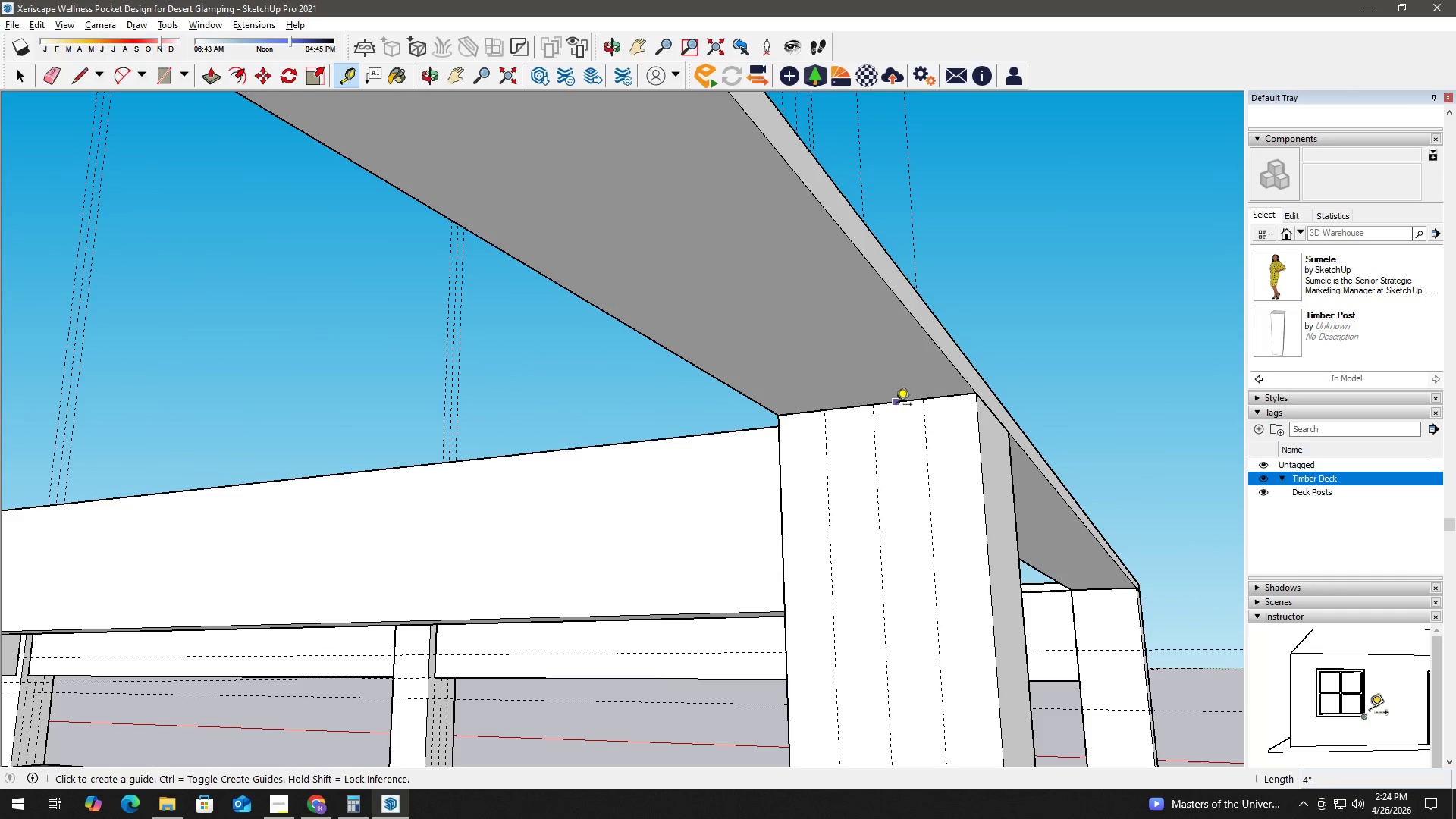 
left_click_drag(start_coordinate=[895, 403], to_coordinate=[893, 410])
 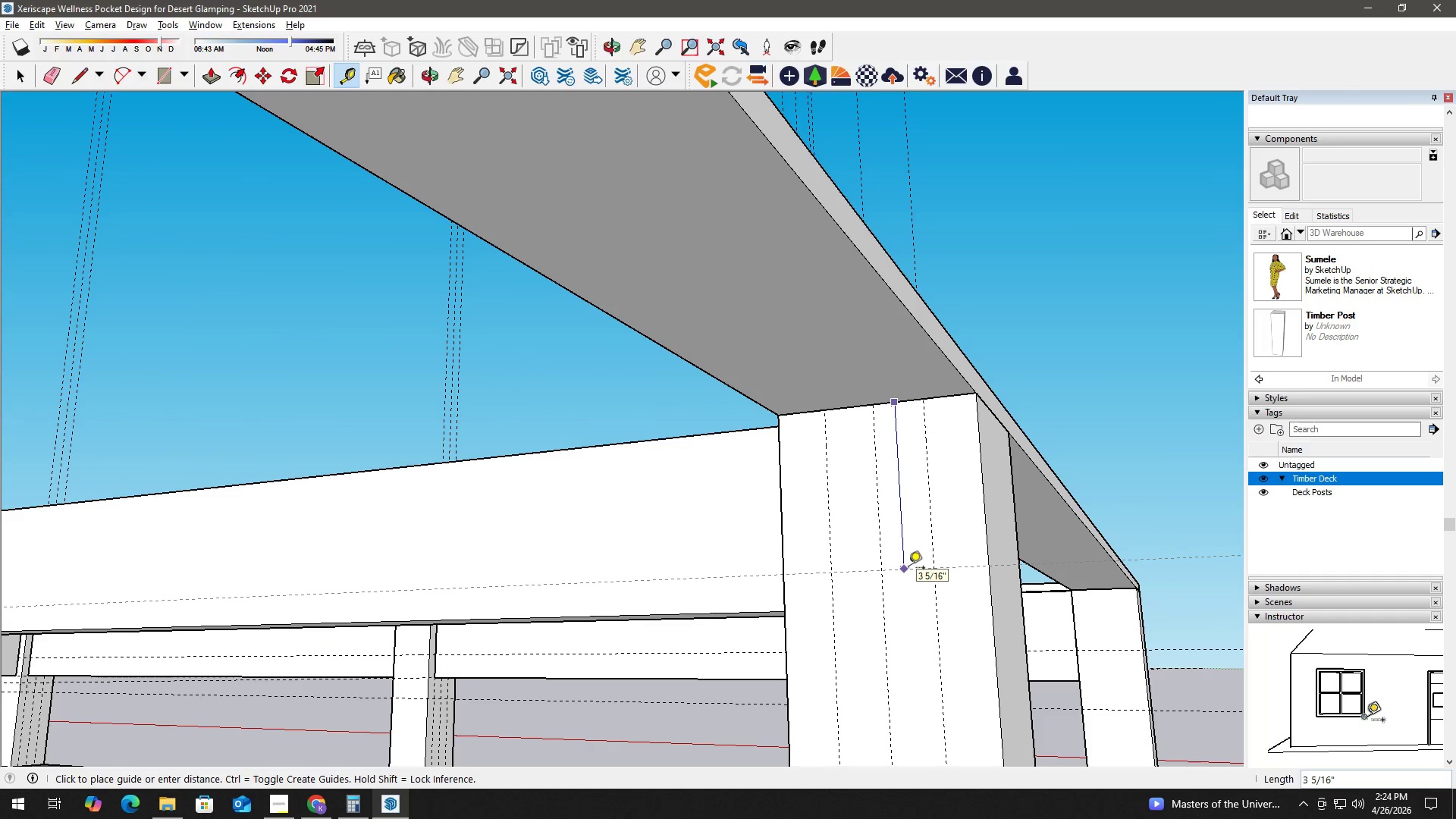 
key(Numpad6)
 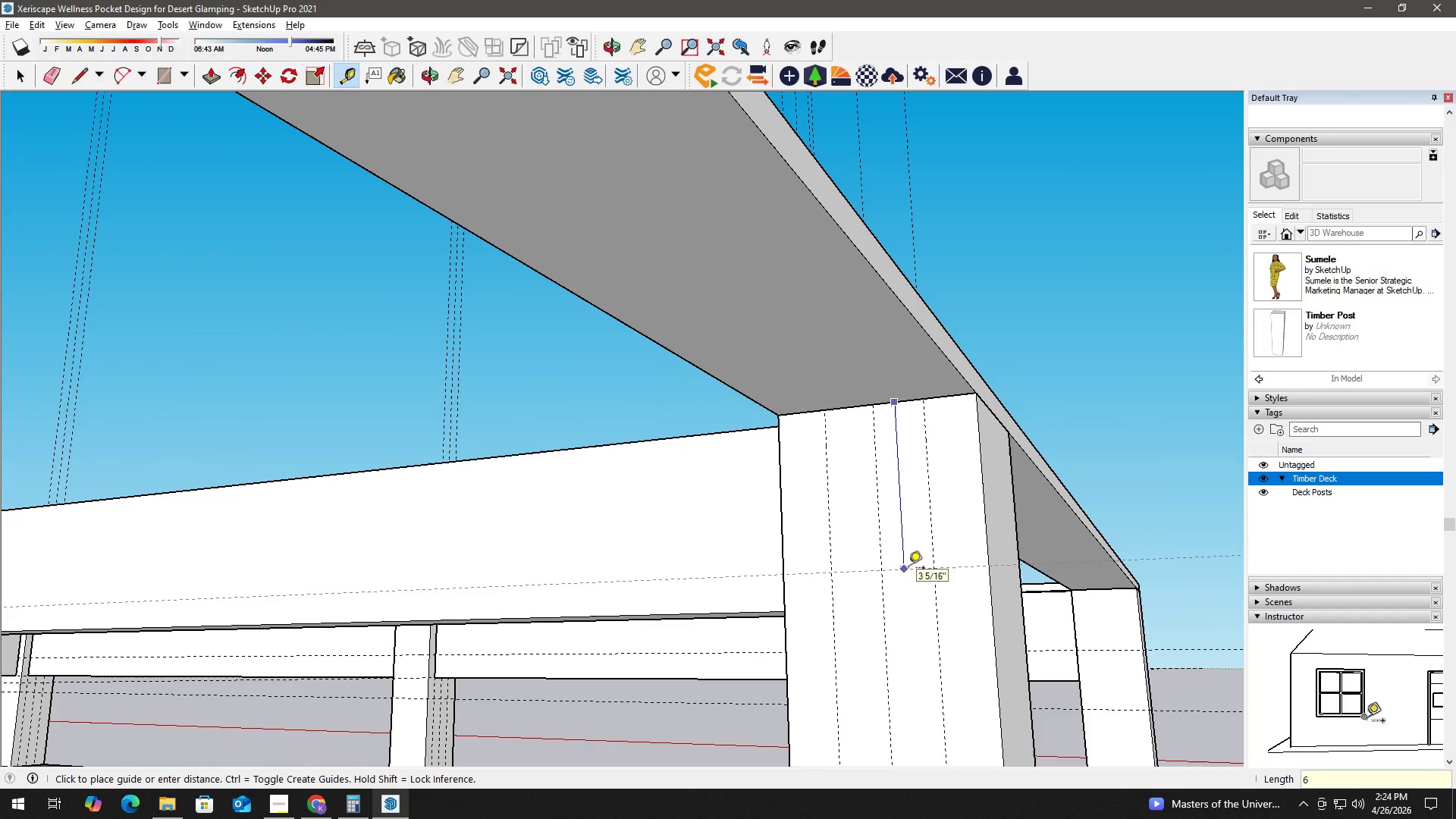 
key(NumpadEnter)
 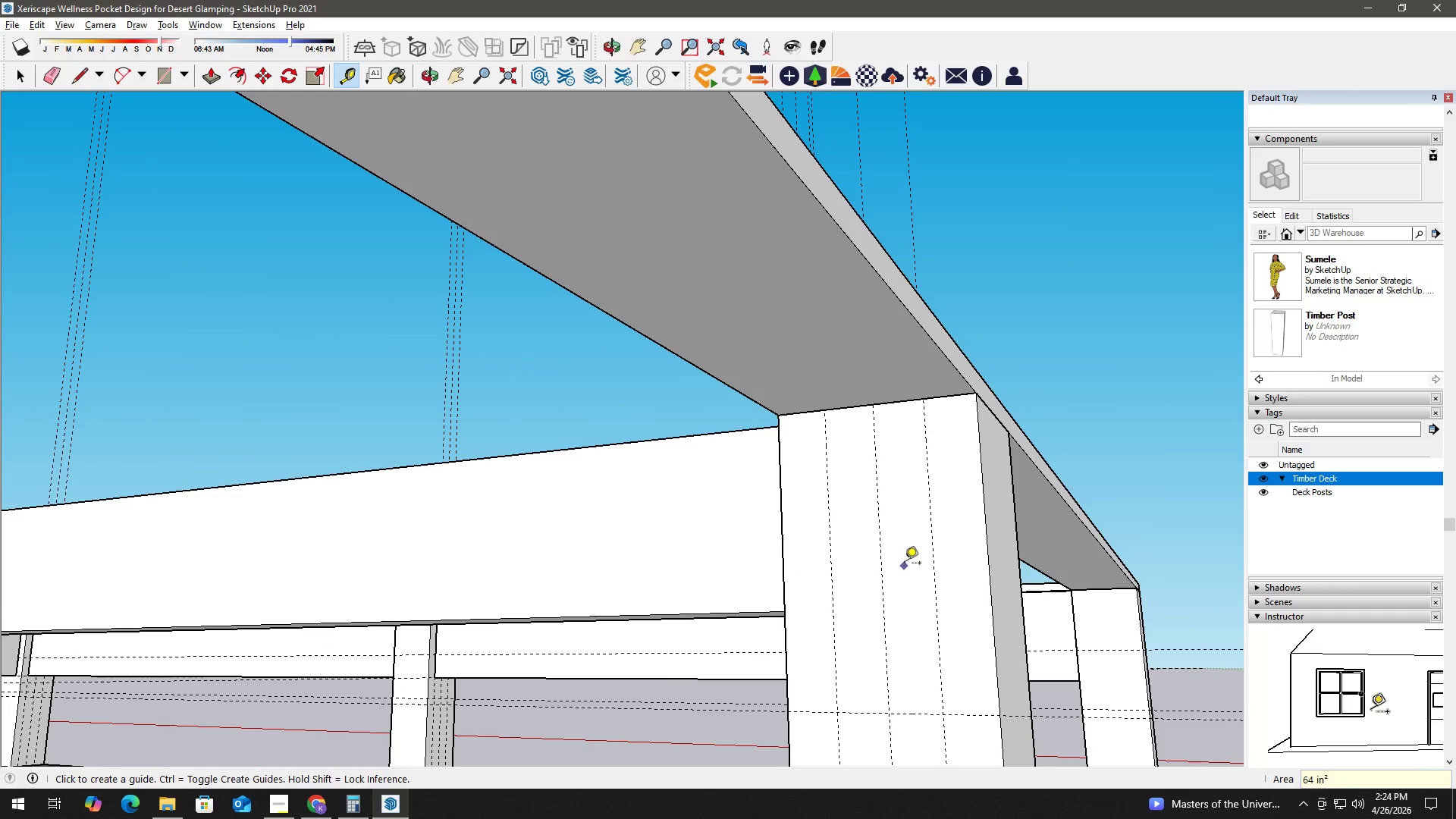 
key(Space)
 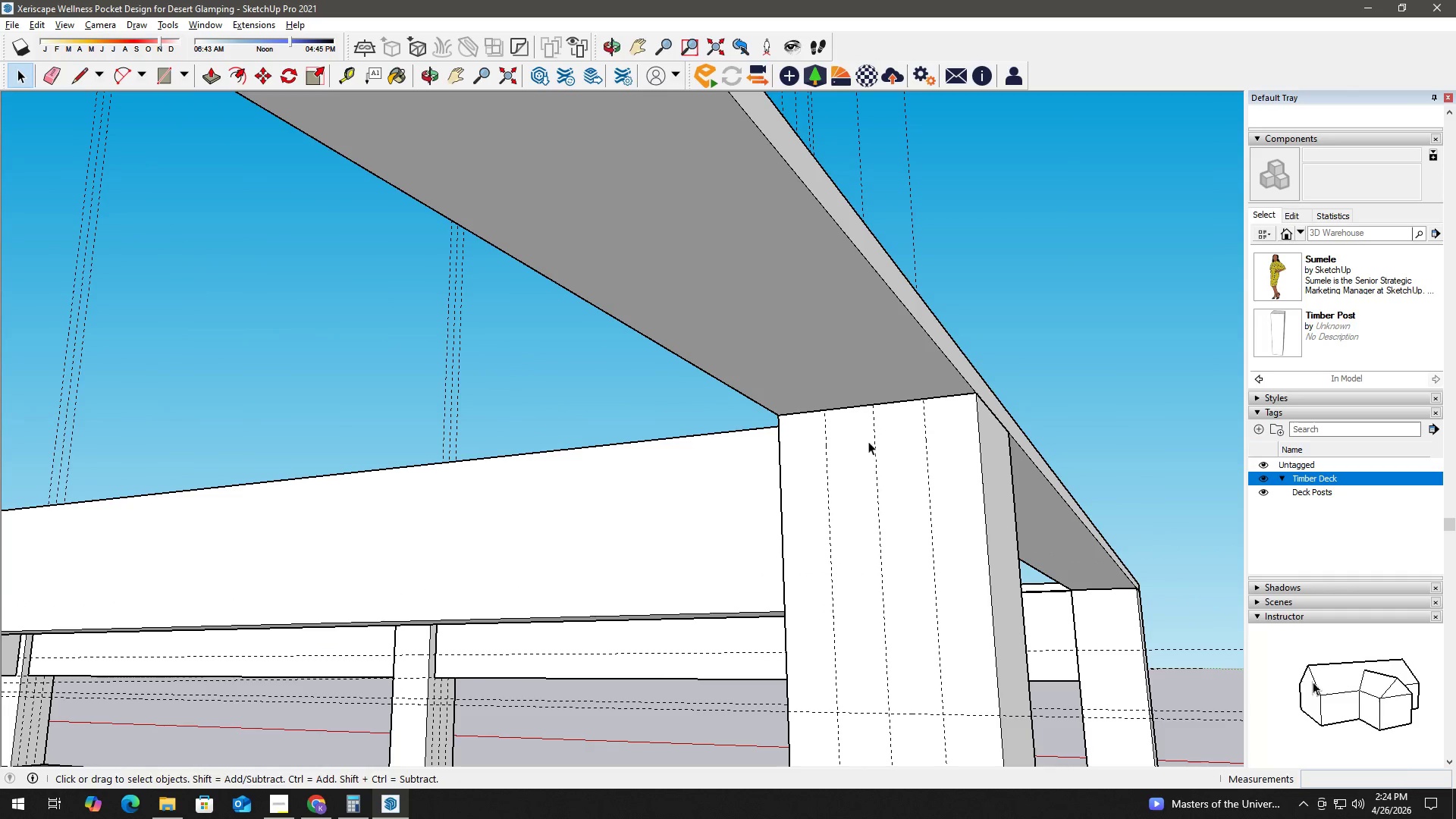 
key(R)
 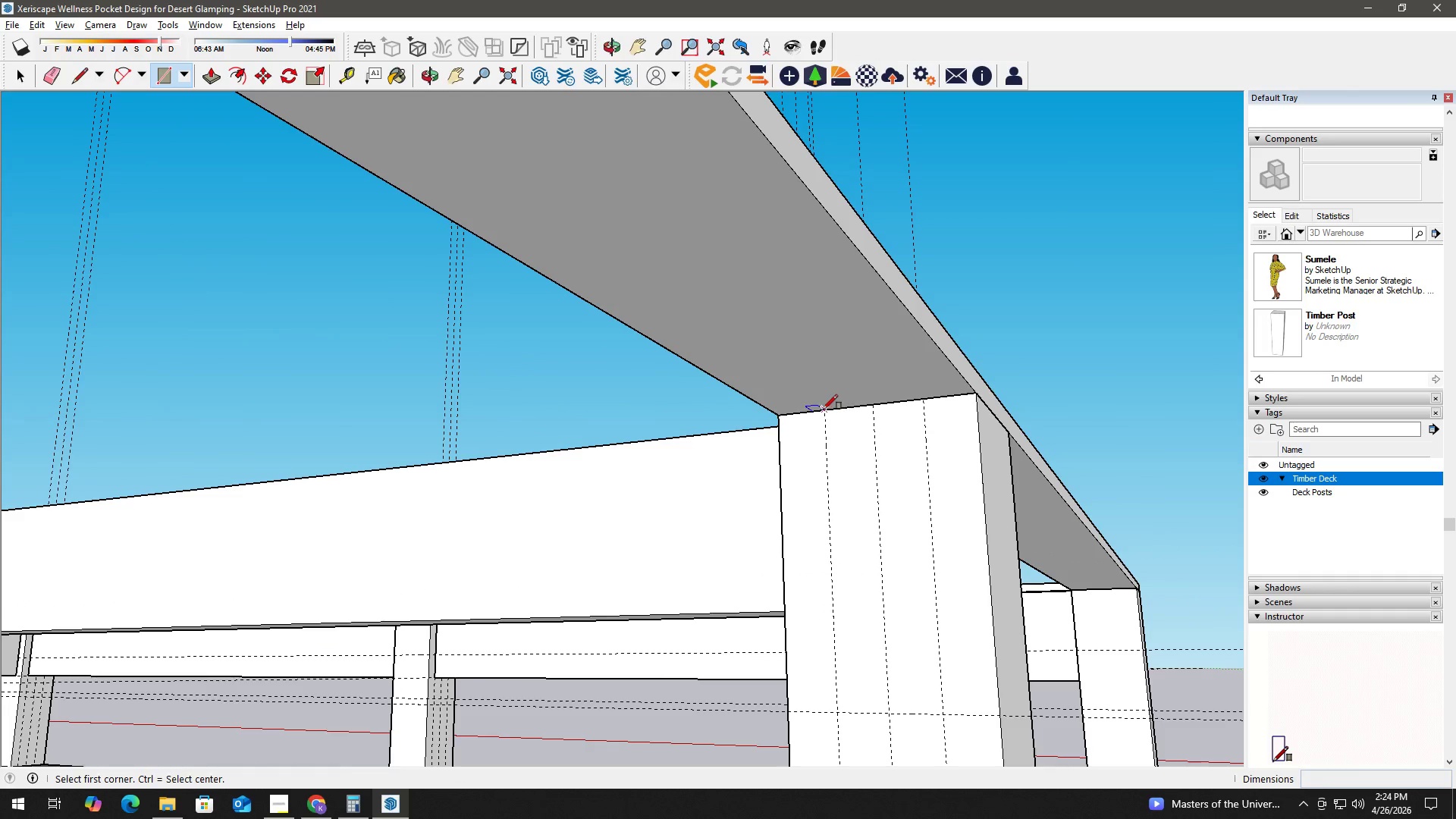 
left_click([823, 410])
 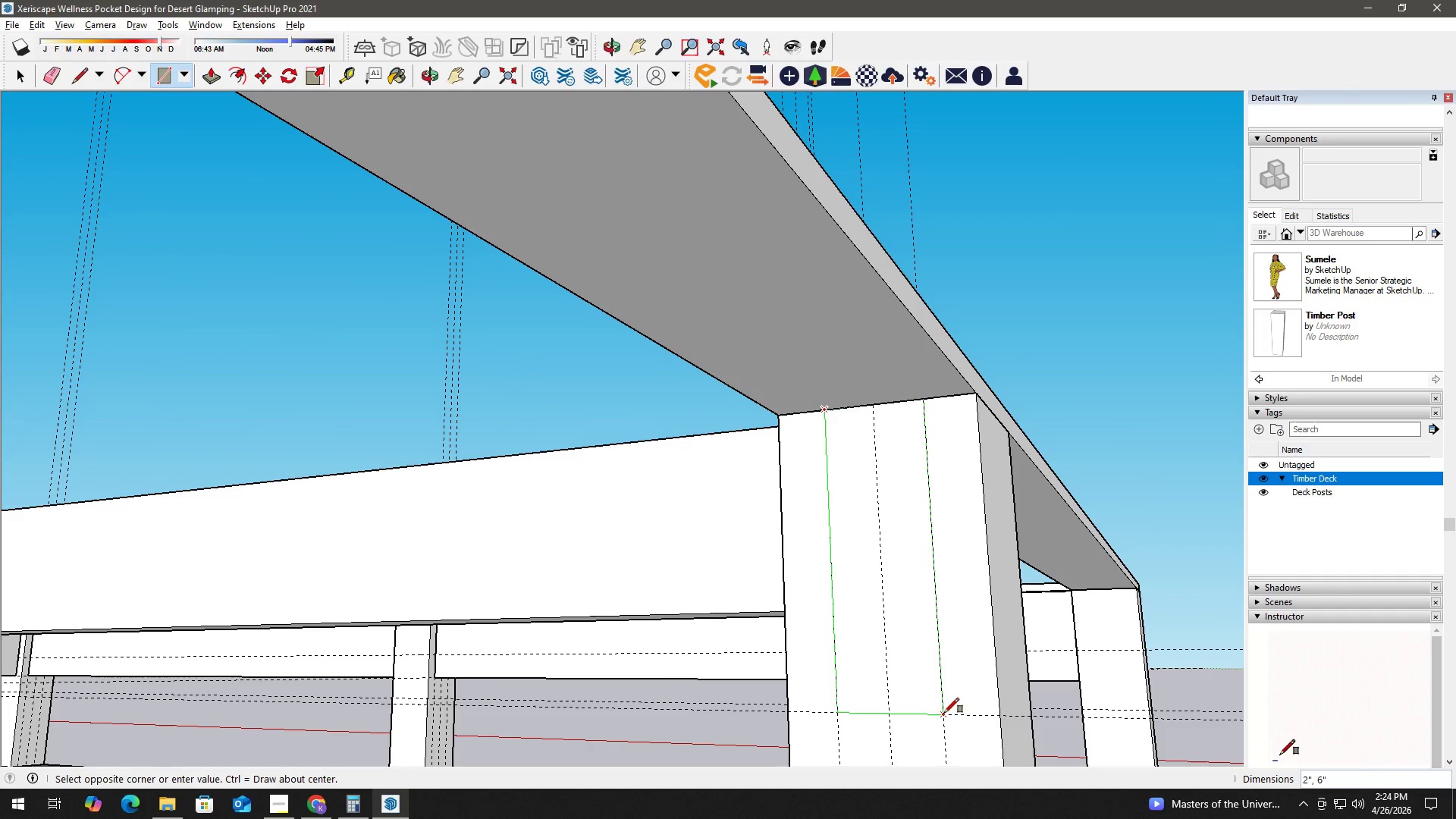 
key(Space)
 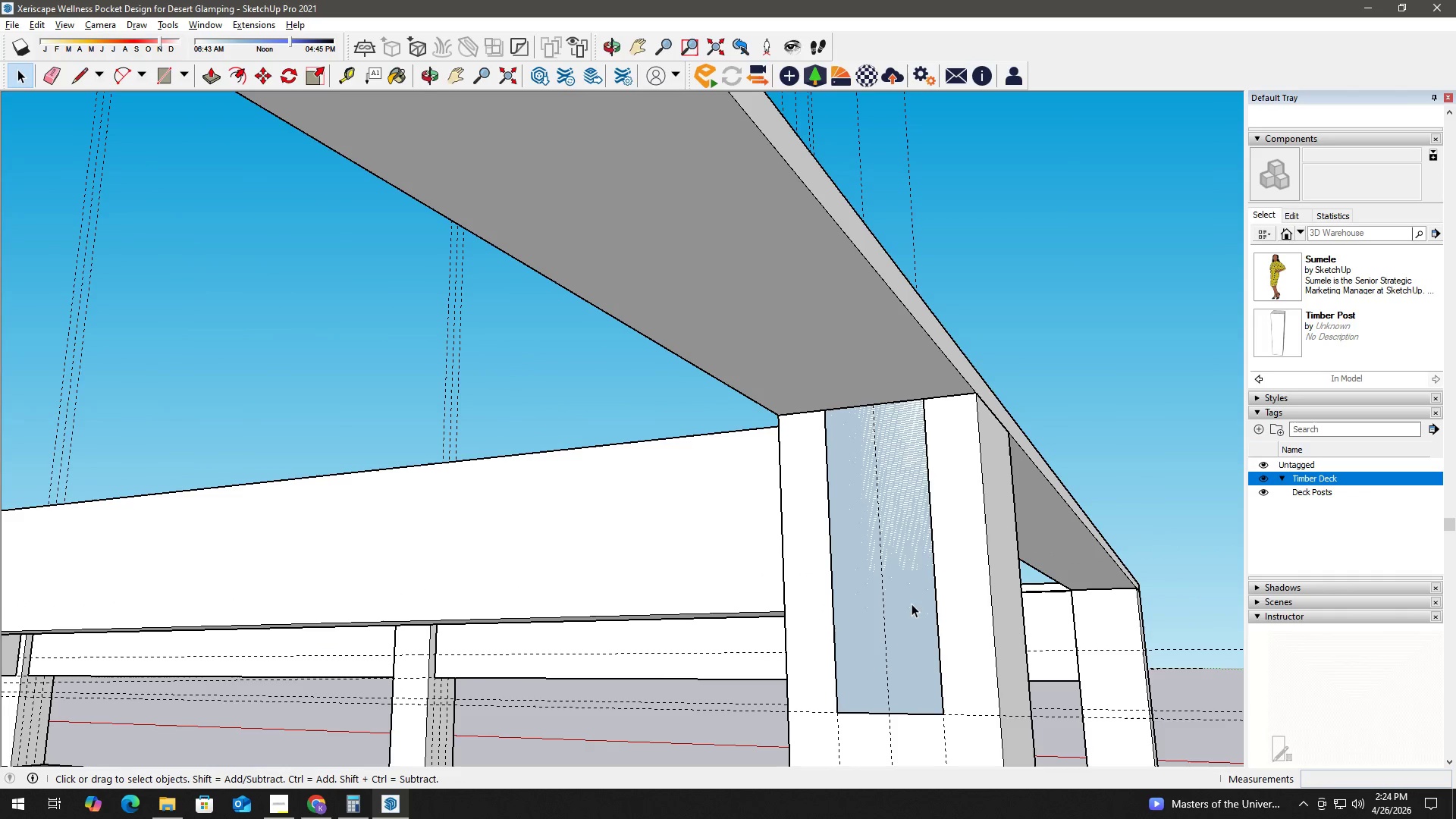 
double_click([912, 603])
 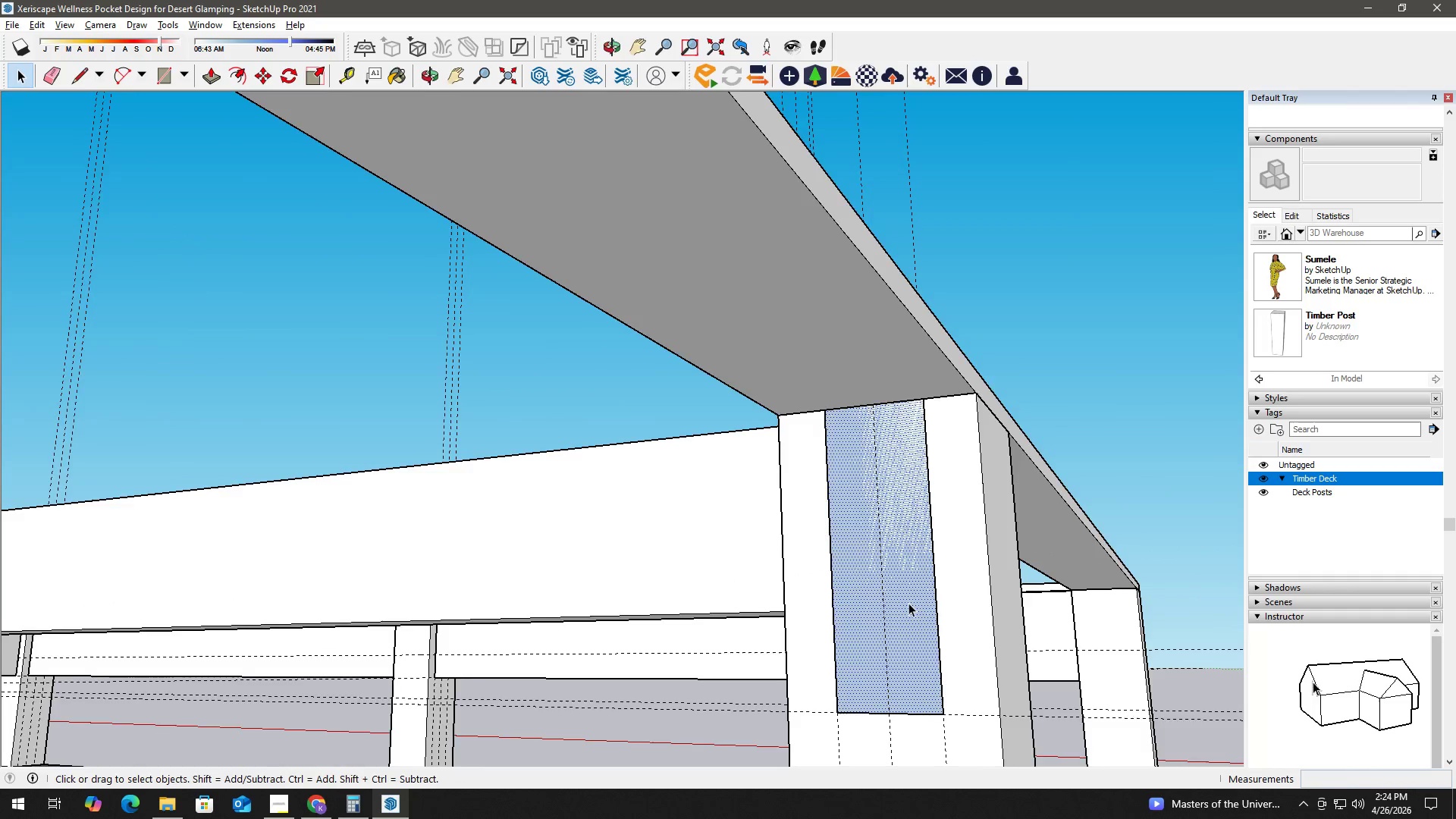 
scroll: coordinate [908, 603], scroll_direction: down, amount: 3.0
 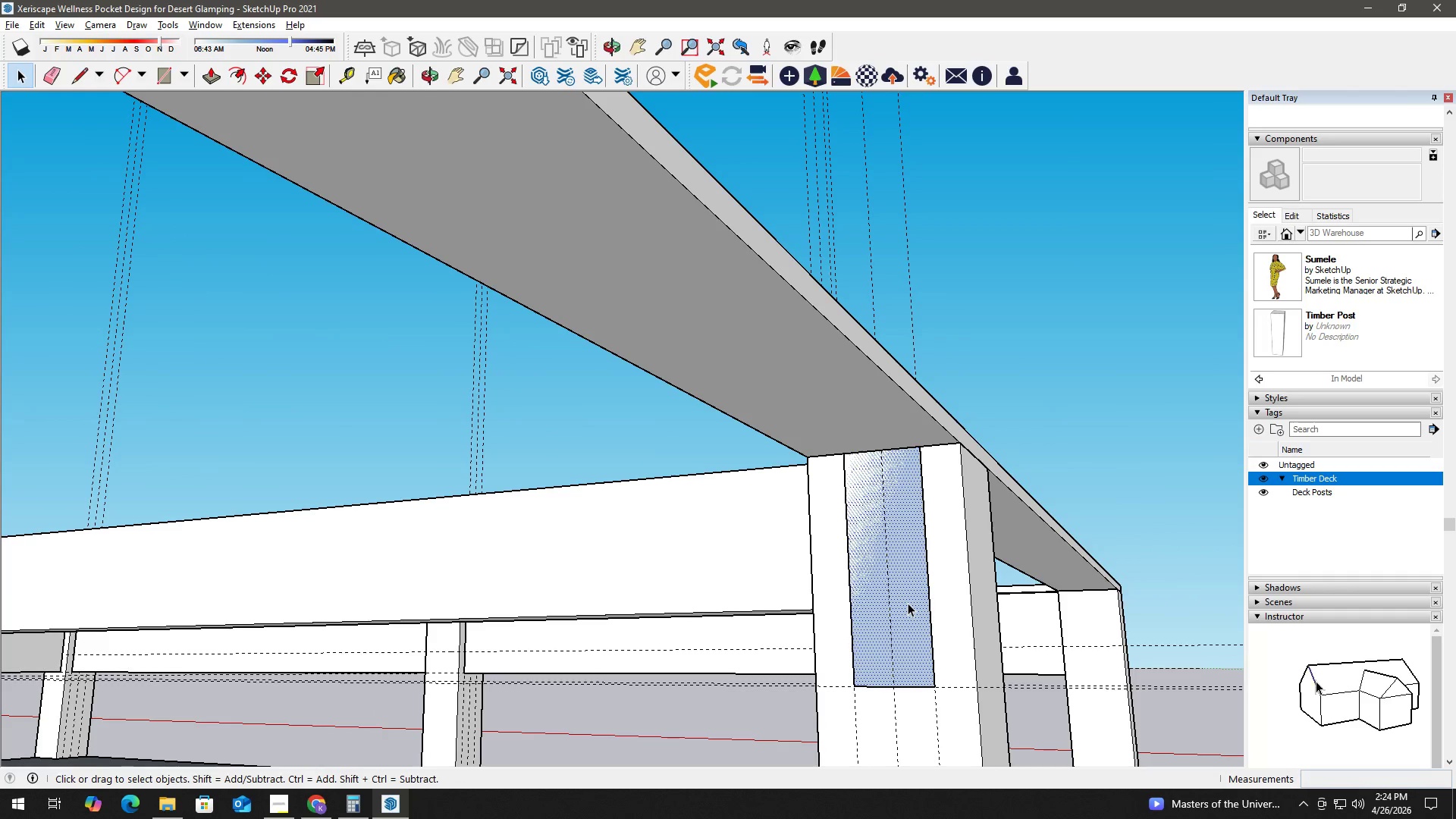 
key(P)
 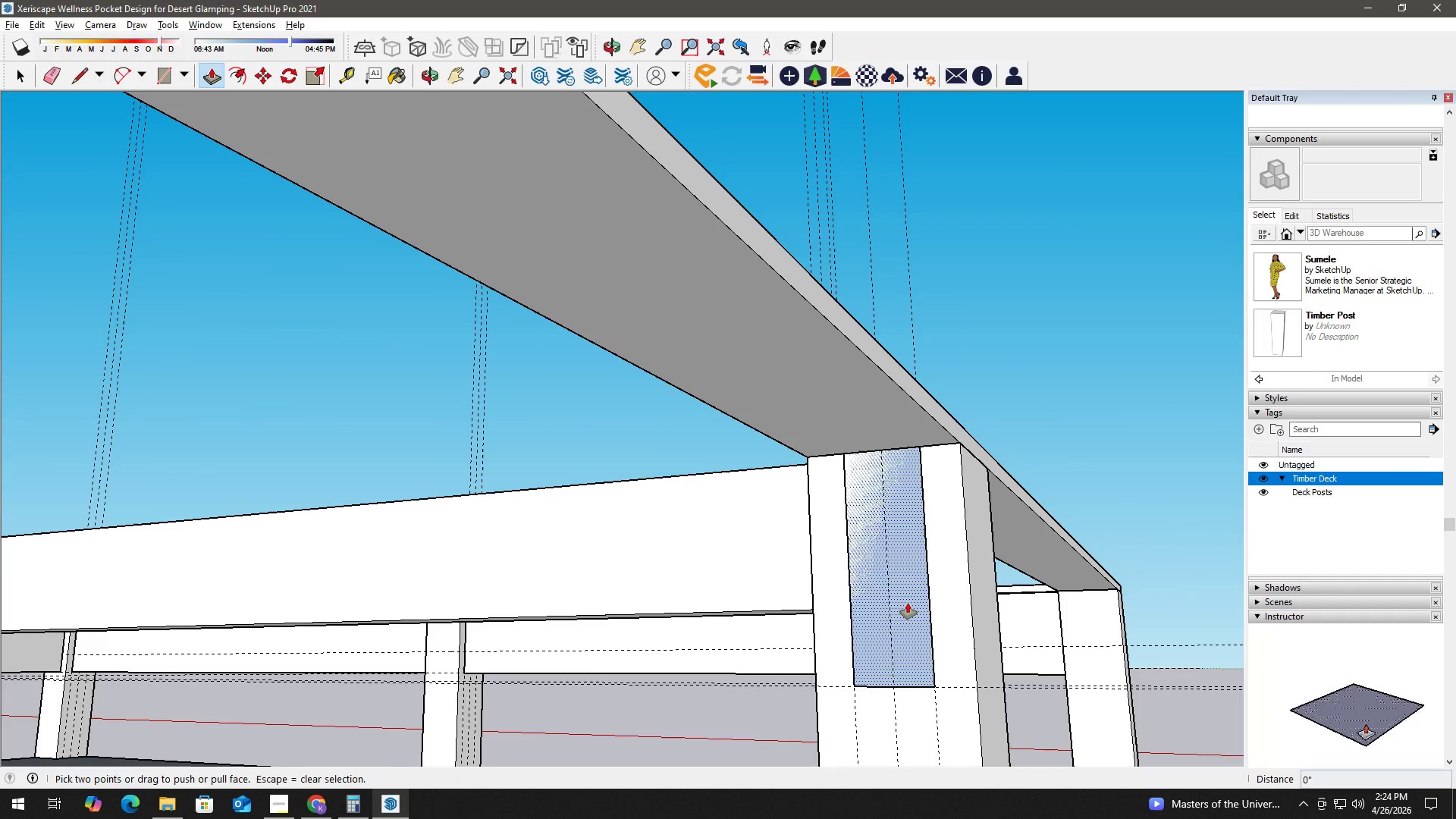 
left_click([908, 603])
 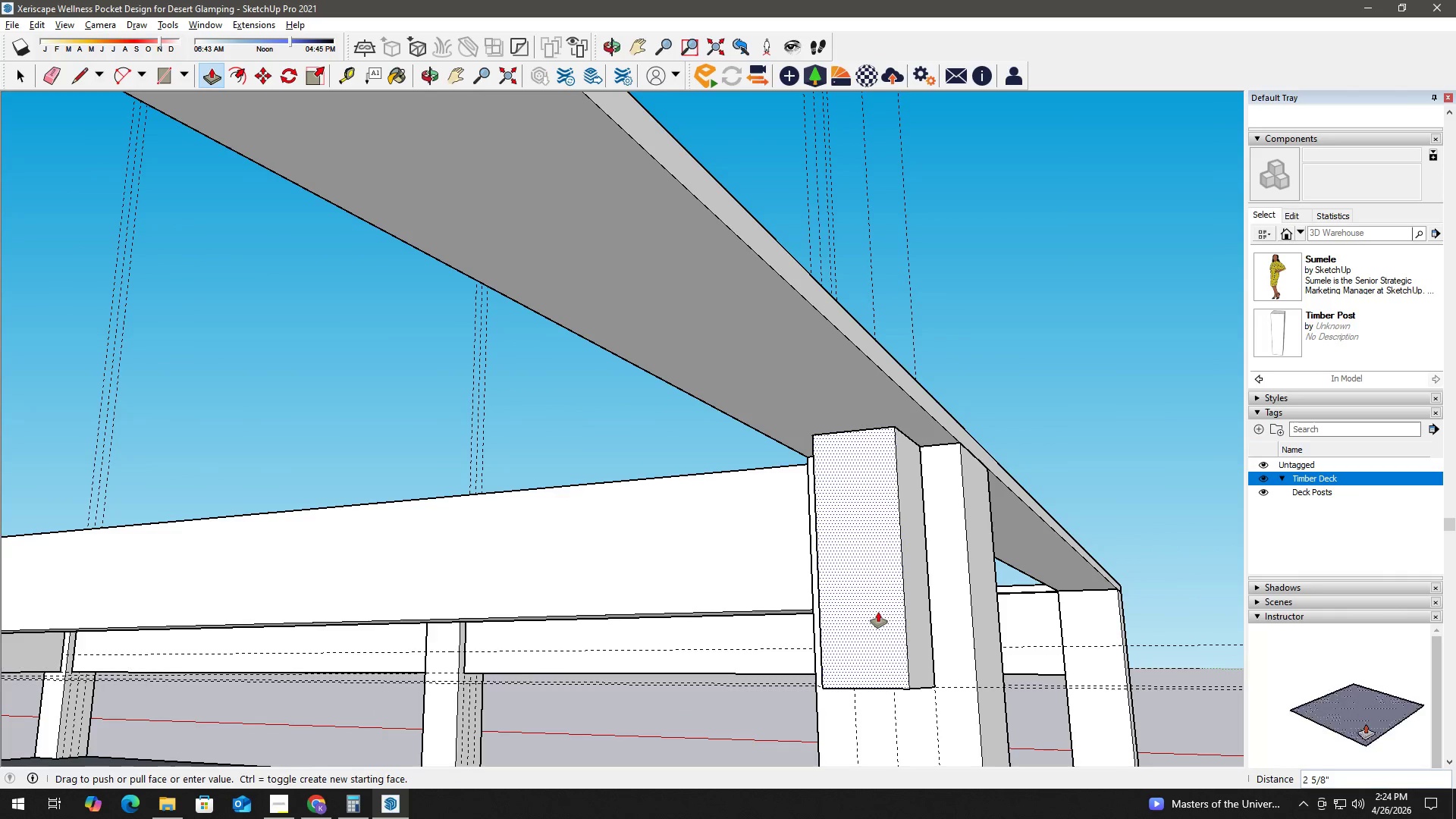 
scroll: coordinate [681, 601], scroll_direction: down, amount: 9.0
 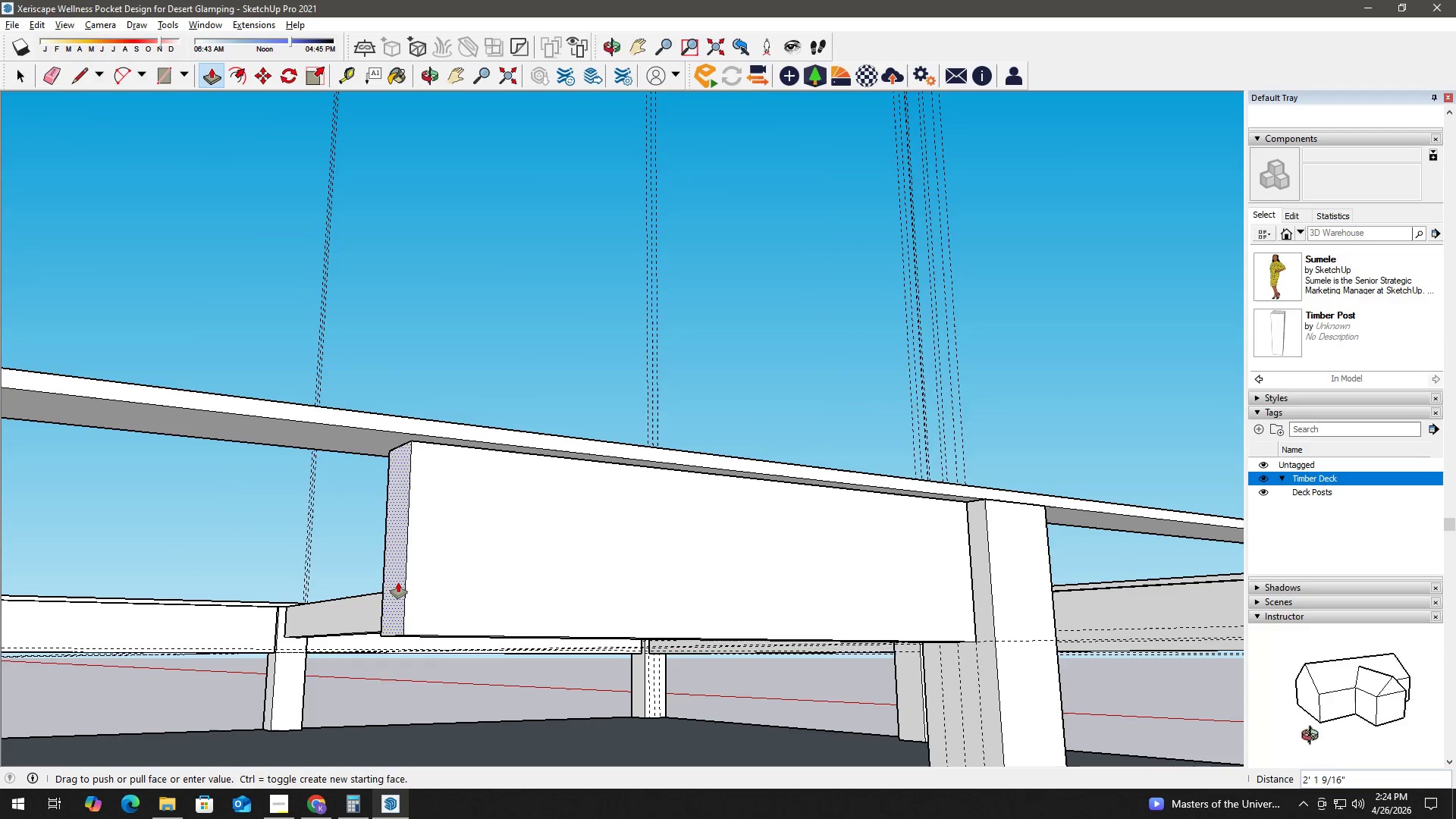 
key(Shift+ShiftLeft)
 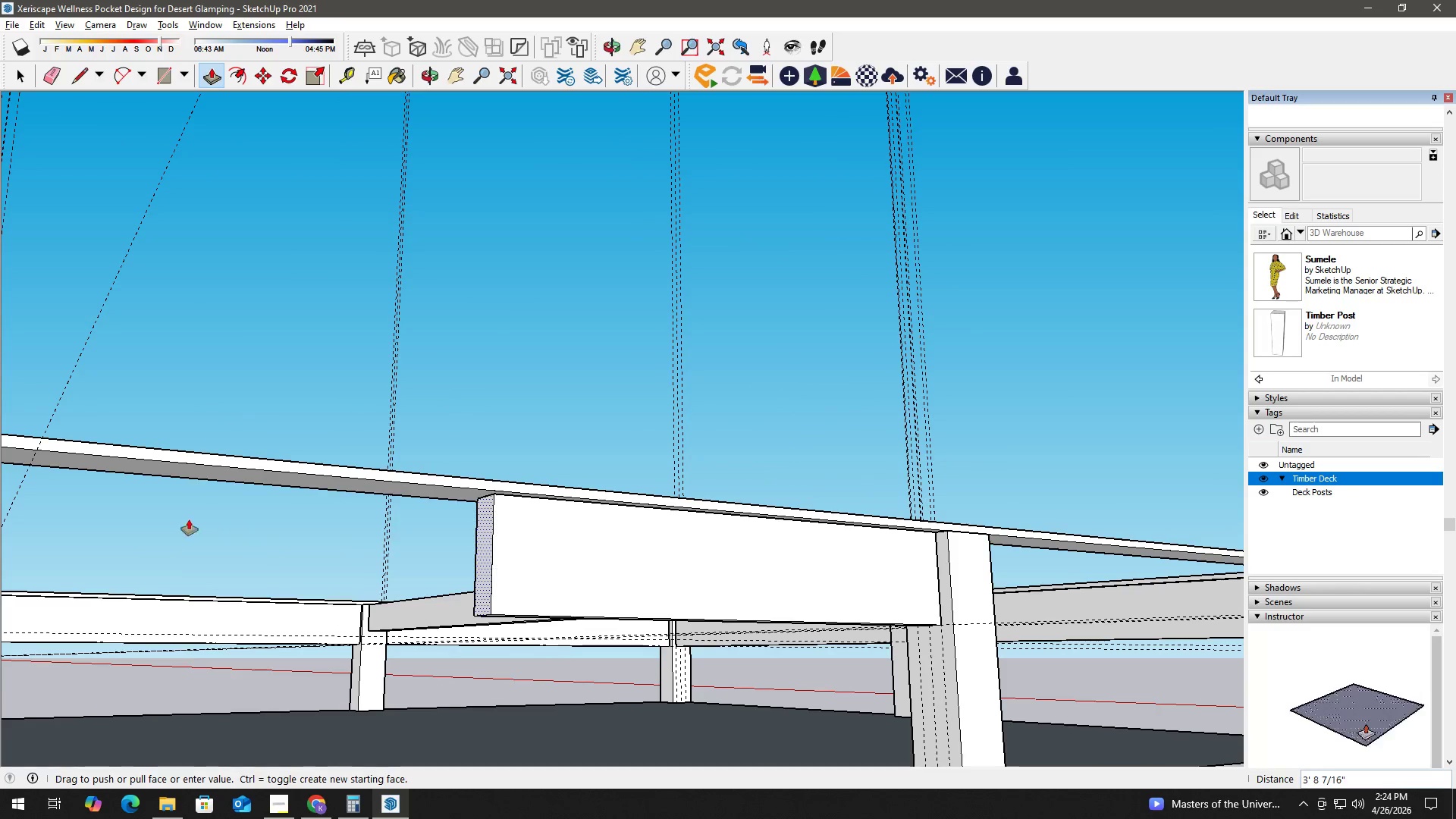 
scroll: coordinate [291, 567], scroll_direction: down, amount: 5.0
 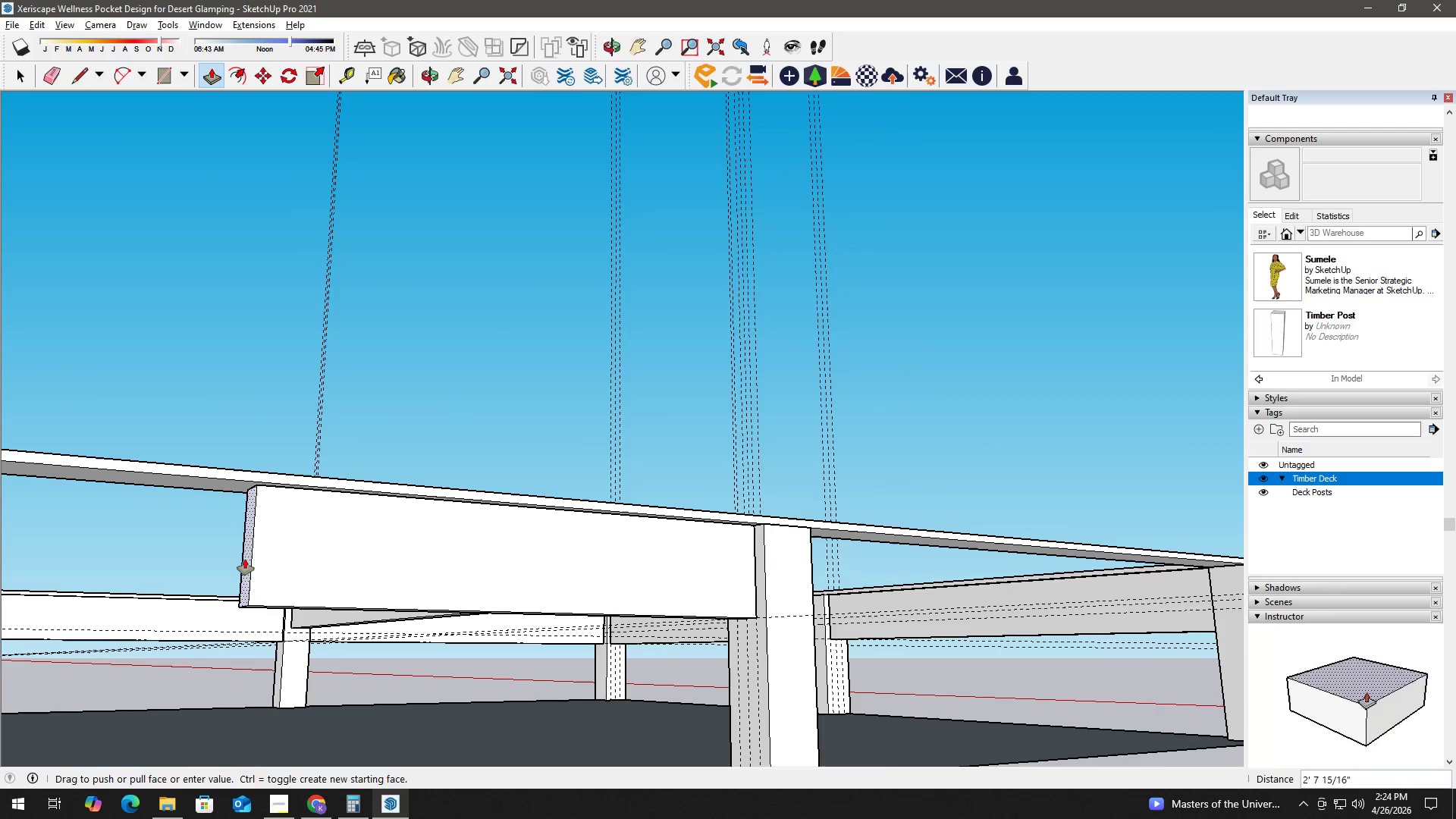 
hold_key(key=ShiftLeft, duration=0.42)
 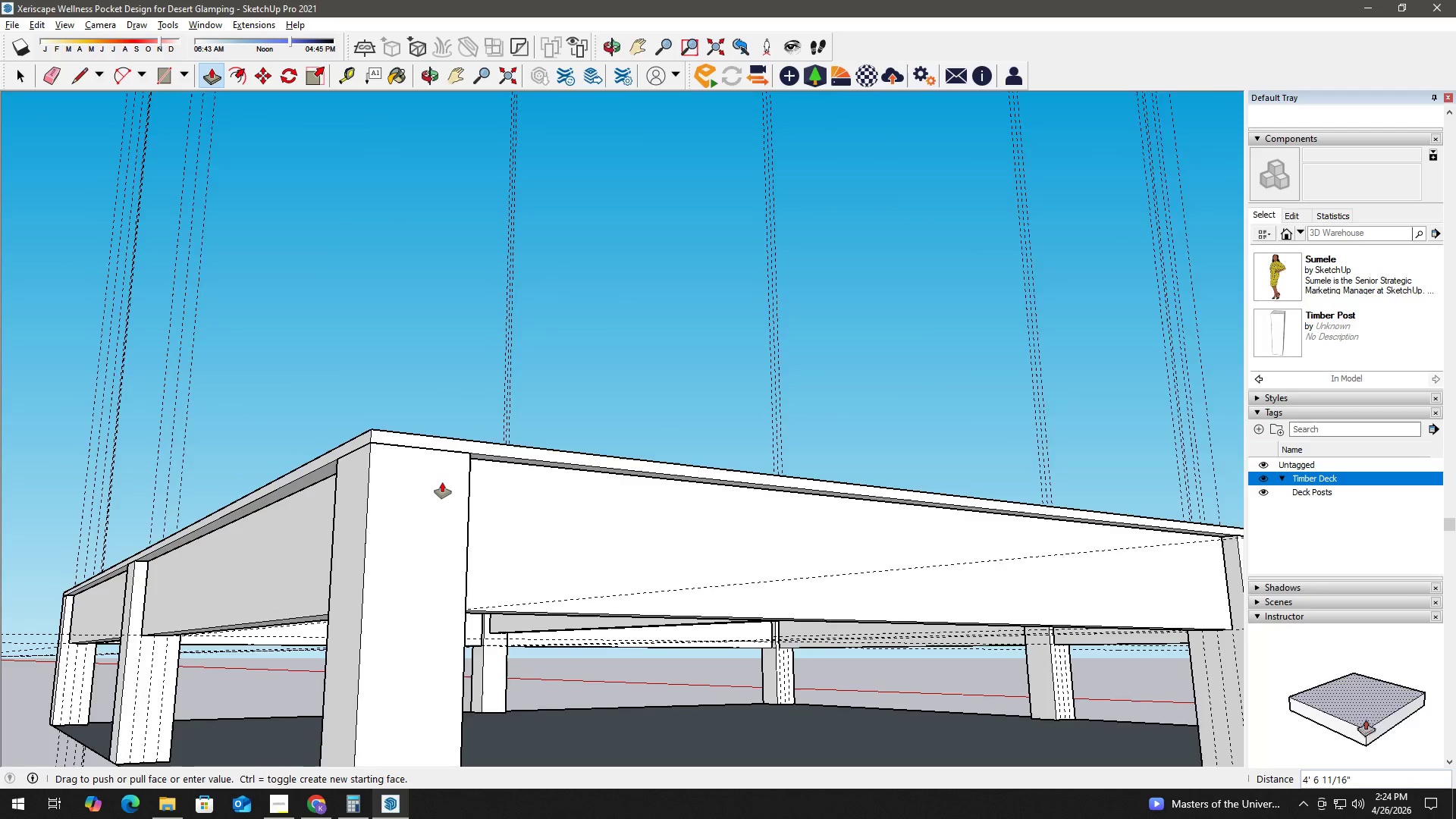 
scroll: coordinate [443, 481], scroll_direction: up, amount: 2.0
 